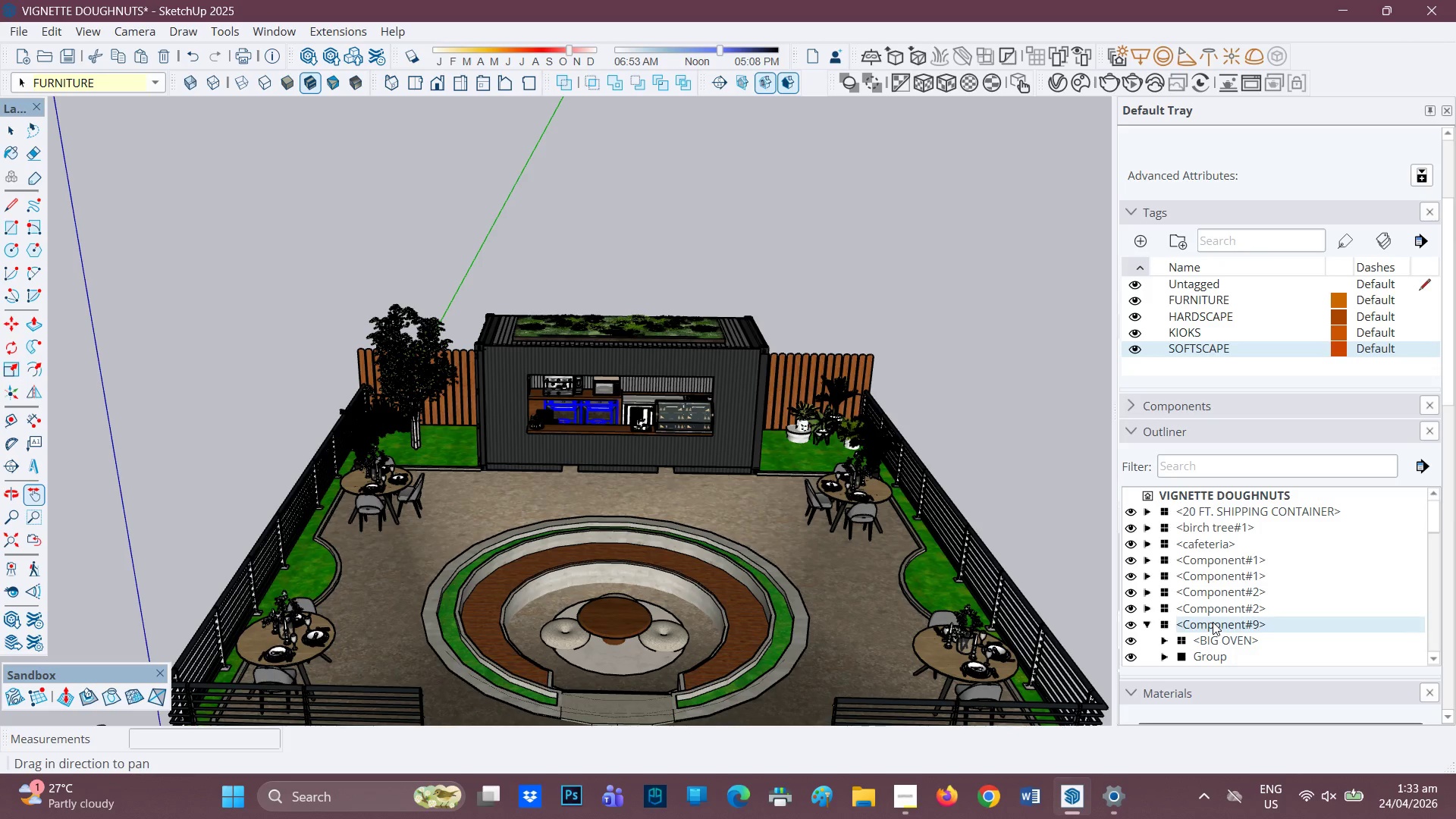 
hold_key(key=ShiftLeft, duration=0.53)
 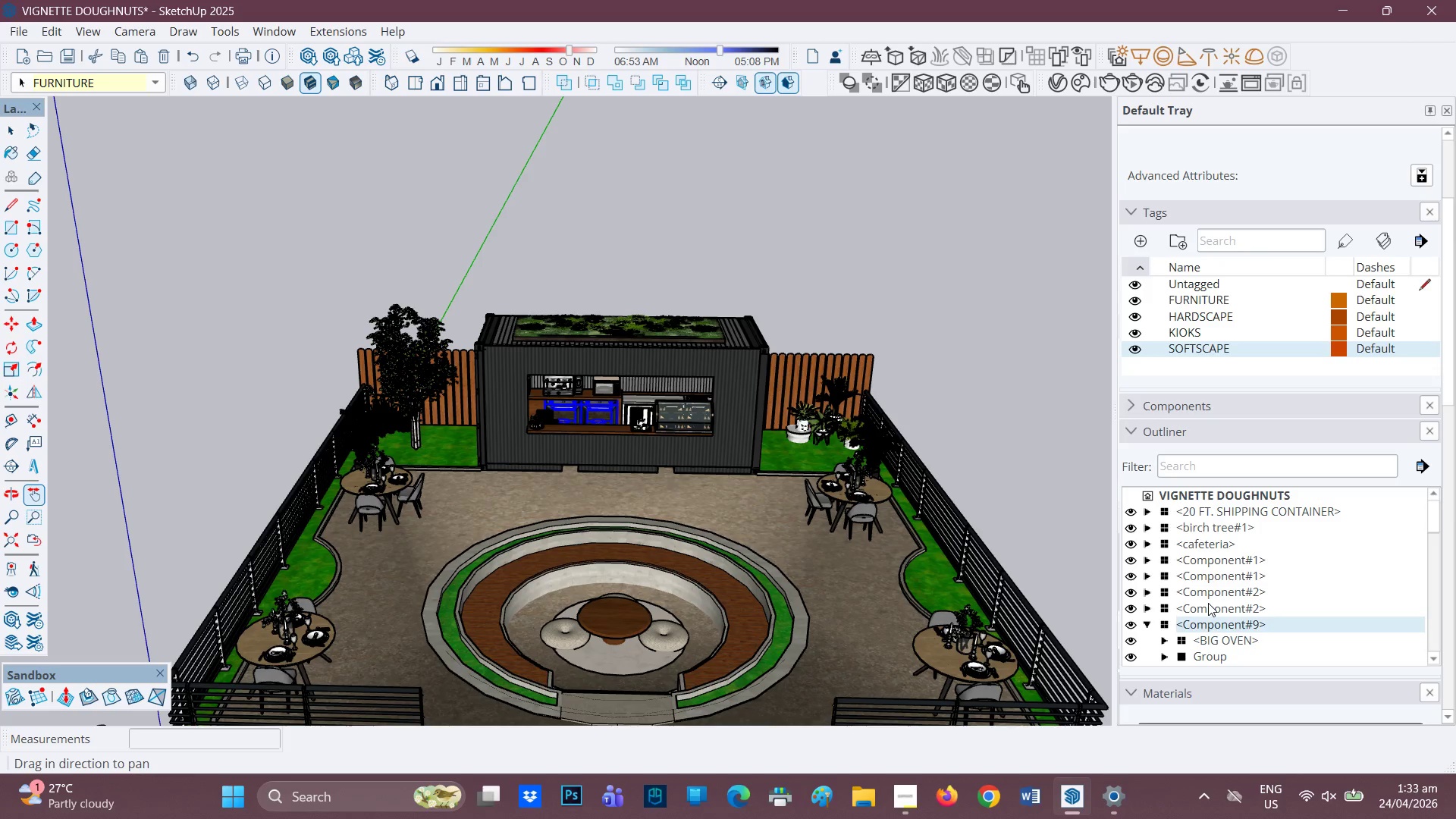 
left_click([1208, 603])
 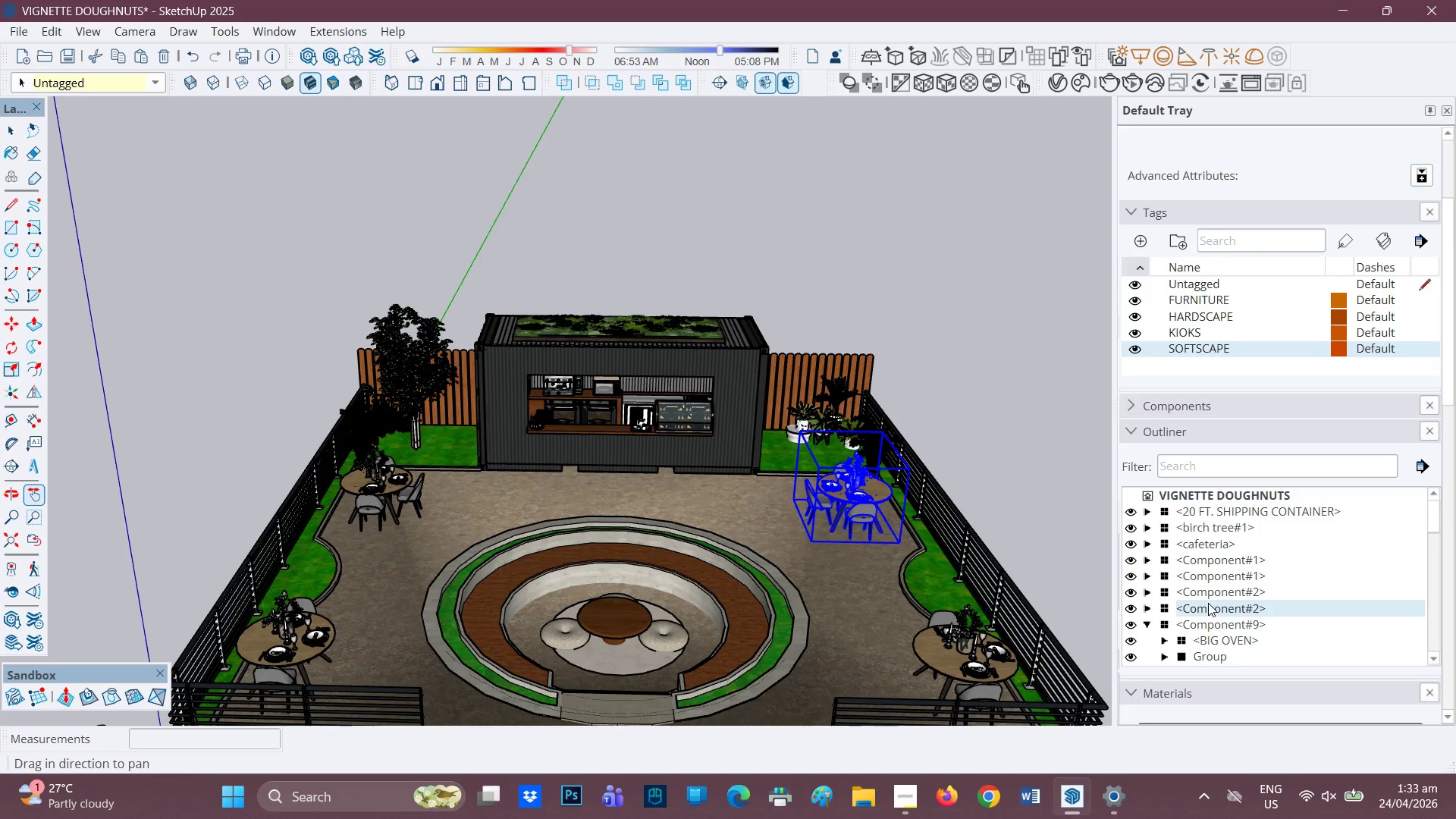 
hold_key(key=ShiftLeft, duration=2.03)
left_click([1212, 589])
 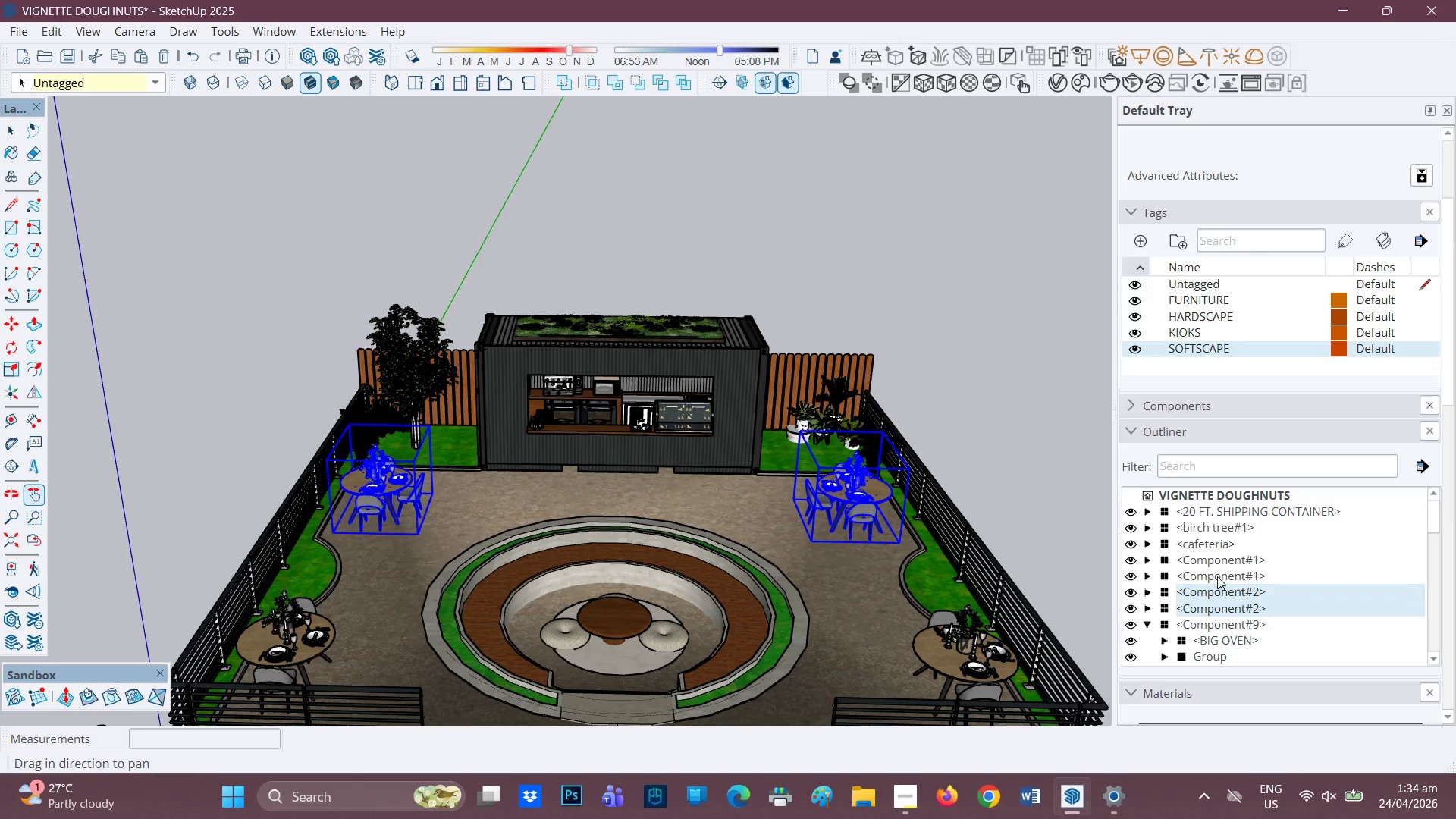 
left_click([1219, 573])
 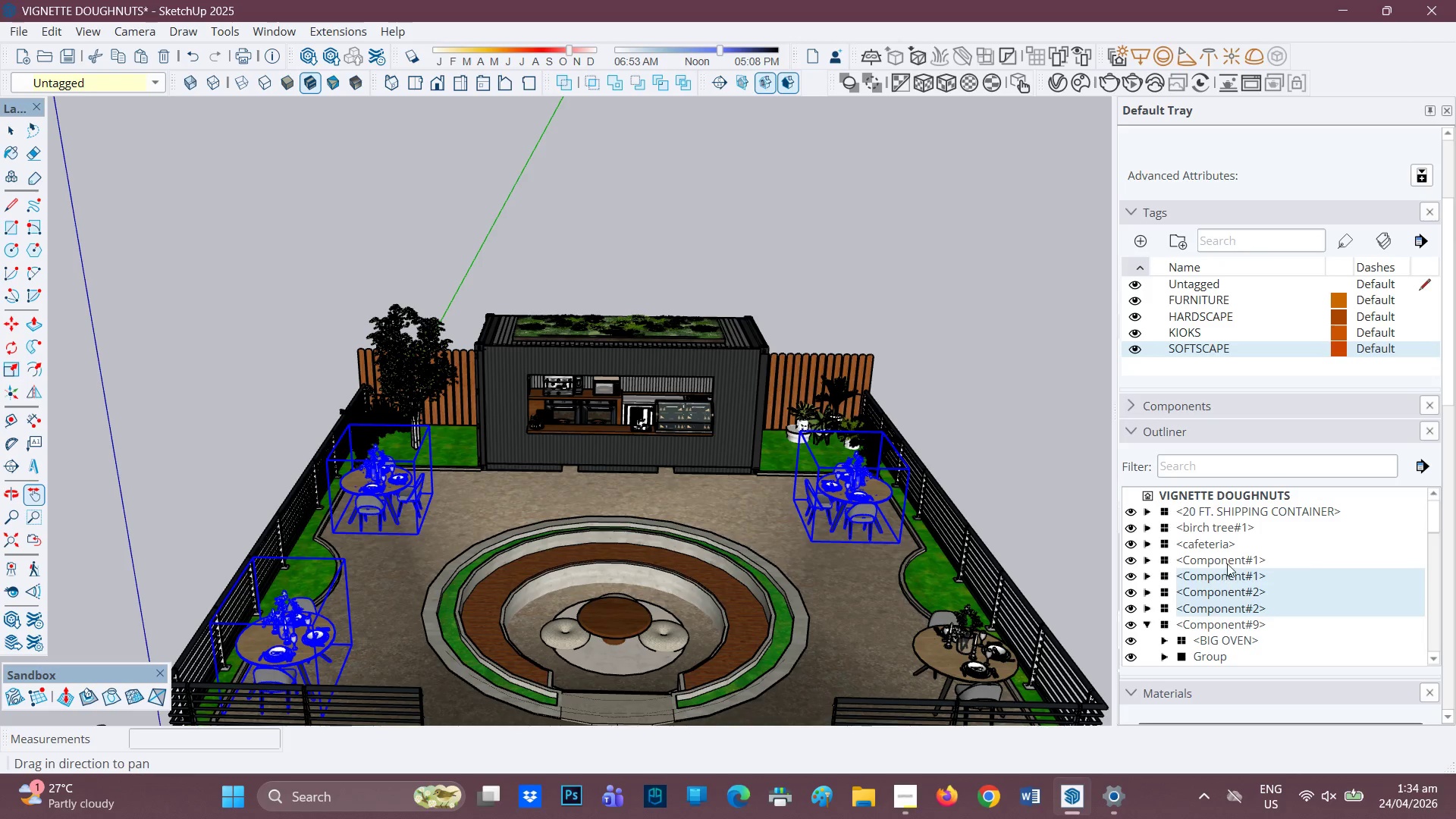 
left_click([1229, 560])
 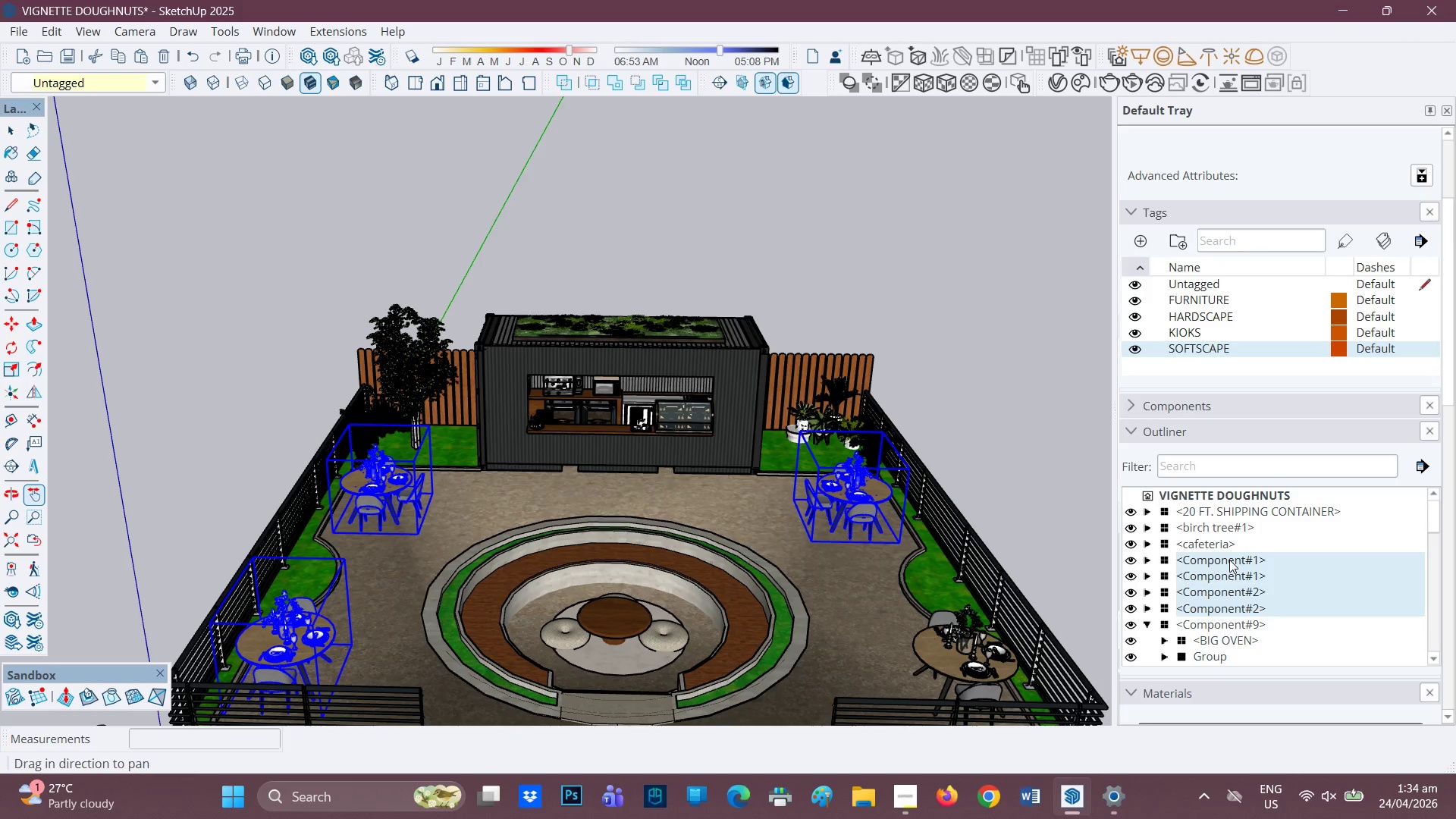 
right_click([1230, 560])
 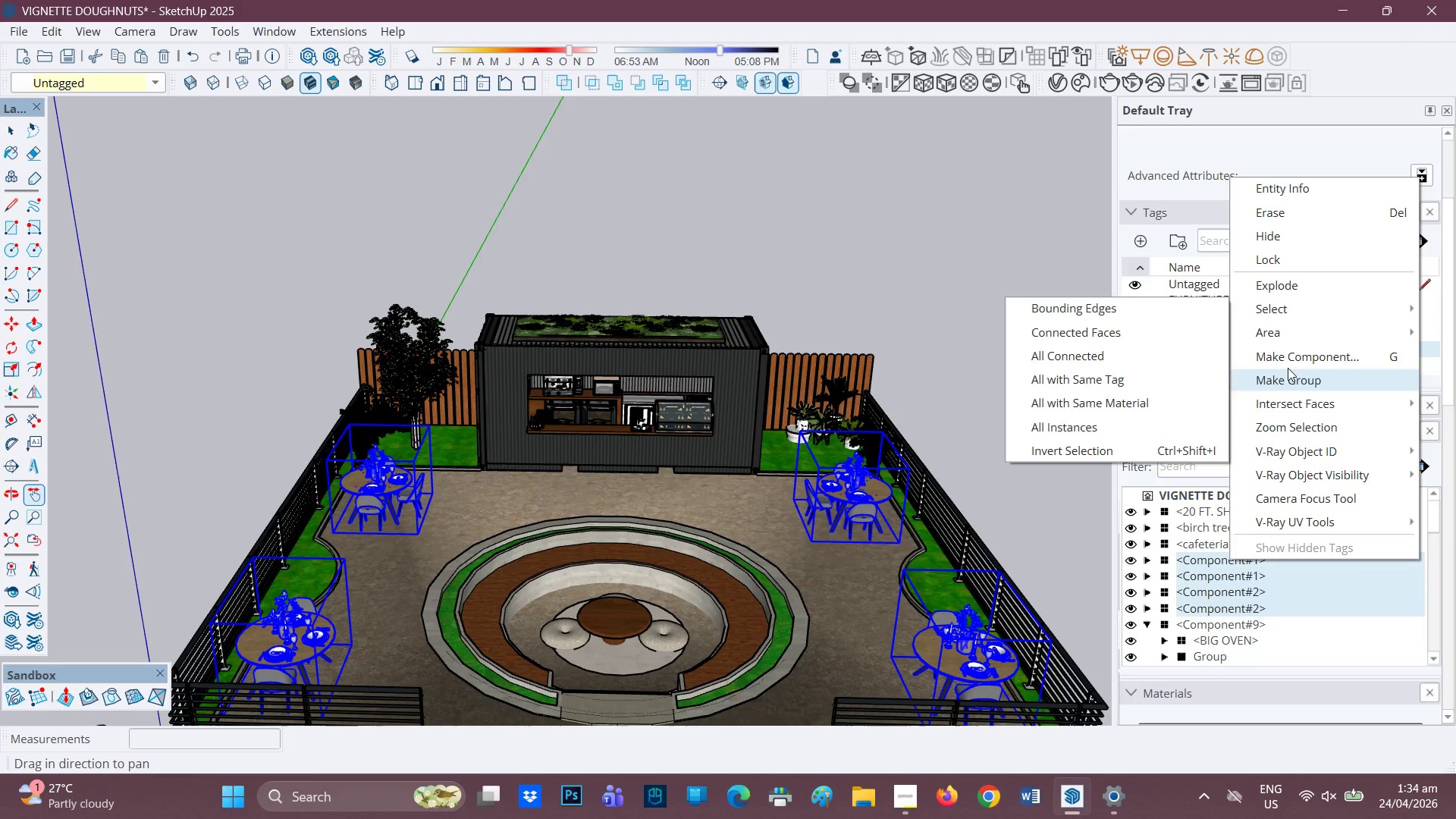 
left_click([1290, 355])
 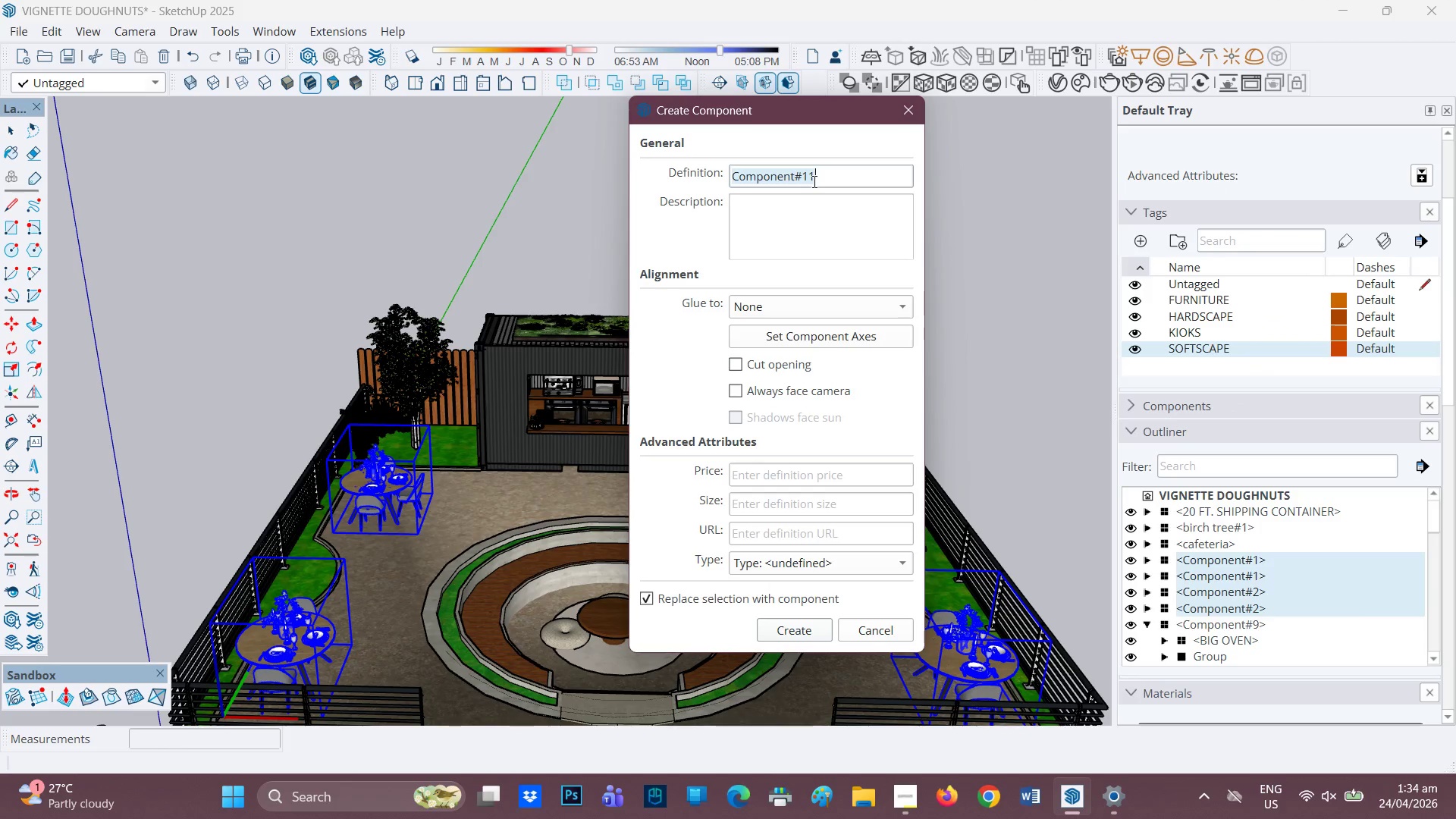 
type(tables)
 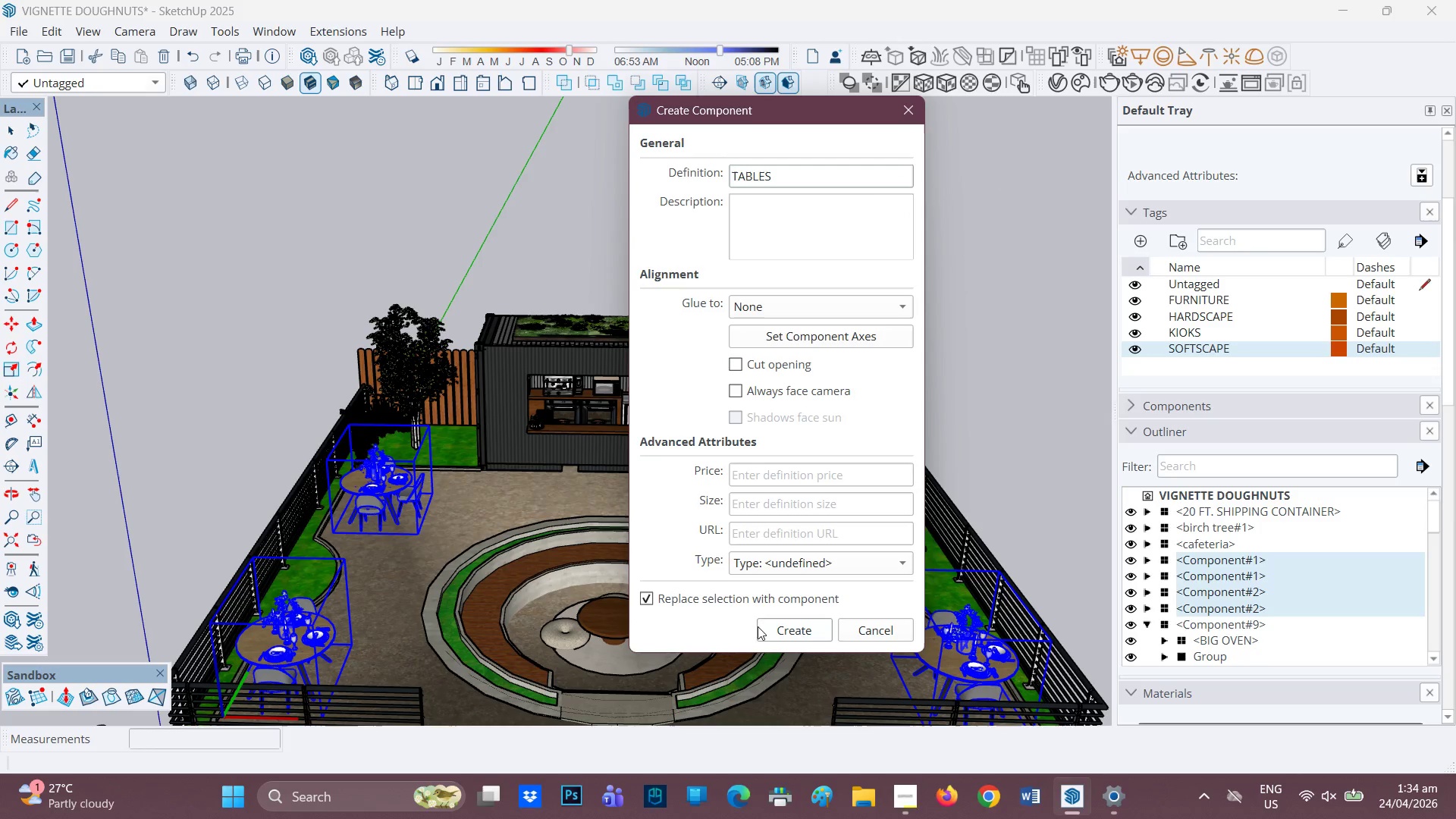 
left_click([784, 628])
 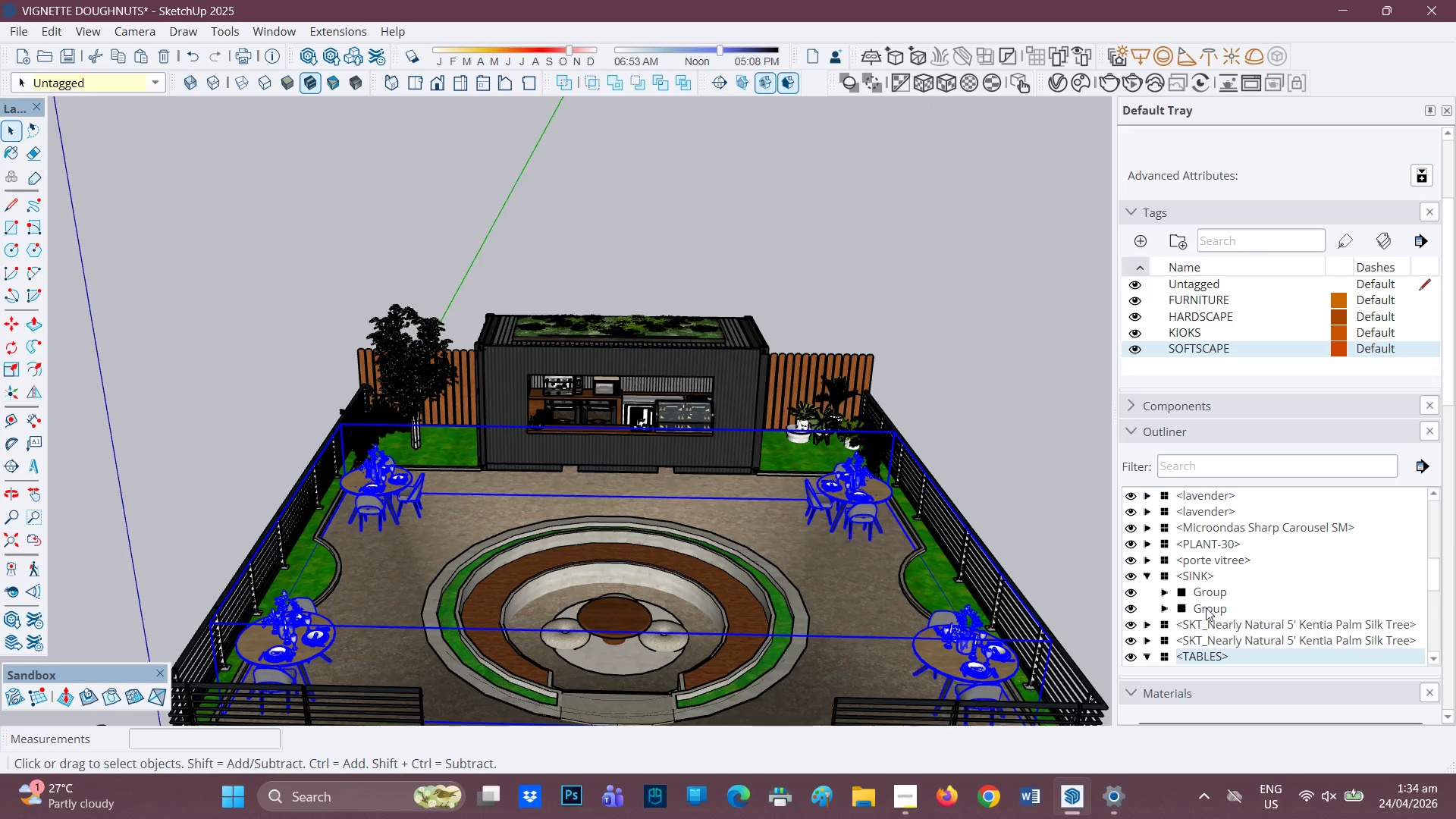 
scroll: coordinate [1197, 626], scroll_direction: down, amount: 5.0
 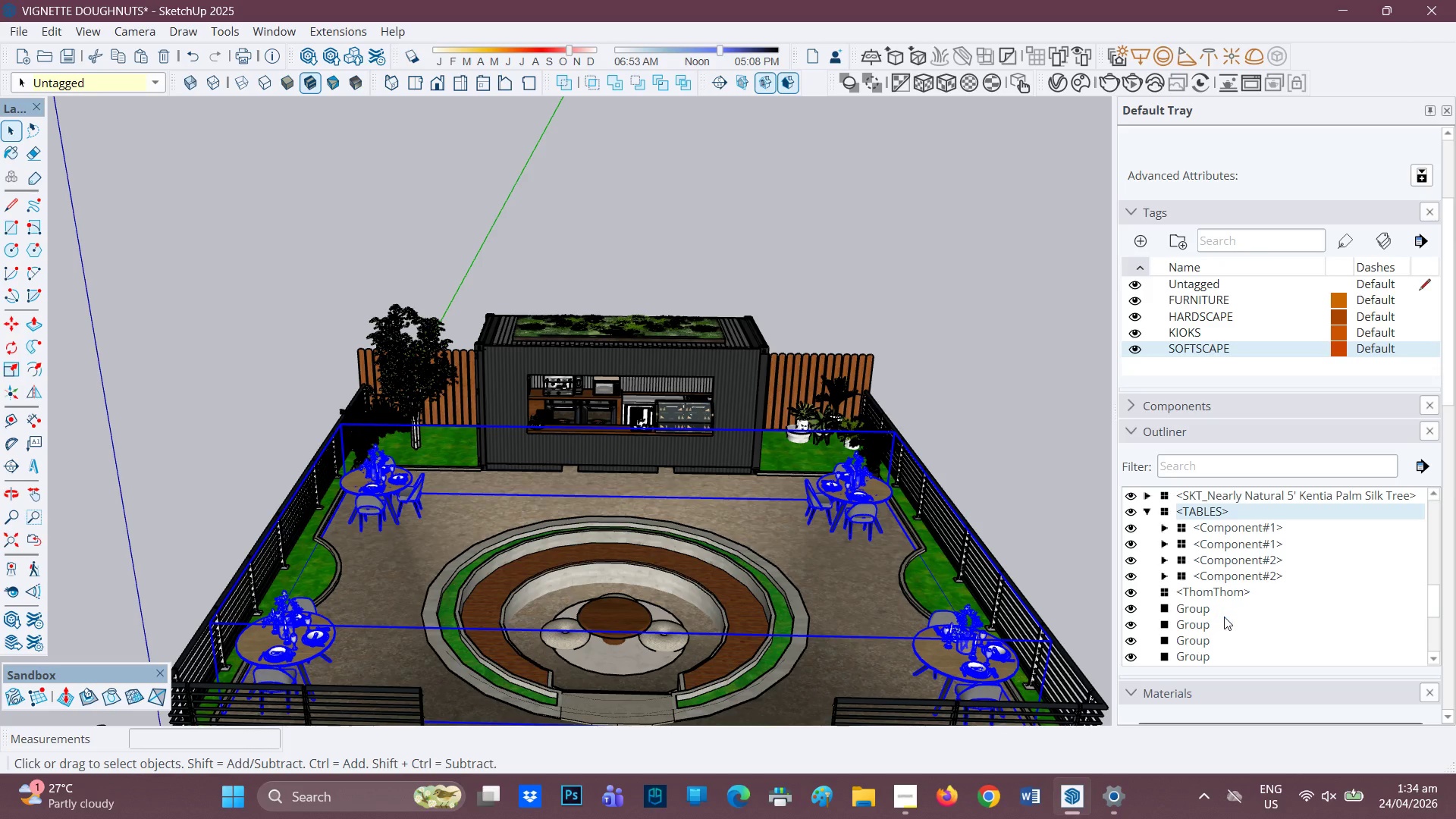 
wait(5.4)
 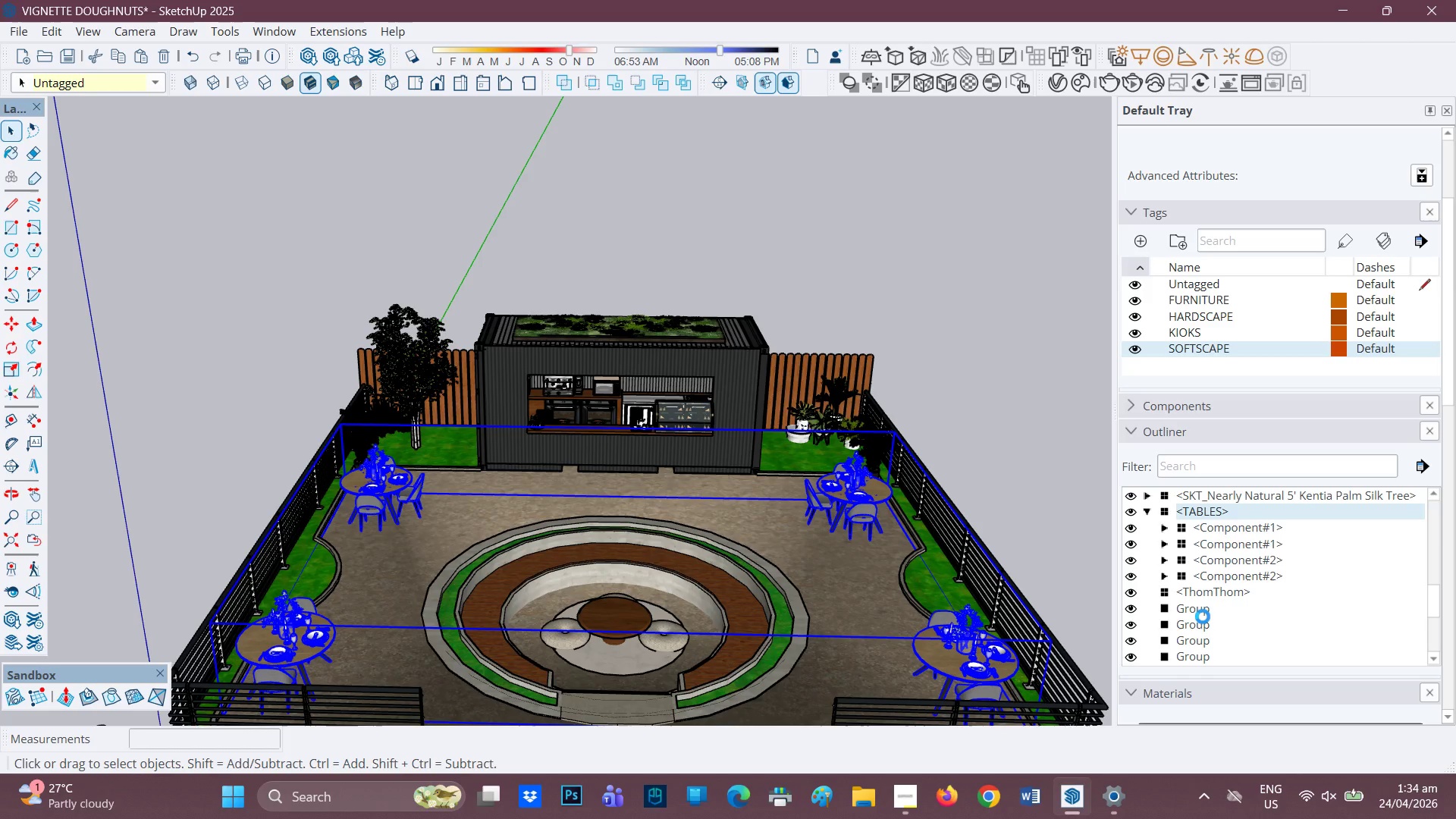 
scroll: coordinate [1198, 570], scroll_direction: down, amount: 4.0
 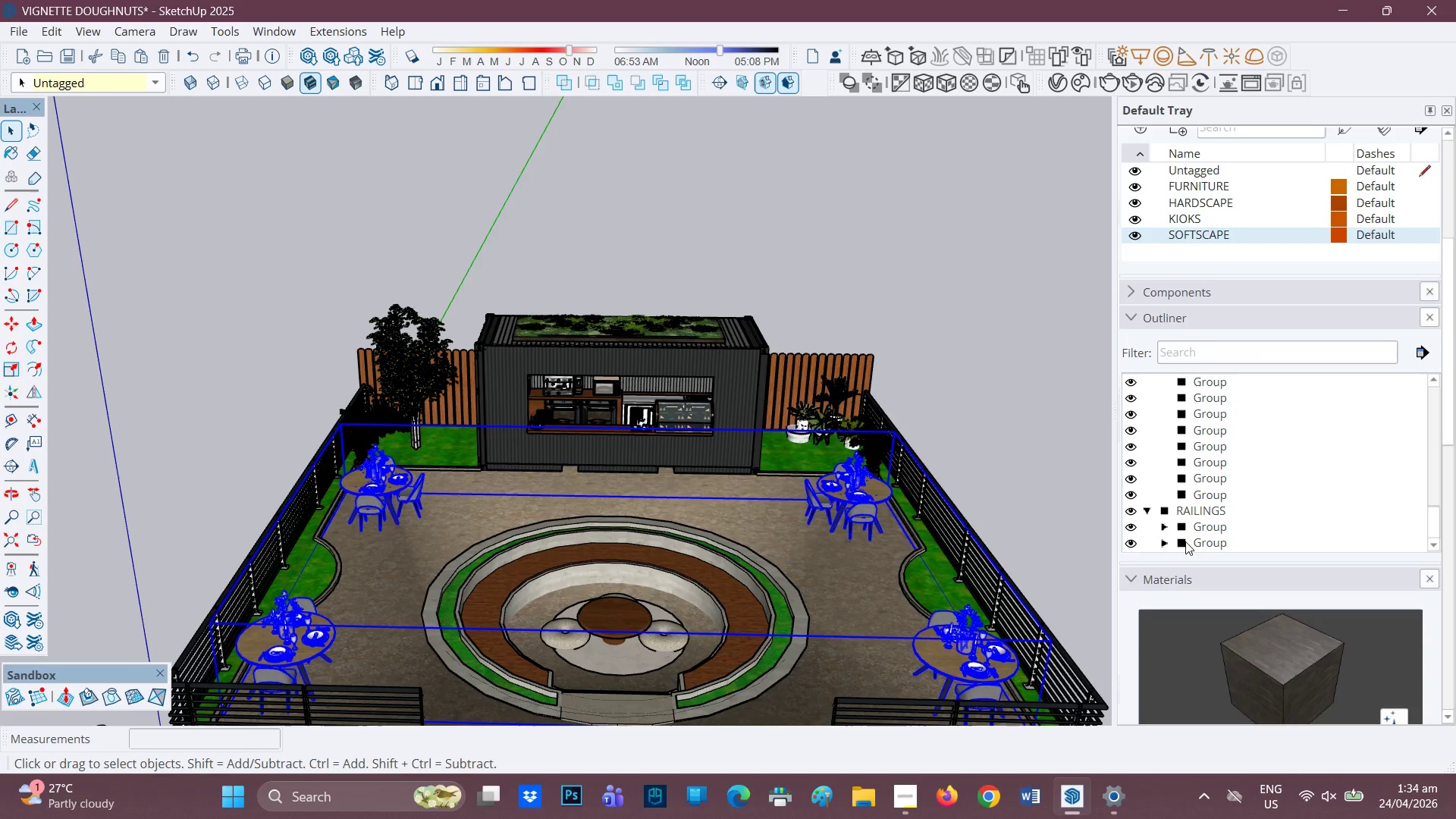 
left_click([1190, 541])
 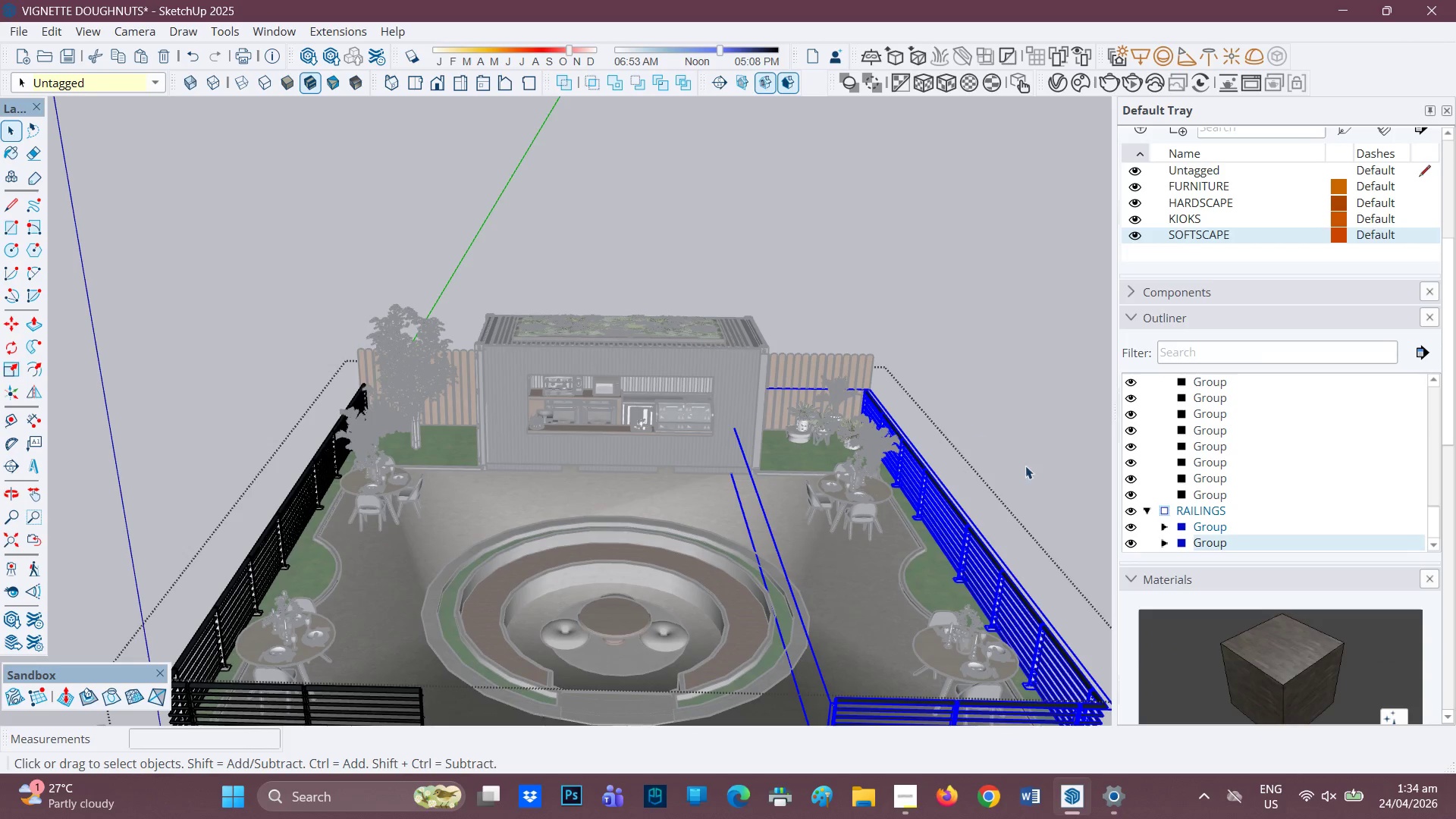 
hold_key(key=ShiftLeft, duration=0.62)
 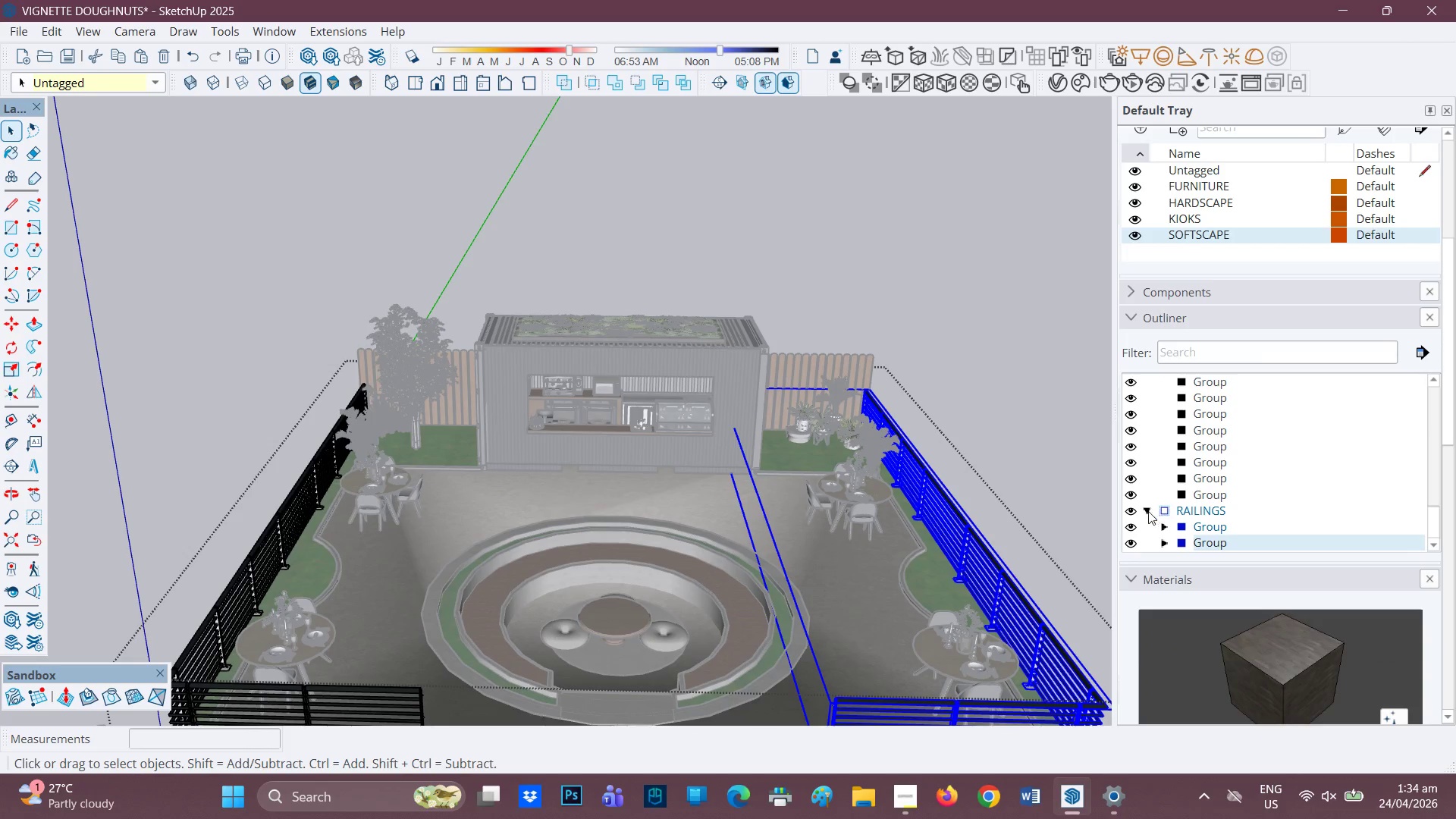 
left_click([1148, 512])
 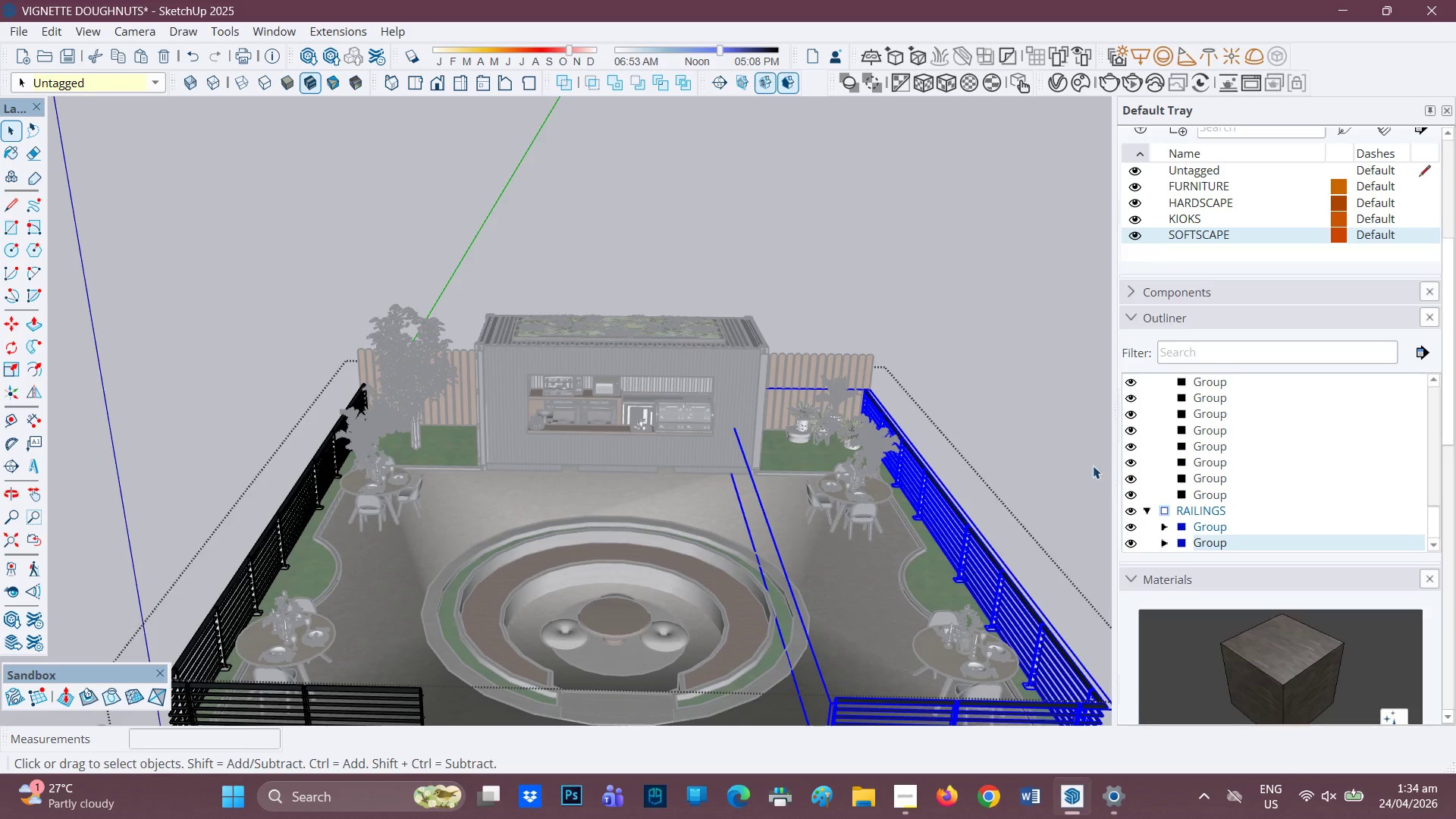 
scroll: coordinate [1151, 518], scroll_direction: up, amount: 1.0
 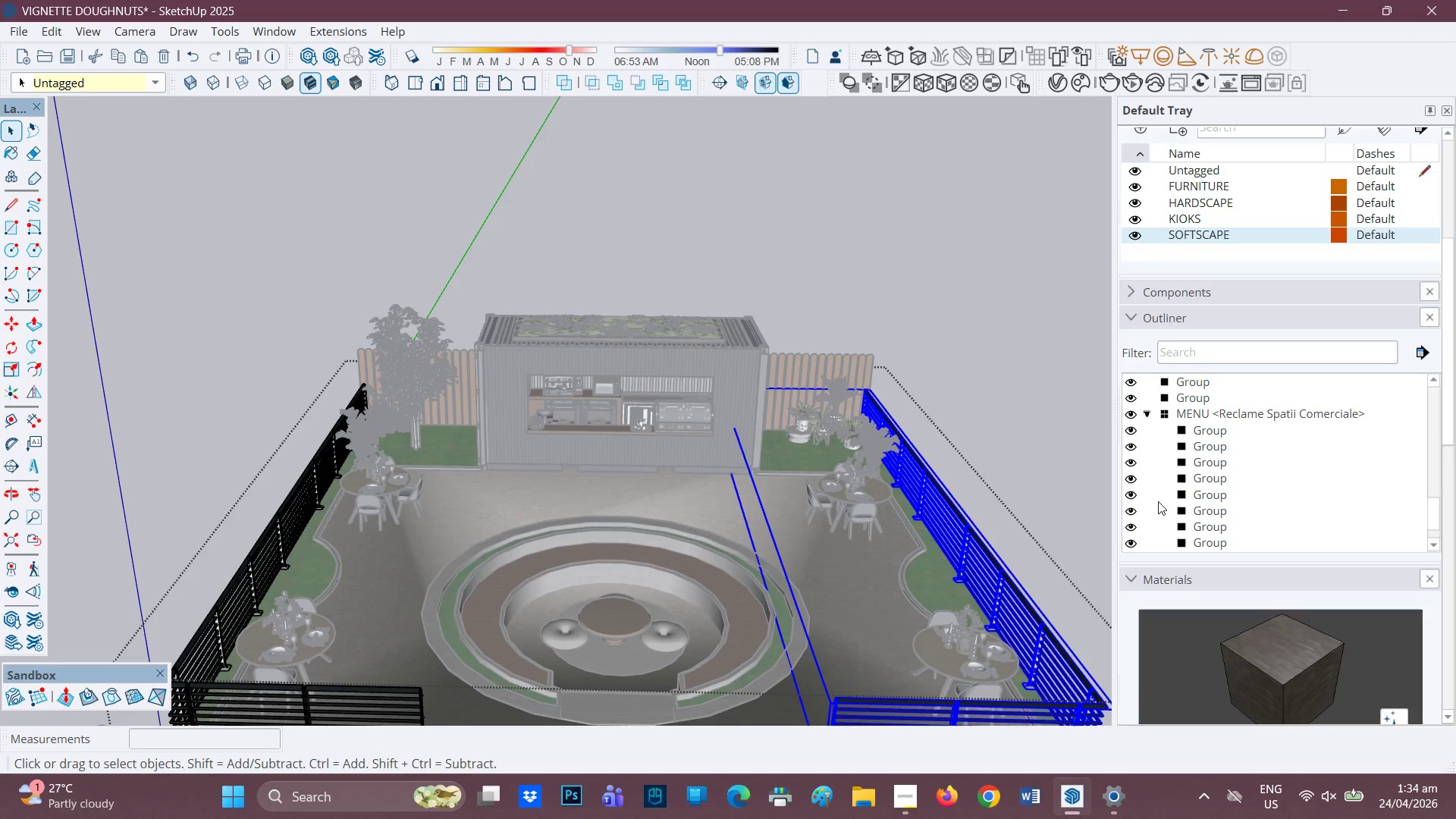 
scroll: coordinate [1160, 484], scroll_direction: down, amount: 2.0
 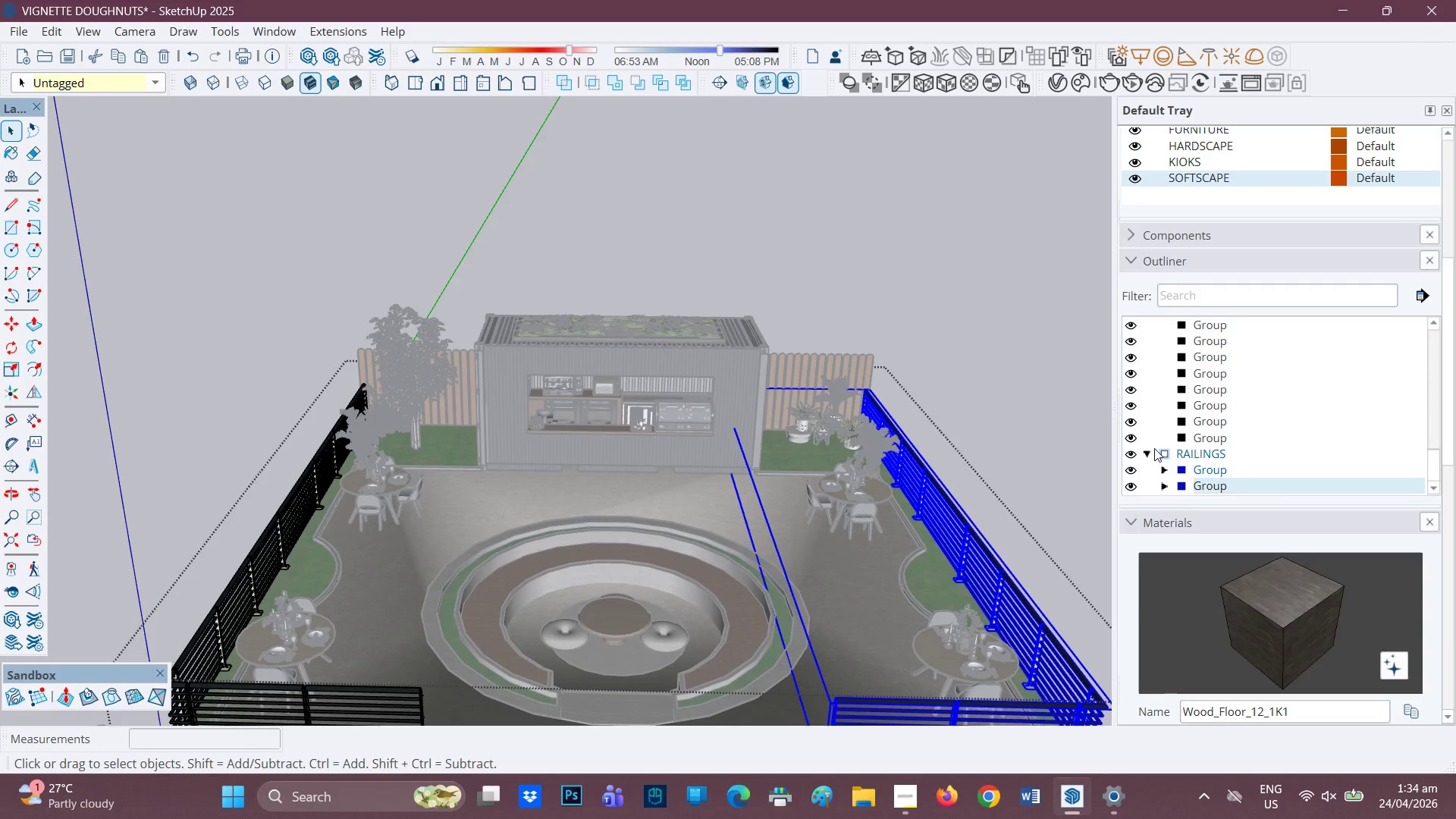 
left_click([1148, 453])
 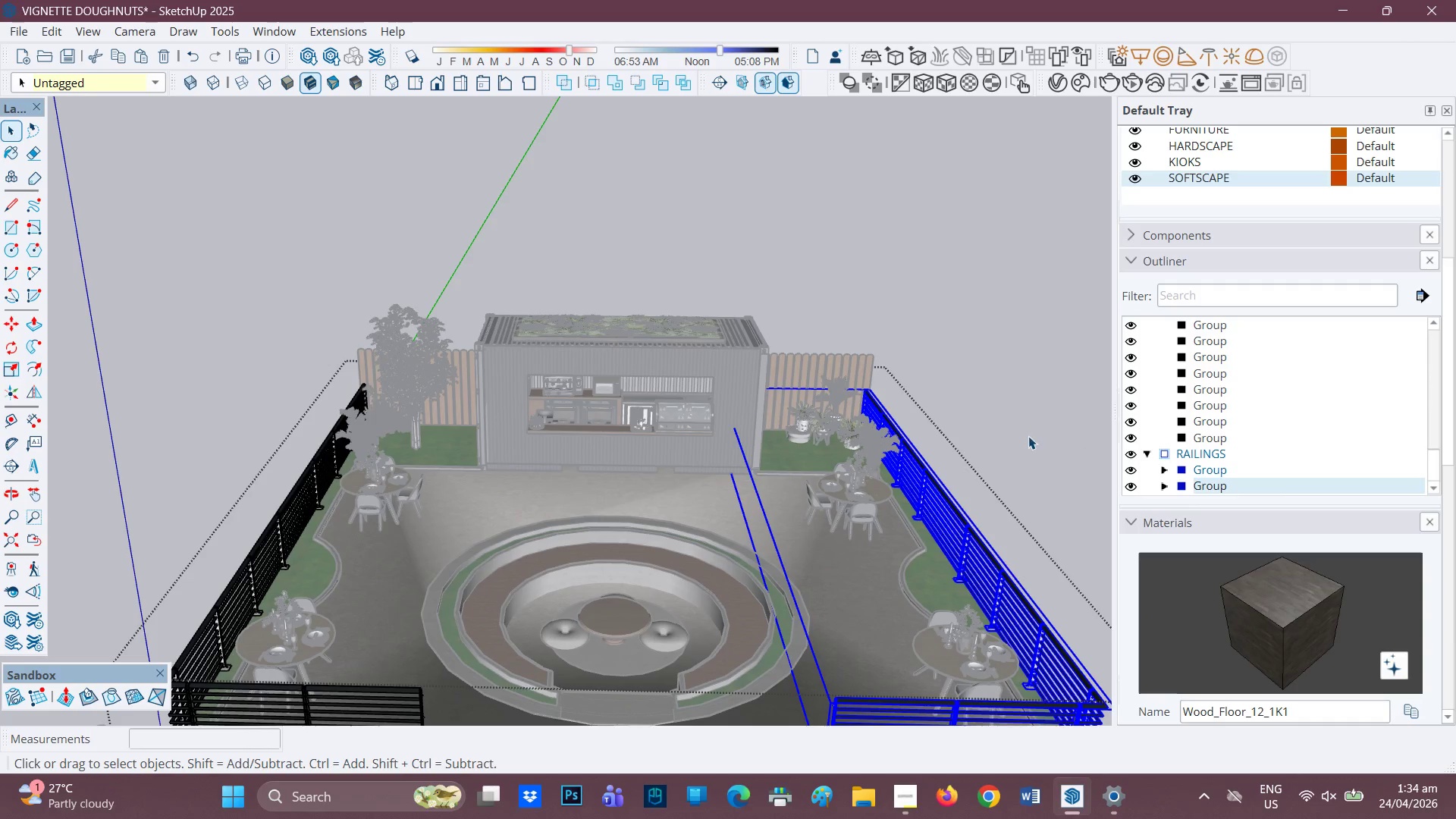 
left_click([1031, 432])
 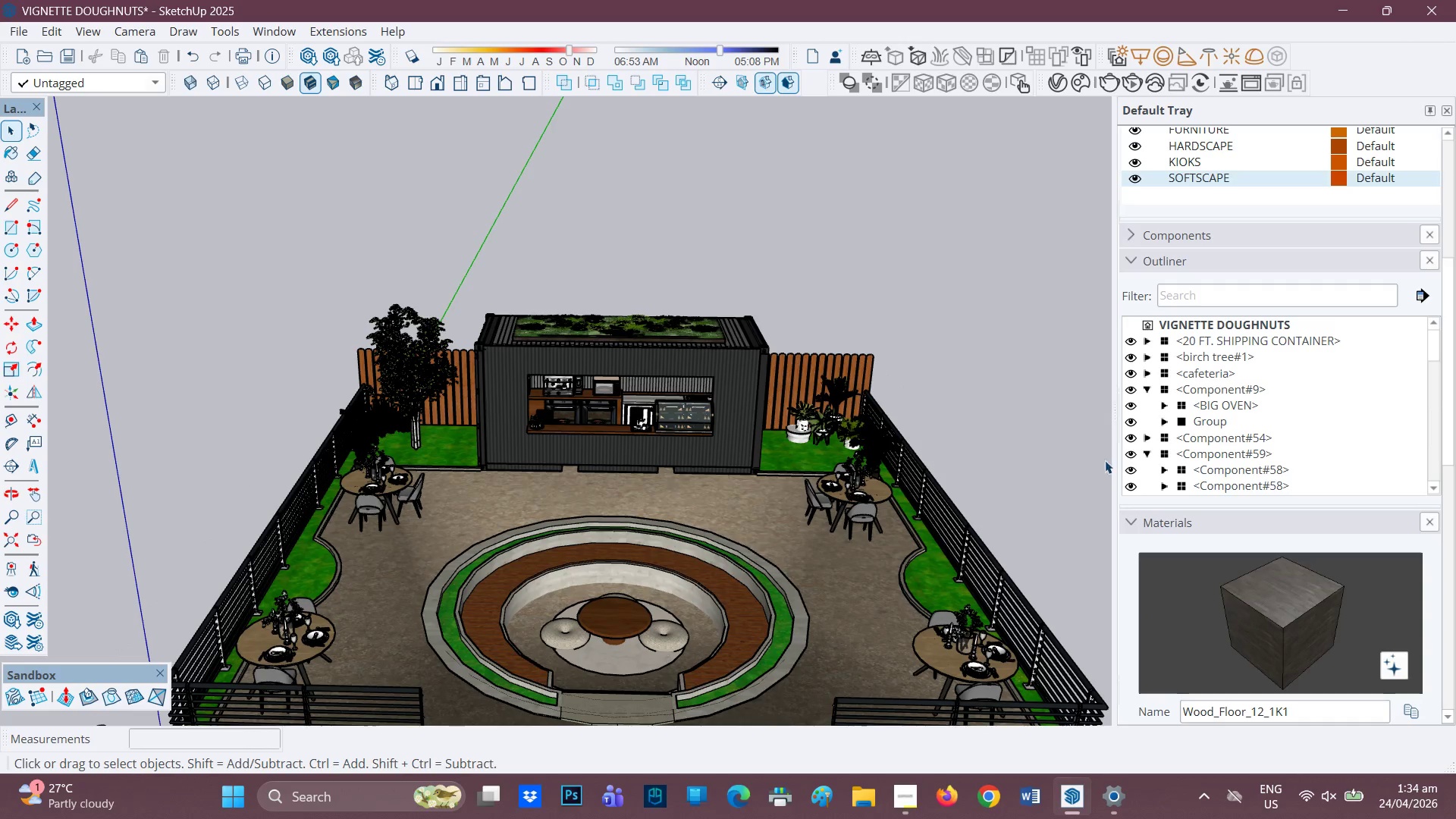 
scroll: coordinate [1165, 460], scroll_direction: down, amount: 16.0
 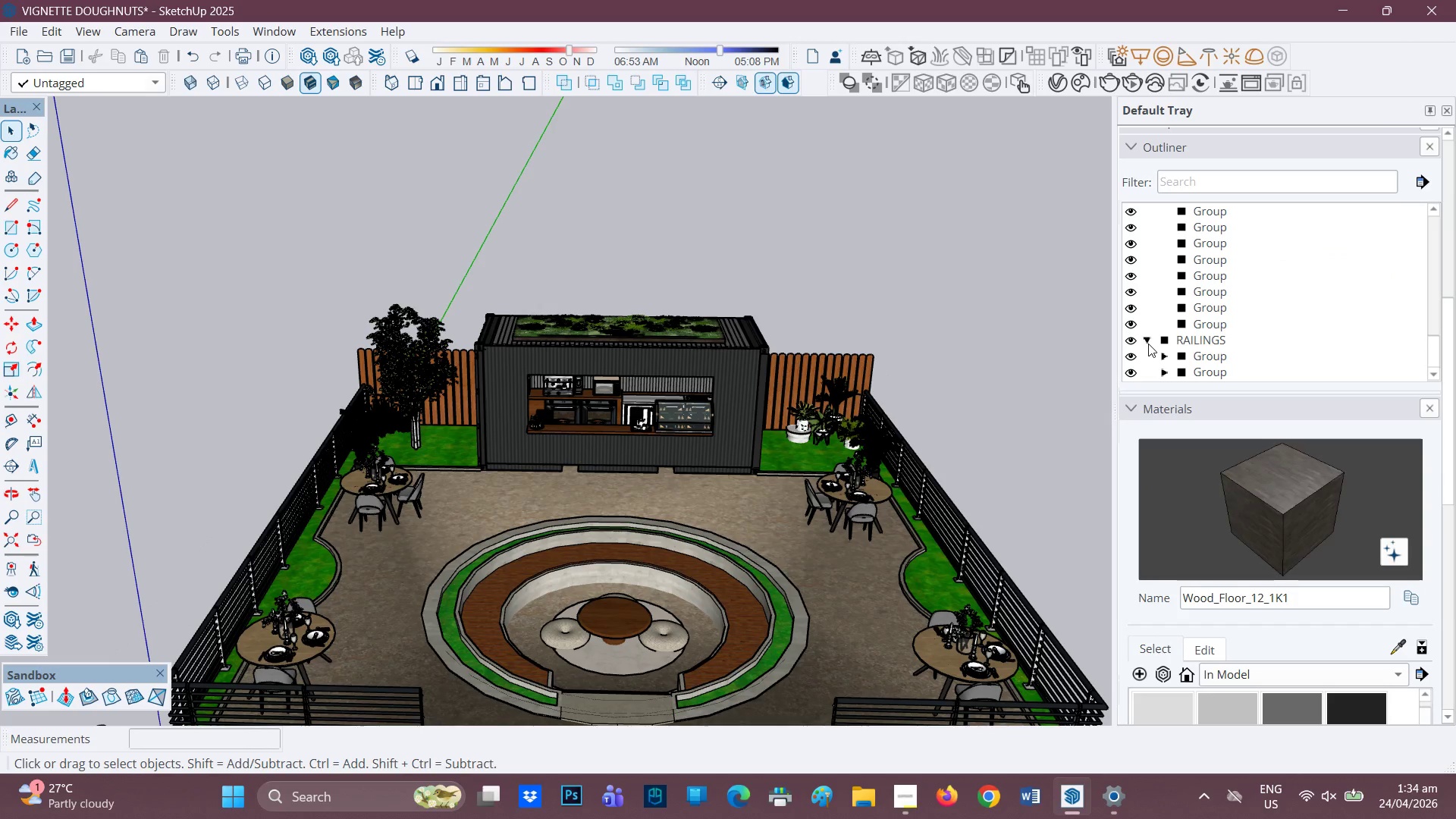 
left_click([1148, 344])
 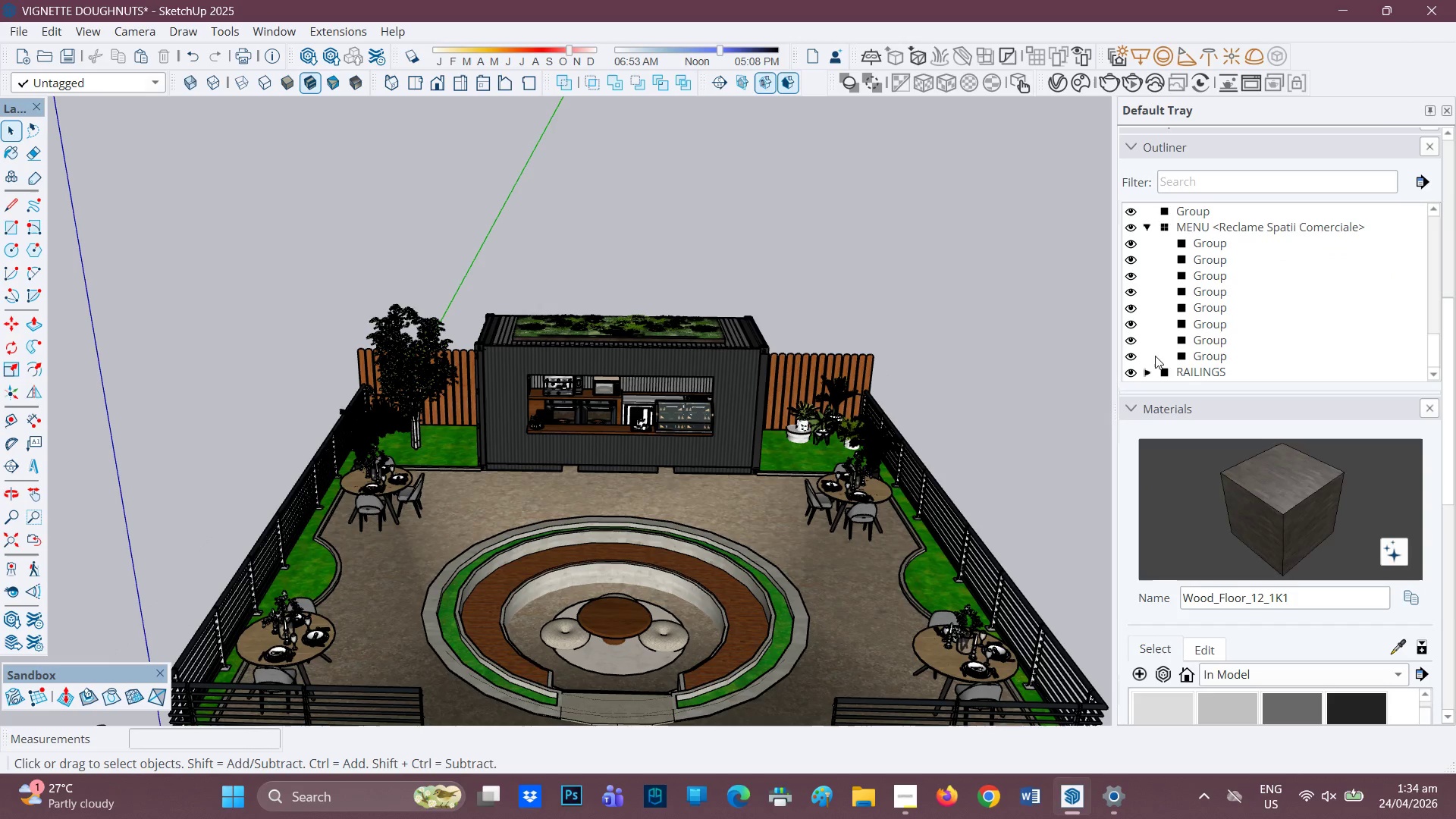 
scroll: coordinate [1193, 361], scroll_direction: none, amount: 0.0
 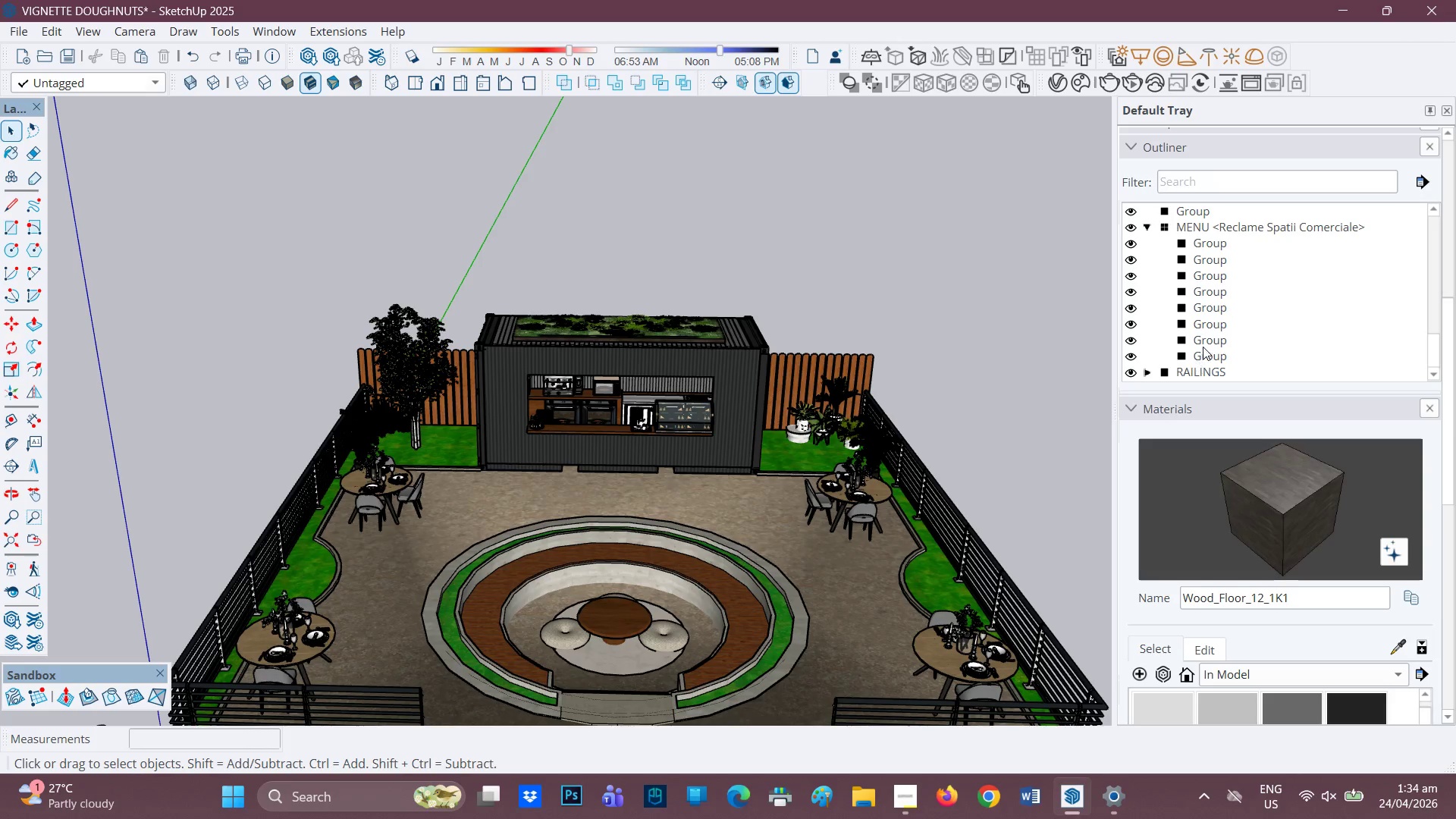 
left_click([1205, 350])
 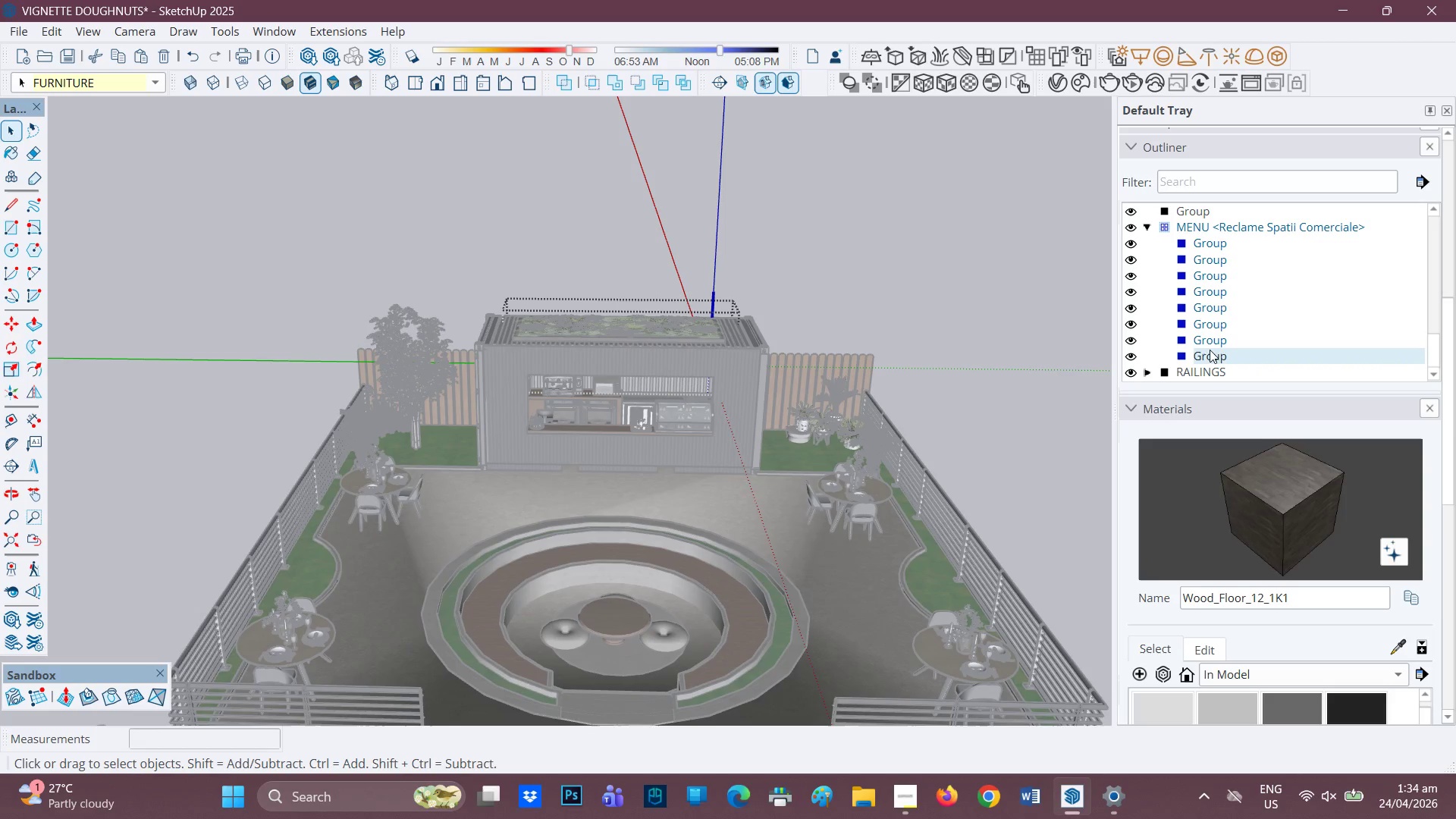 
left_click([1219, 341])
 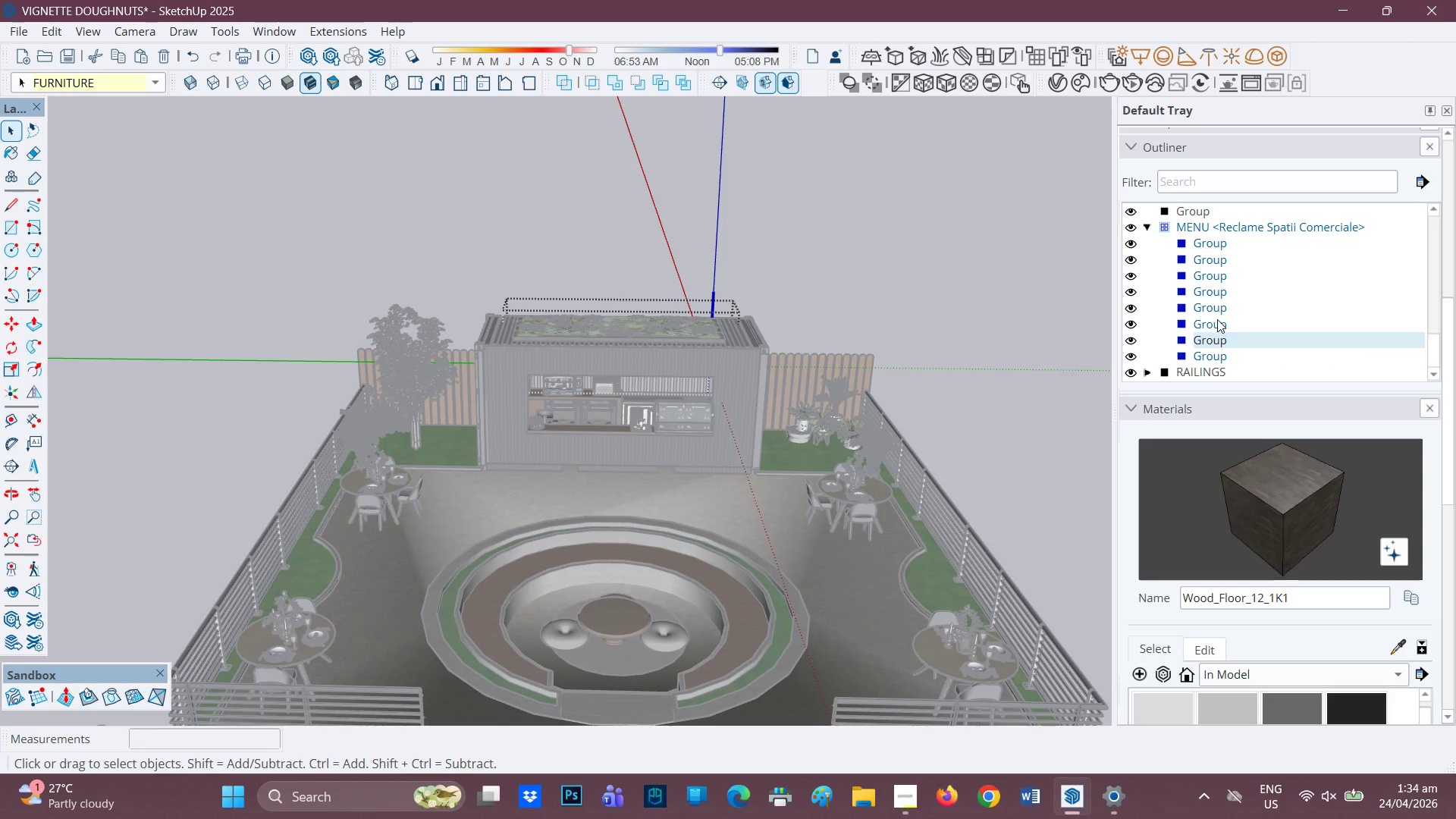 
left_click([1212, 322])
 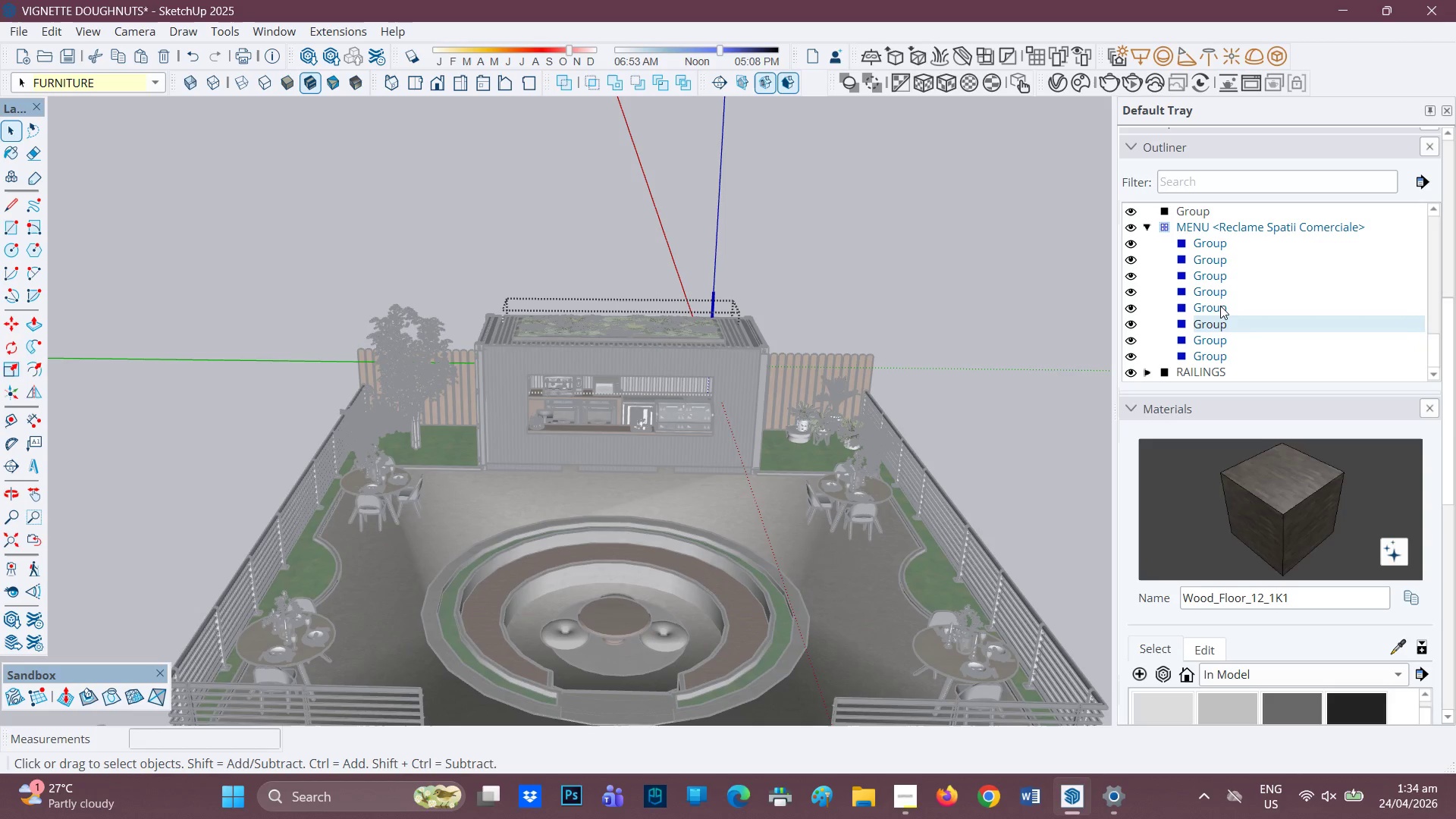 
left_click([1220, 306])
 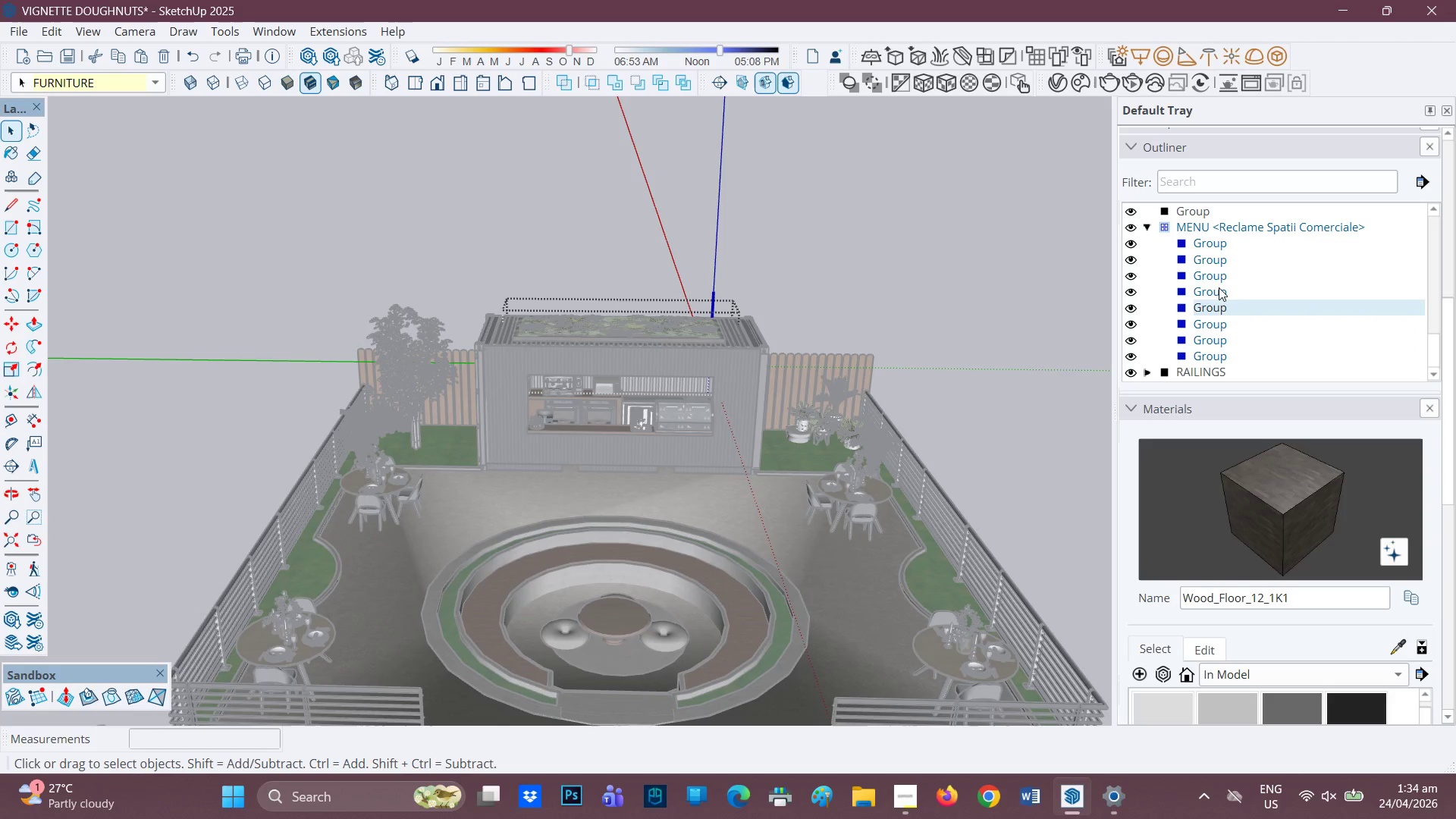 
left_click([1219, 282])
 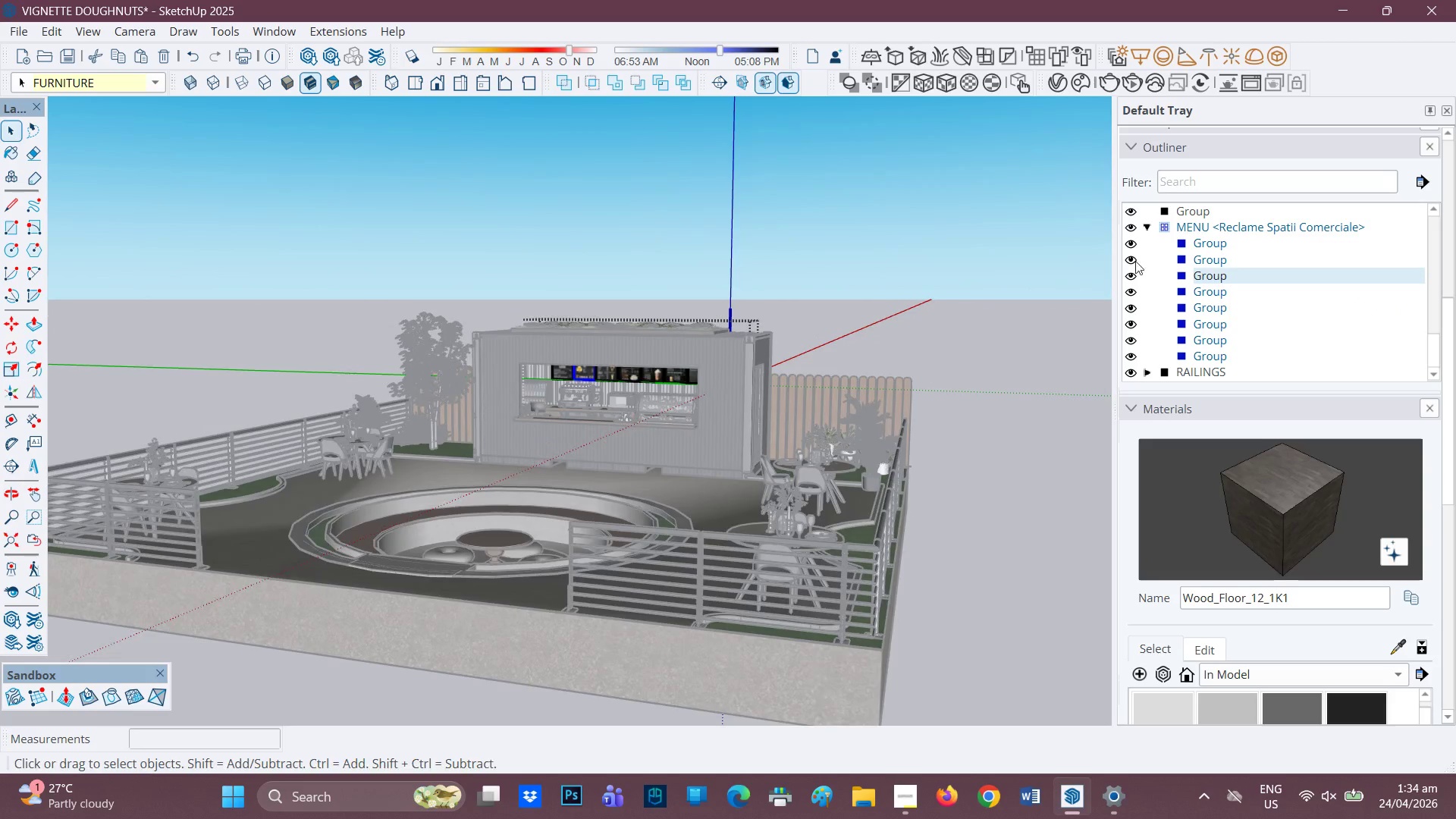 
wait(5.42)
 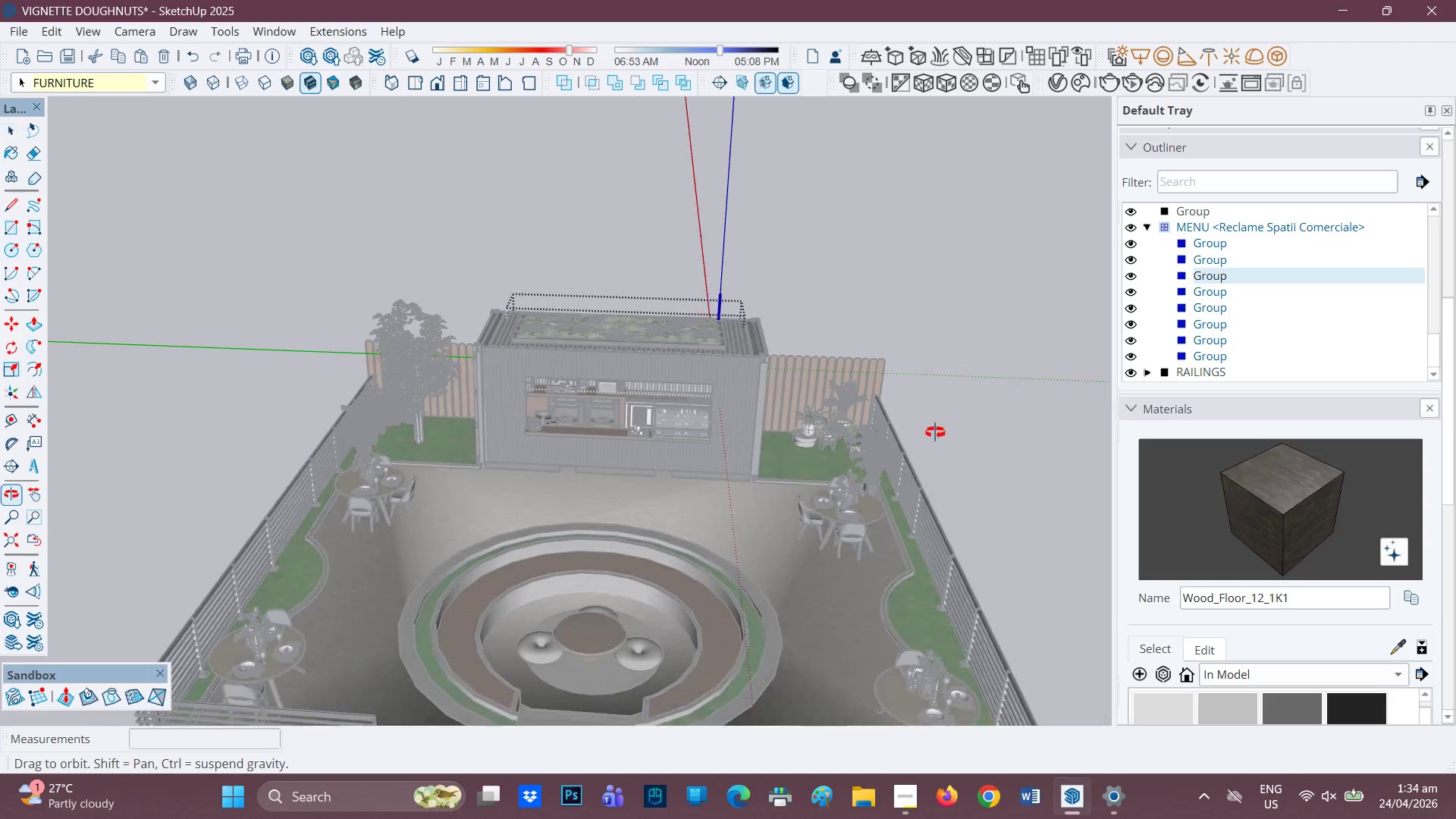 
left_click([1141, 223])
 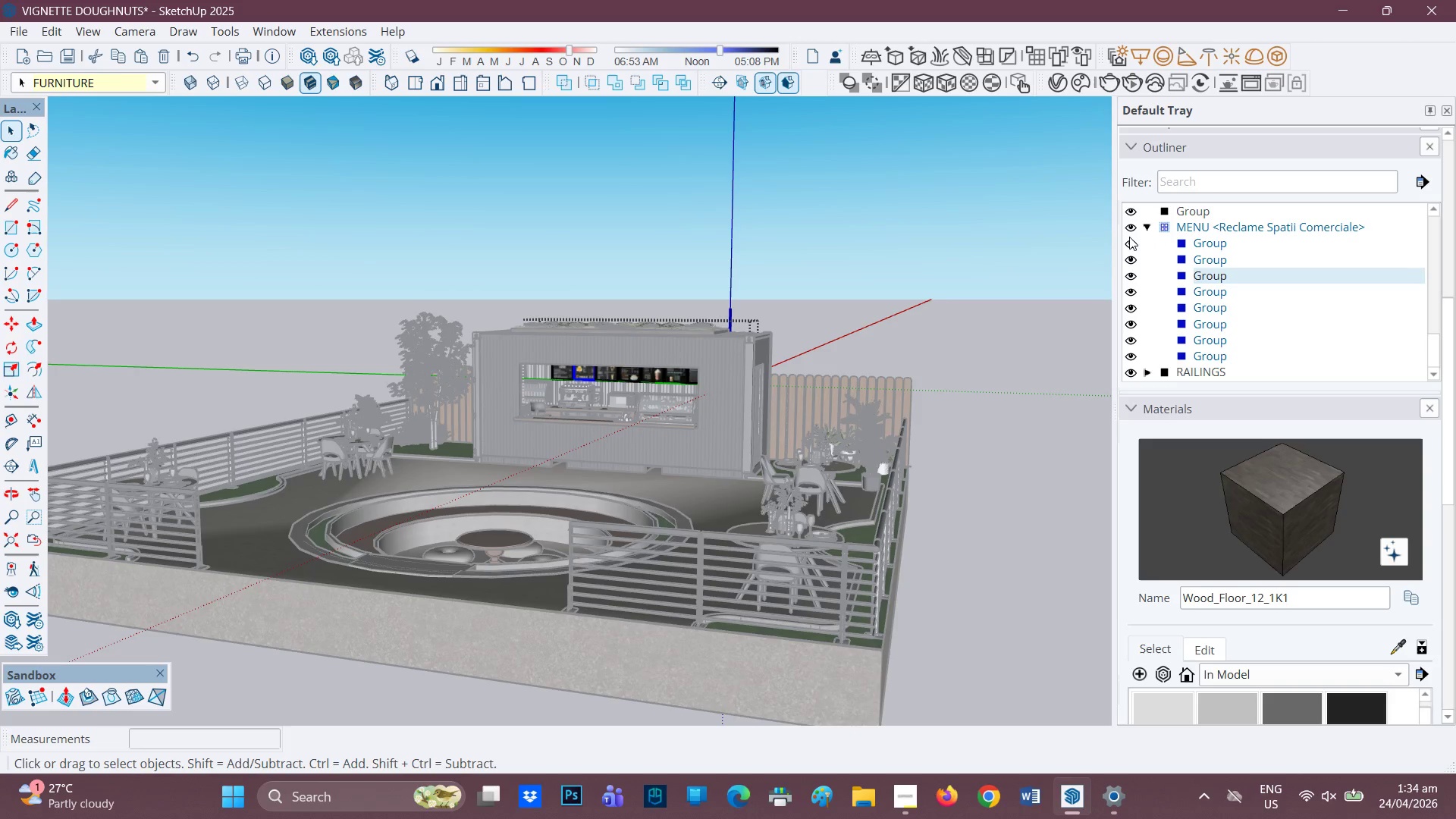 
left_click([1040, 283])
 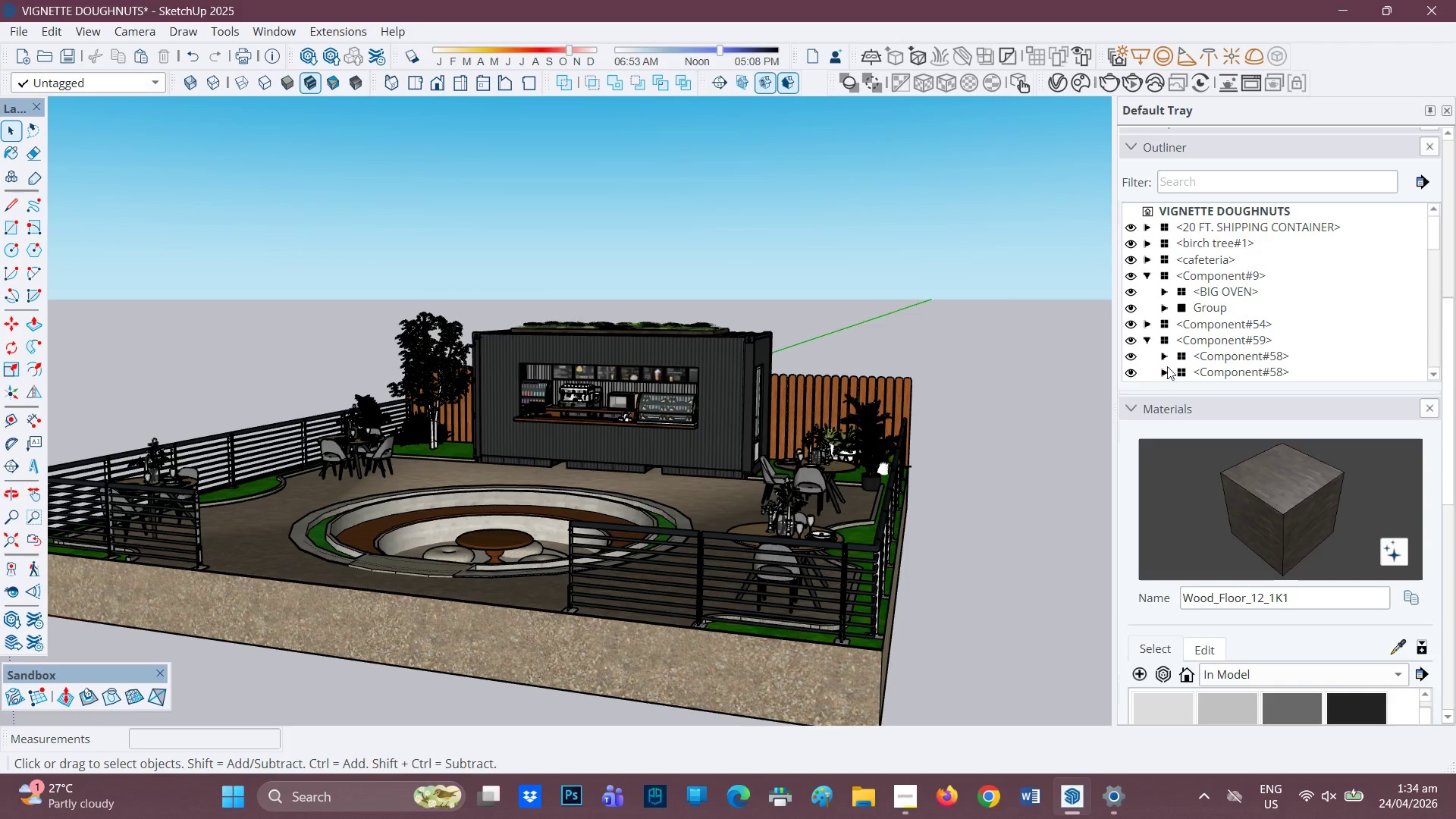 
scroll: coordinate [1203, 324], scroll_direction: down, amount: 13.0
 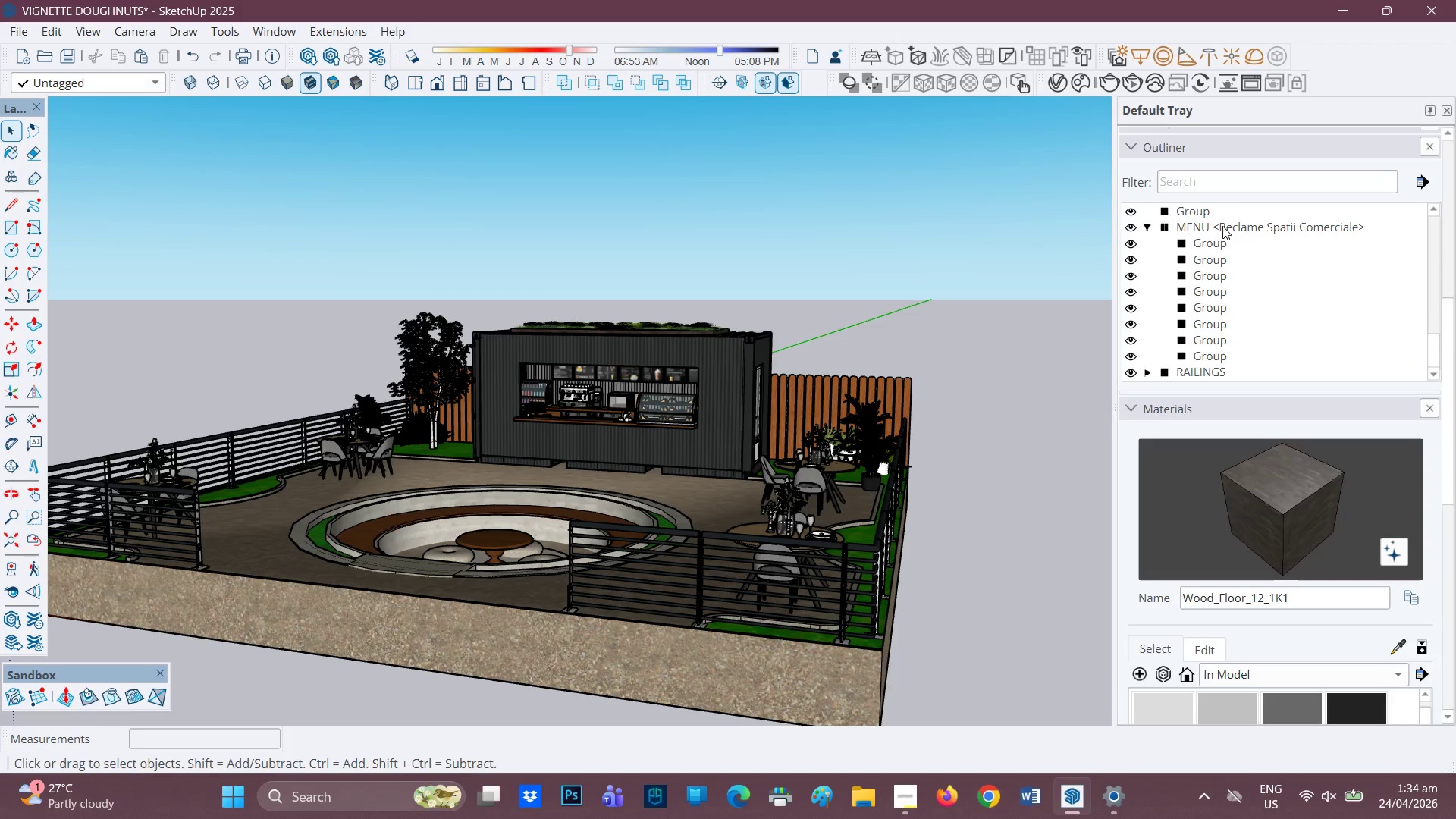 
left_click([1218, 244])
 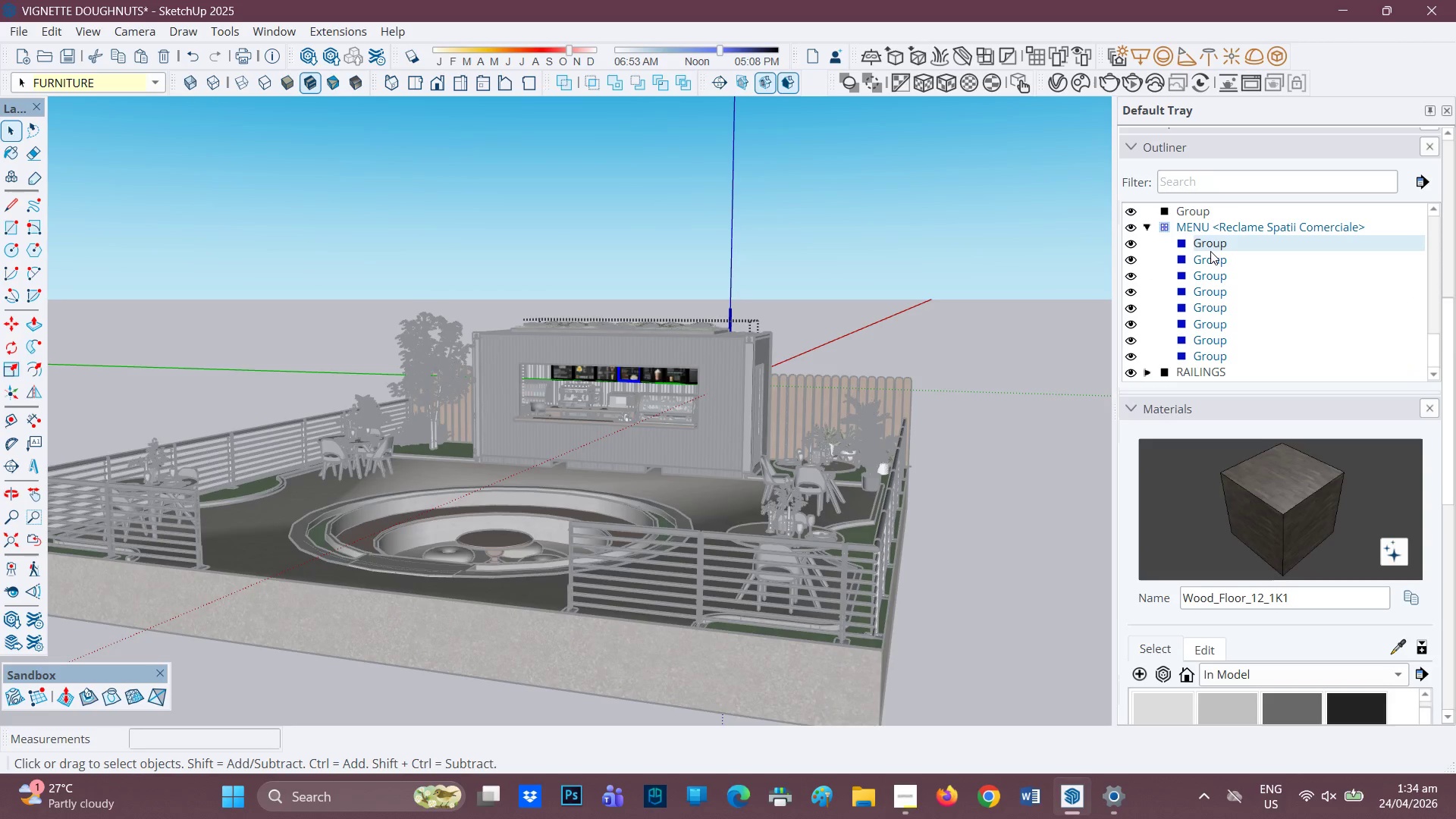 
hold_key(key=ShiftLeft, duration=4.25)
left_click([1213, 259])
 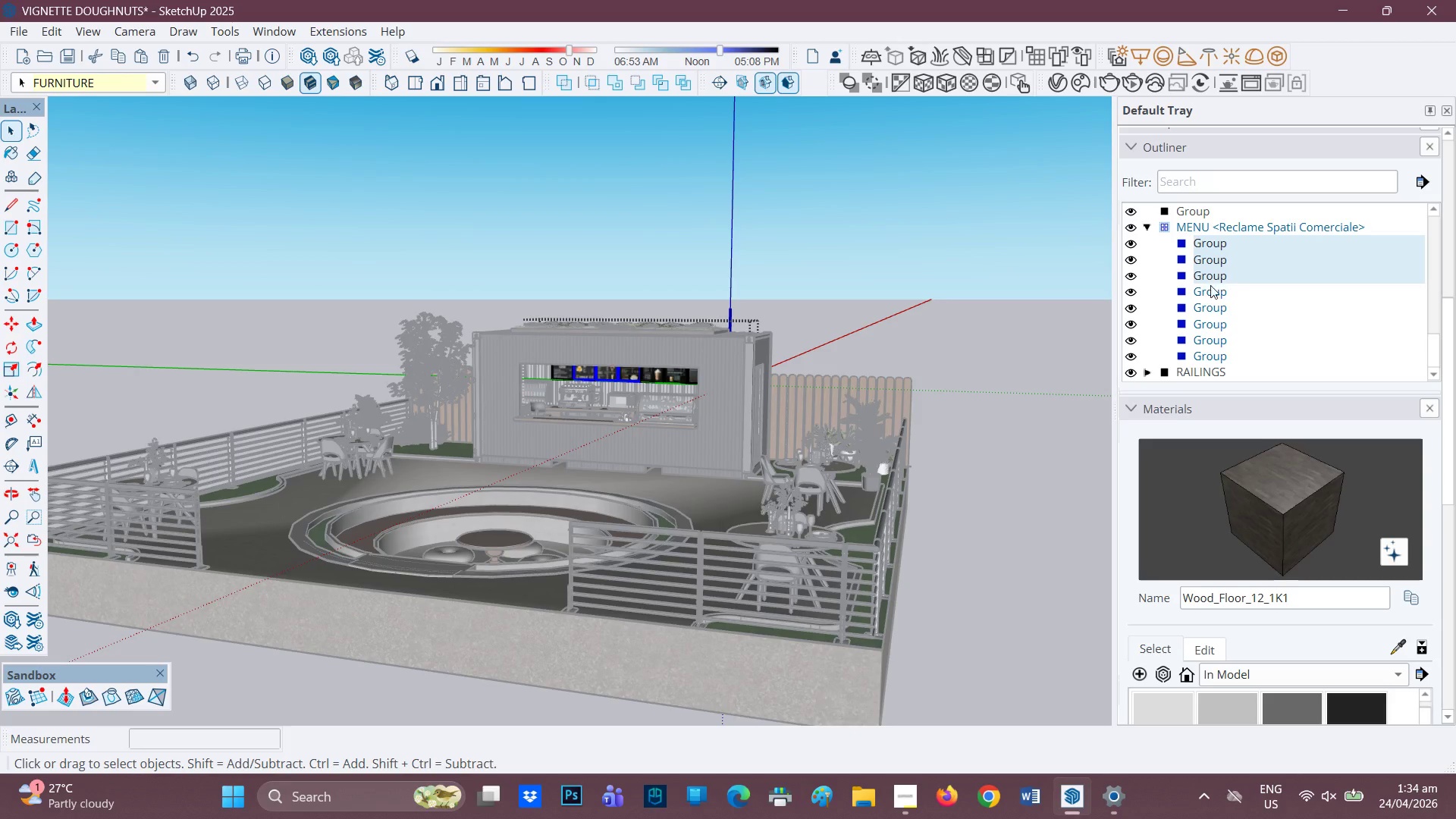 
double_click([1210, 292])
 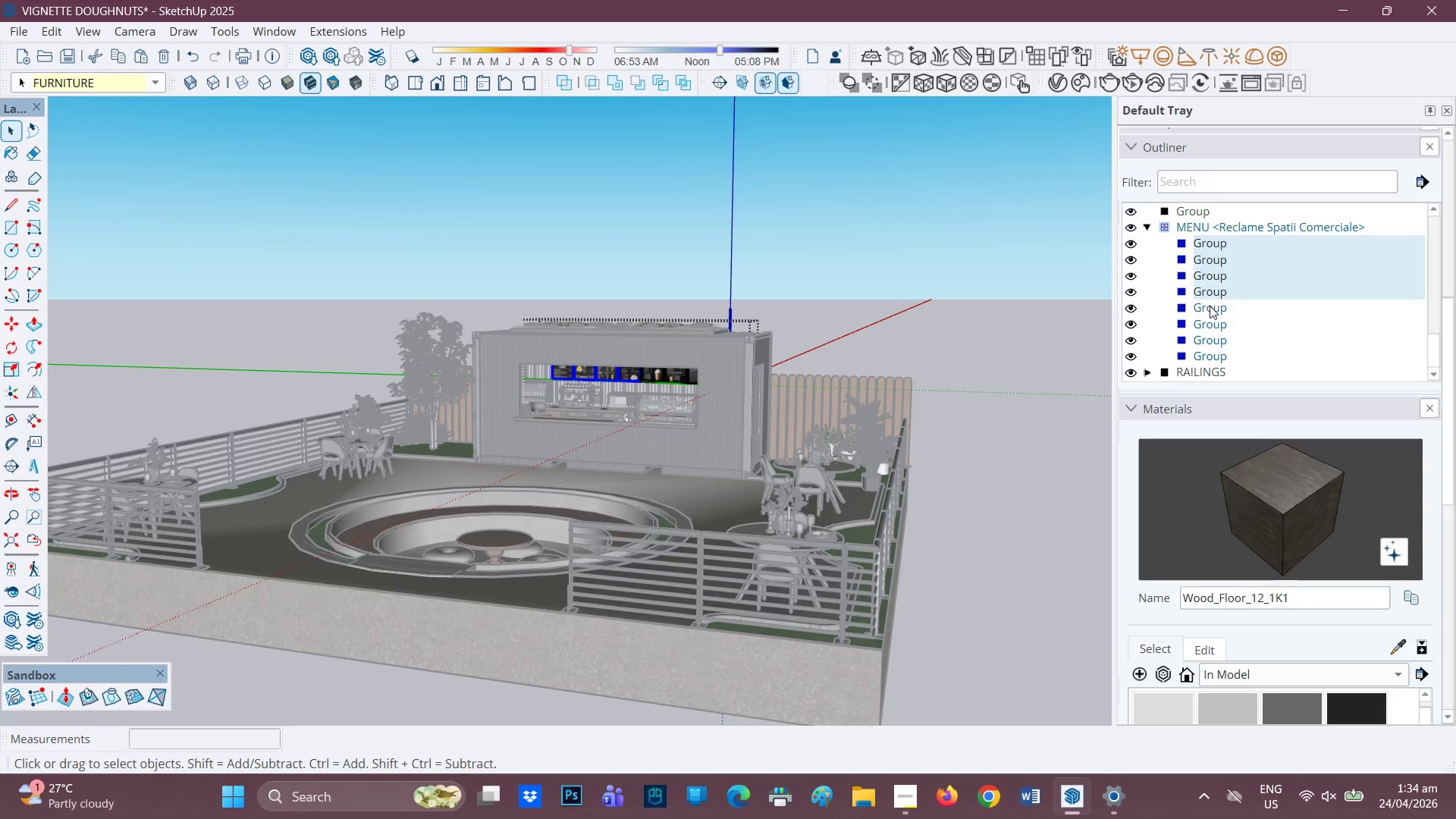 
left_click([1210, 306])
 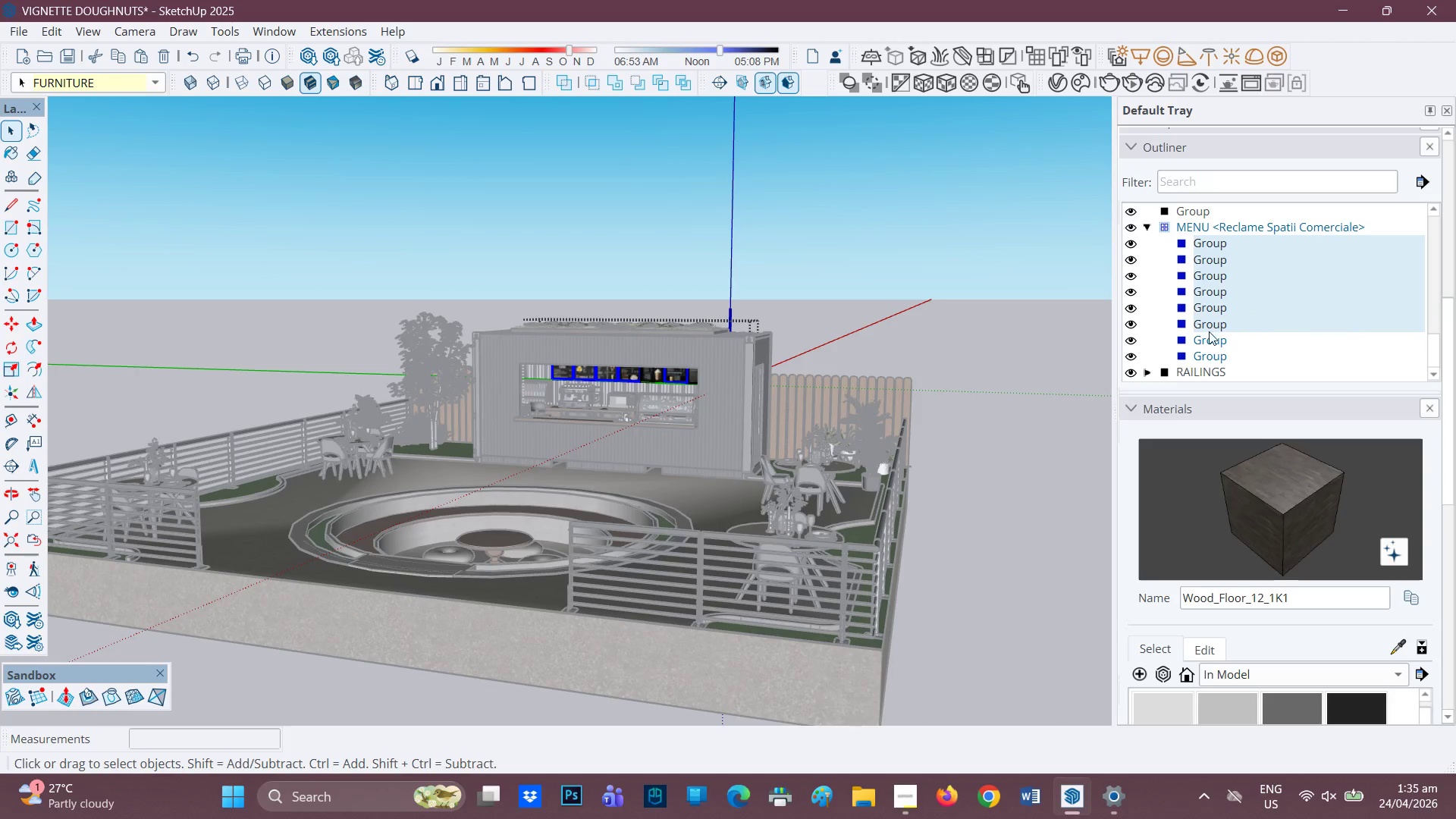 
double_click([1209, 337])
 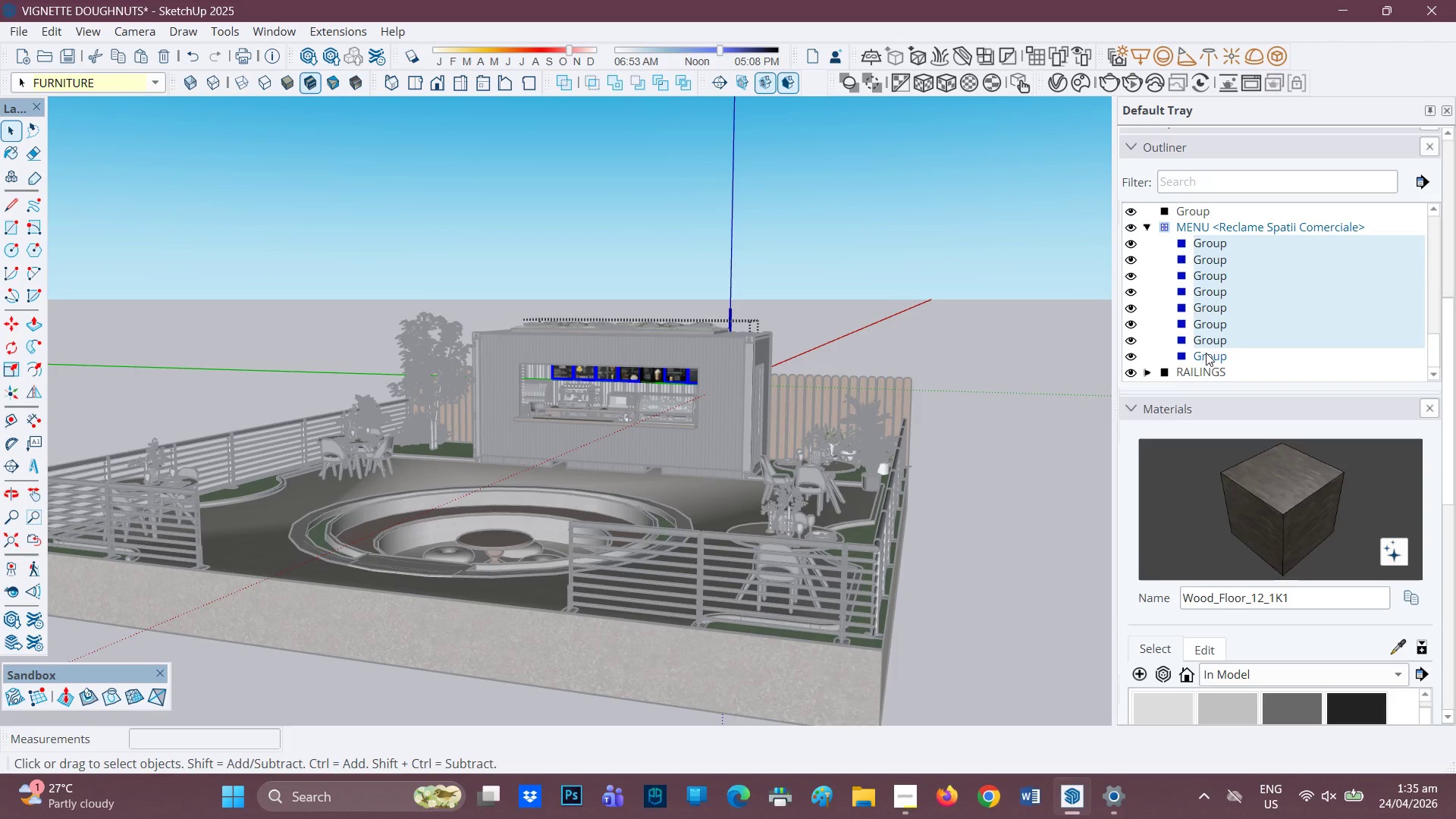 
left_click([1206, 353])
 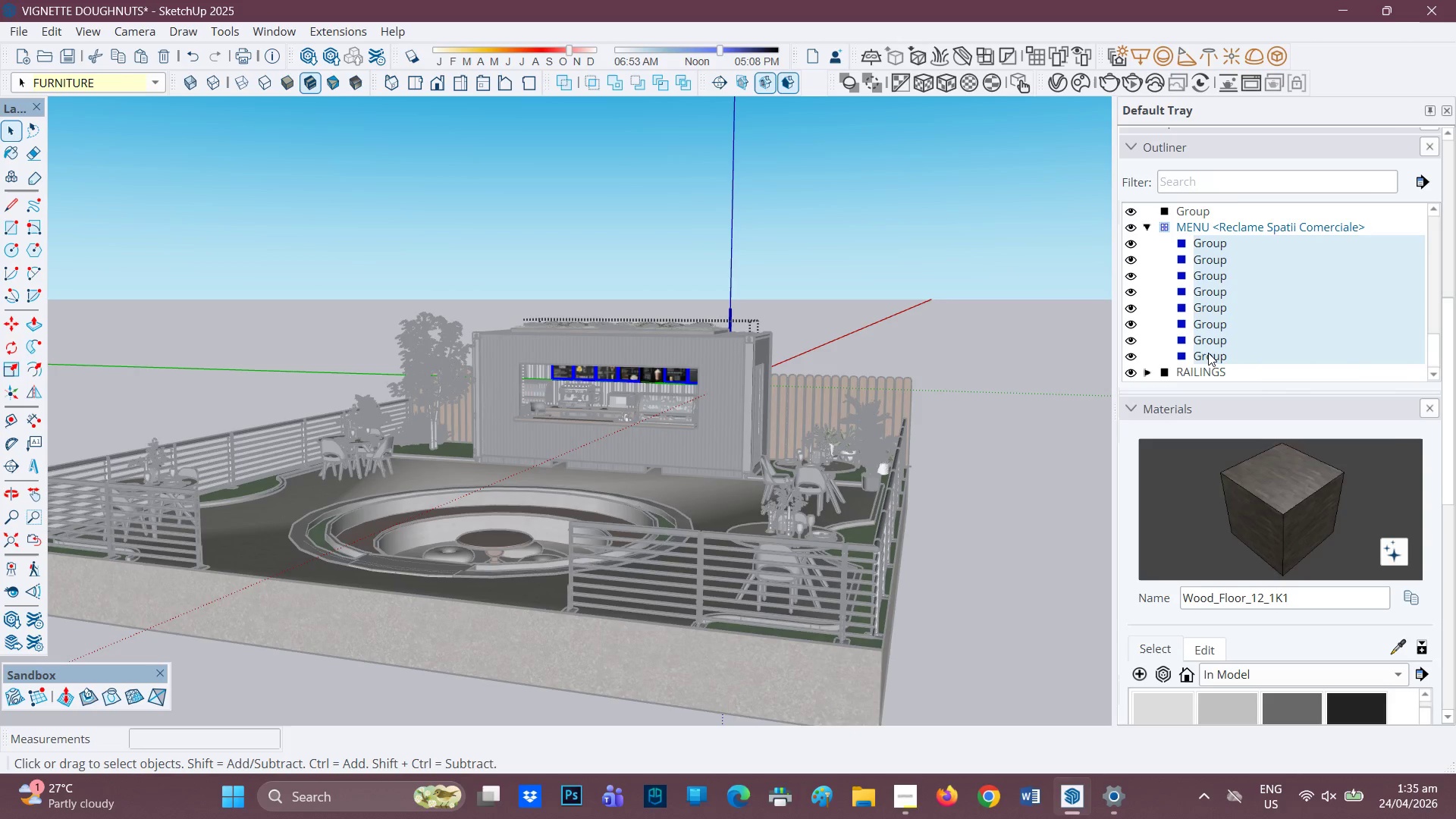 
right_click([1208, 353])
 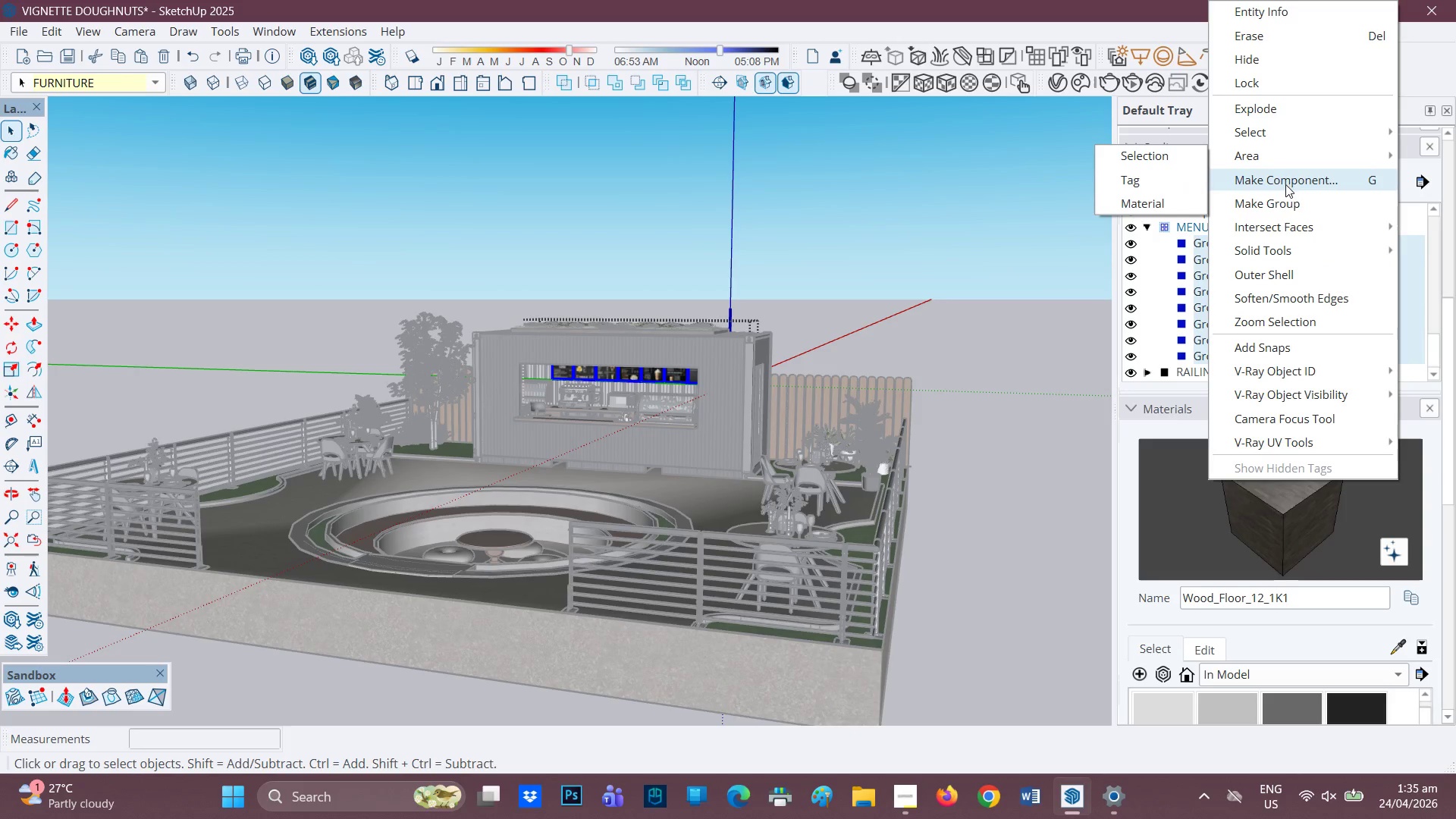 
left_click([1285, 184])
 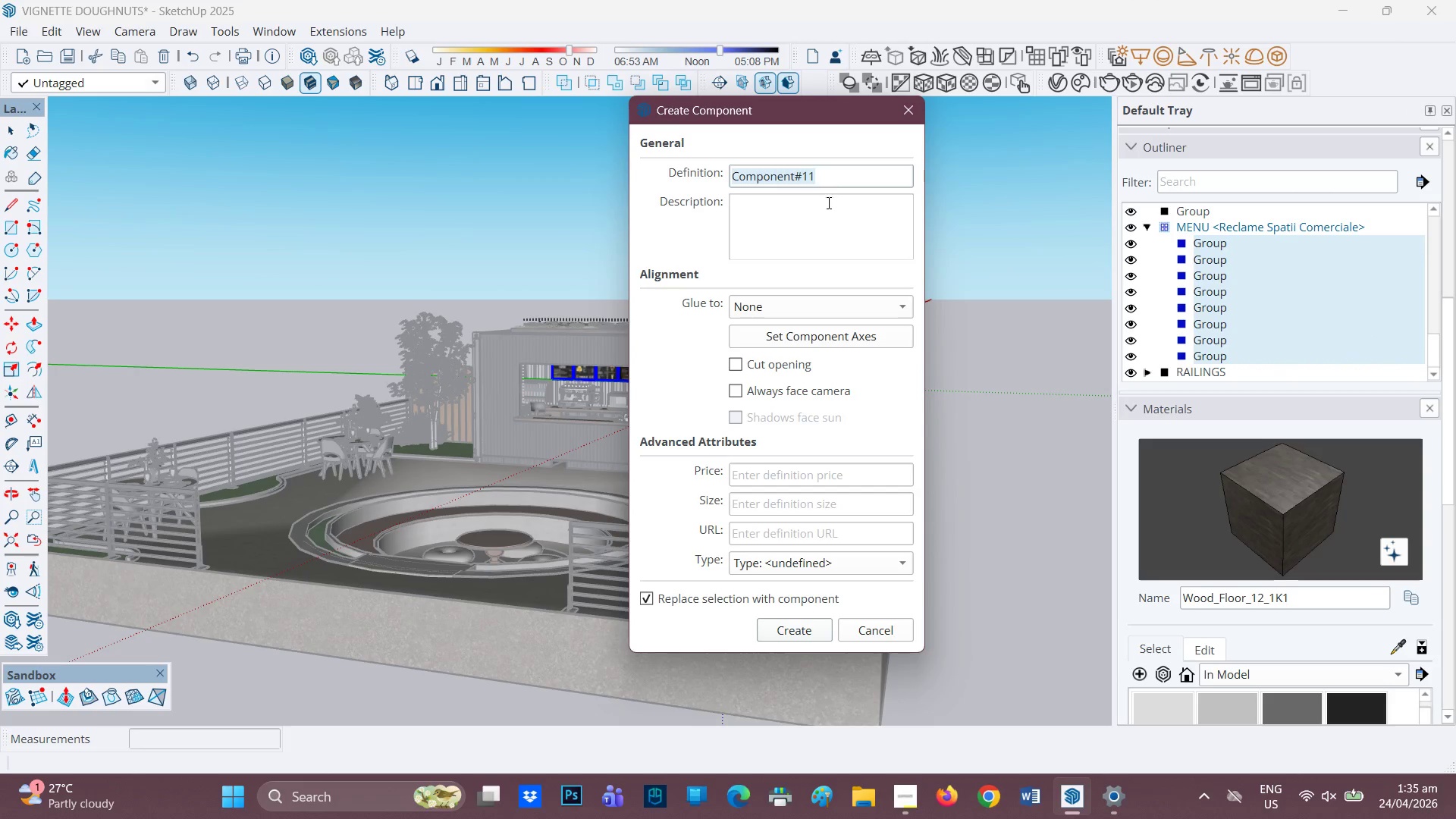 
type(menu)
 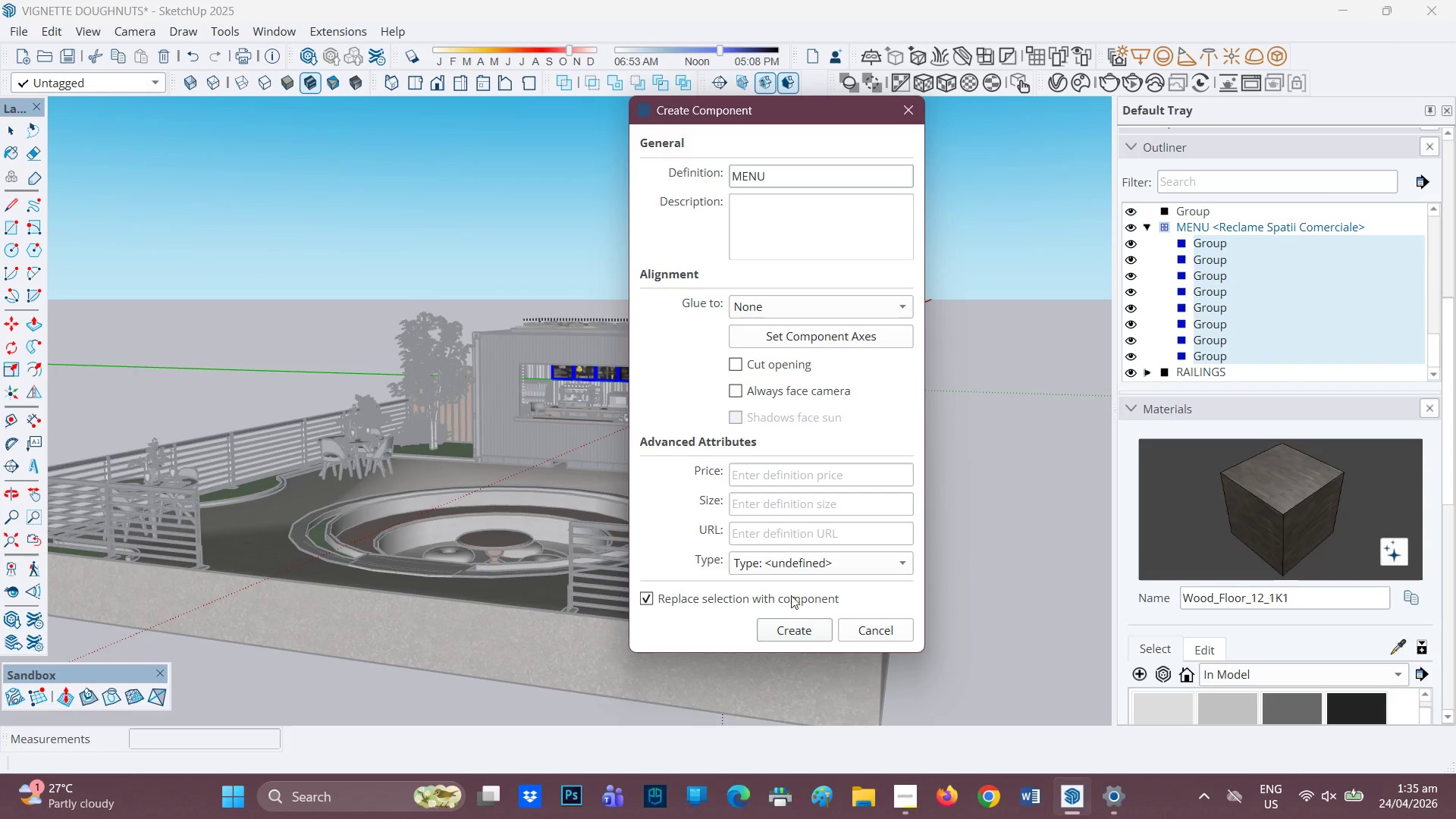 
left_click([813, 638])
 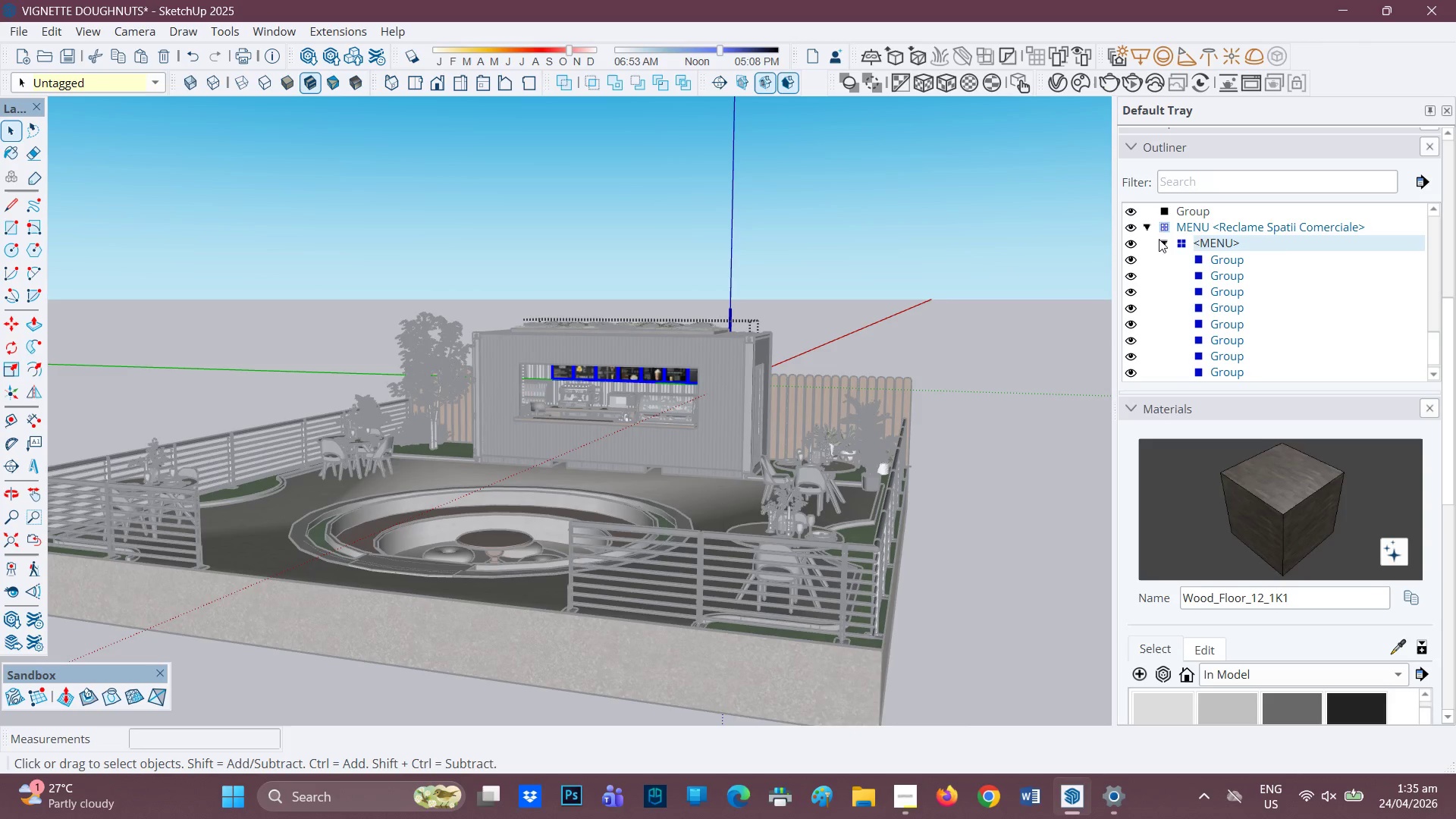 
left_click([1147, 224])
 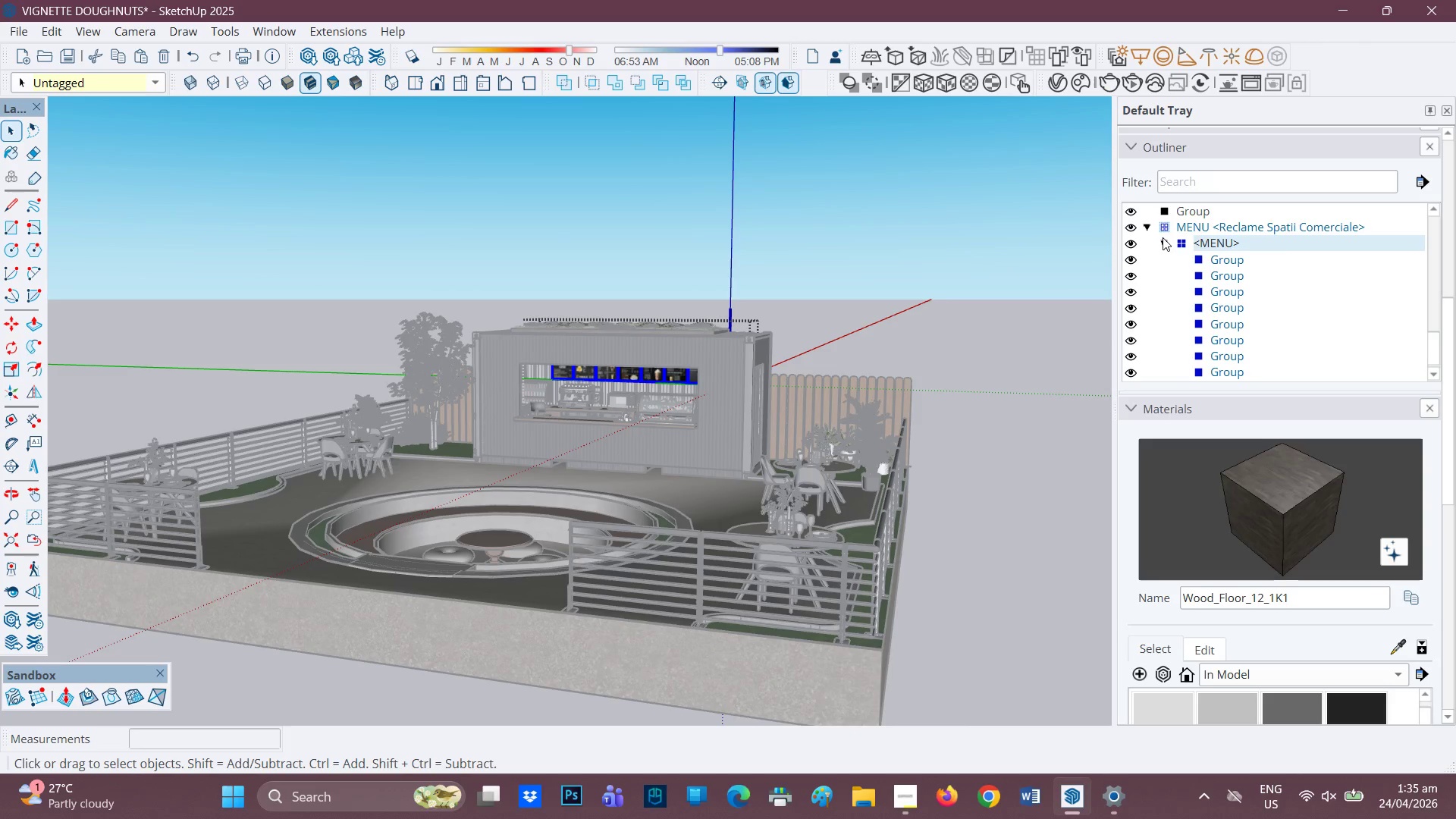 
left_click([1162, 240])
 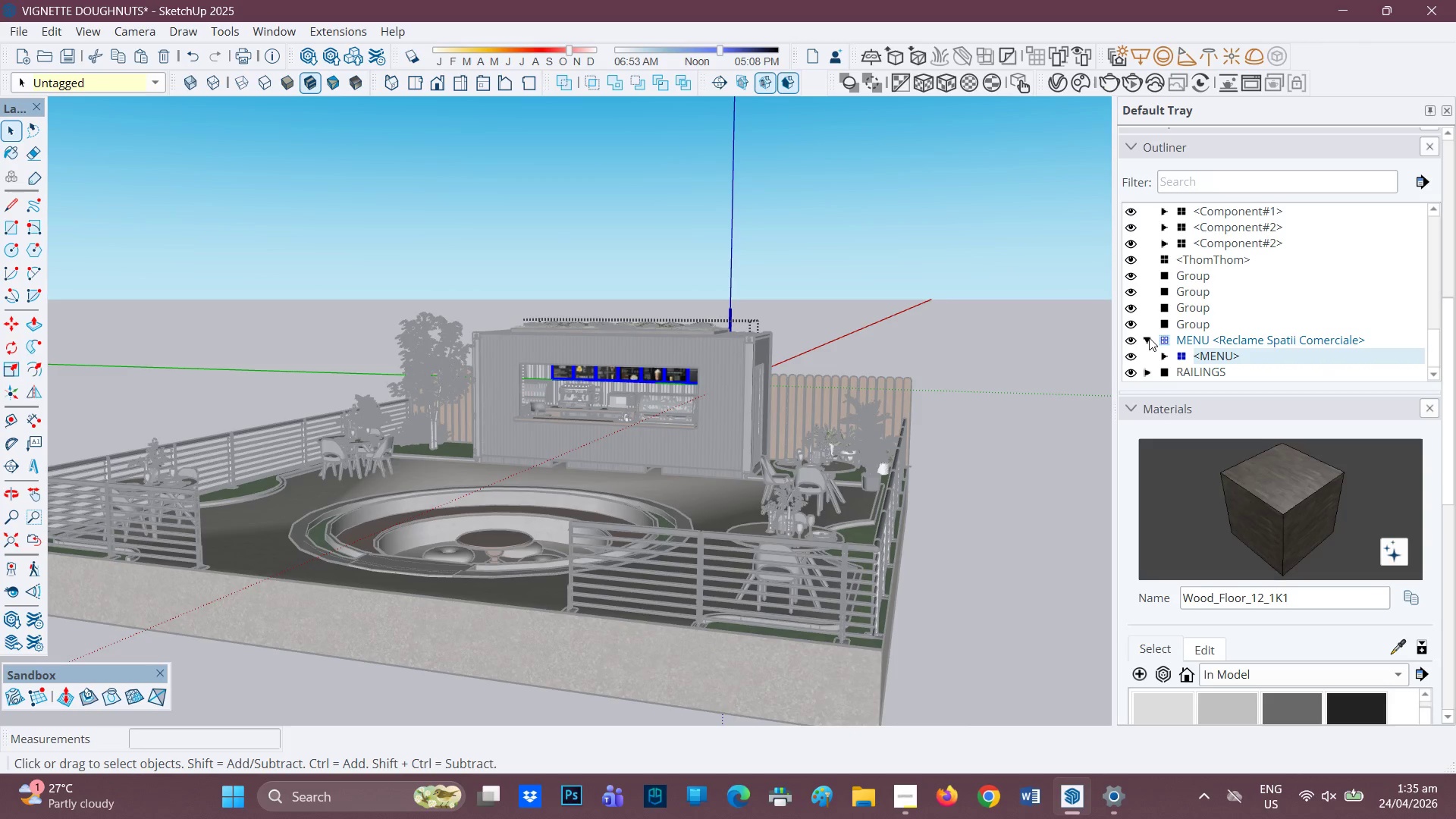 
left_click([1145, 340])
 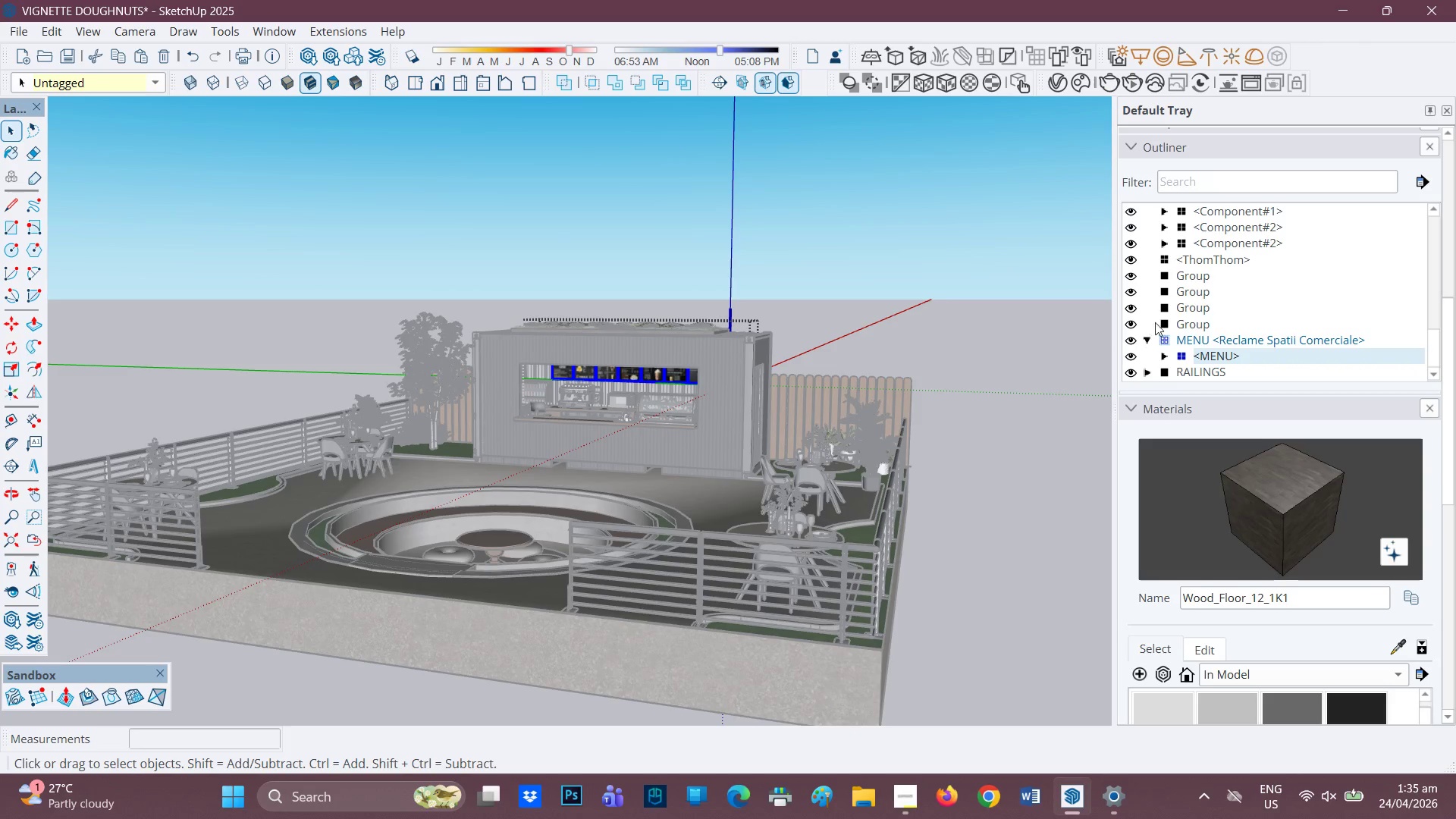 
scroll: coordinate [1159, 318], scroll_direction: down, amount: 1.0
 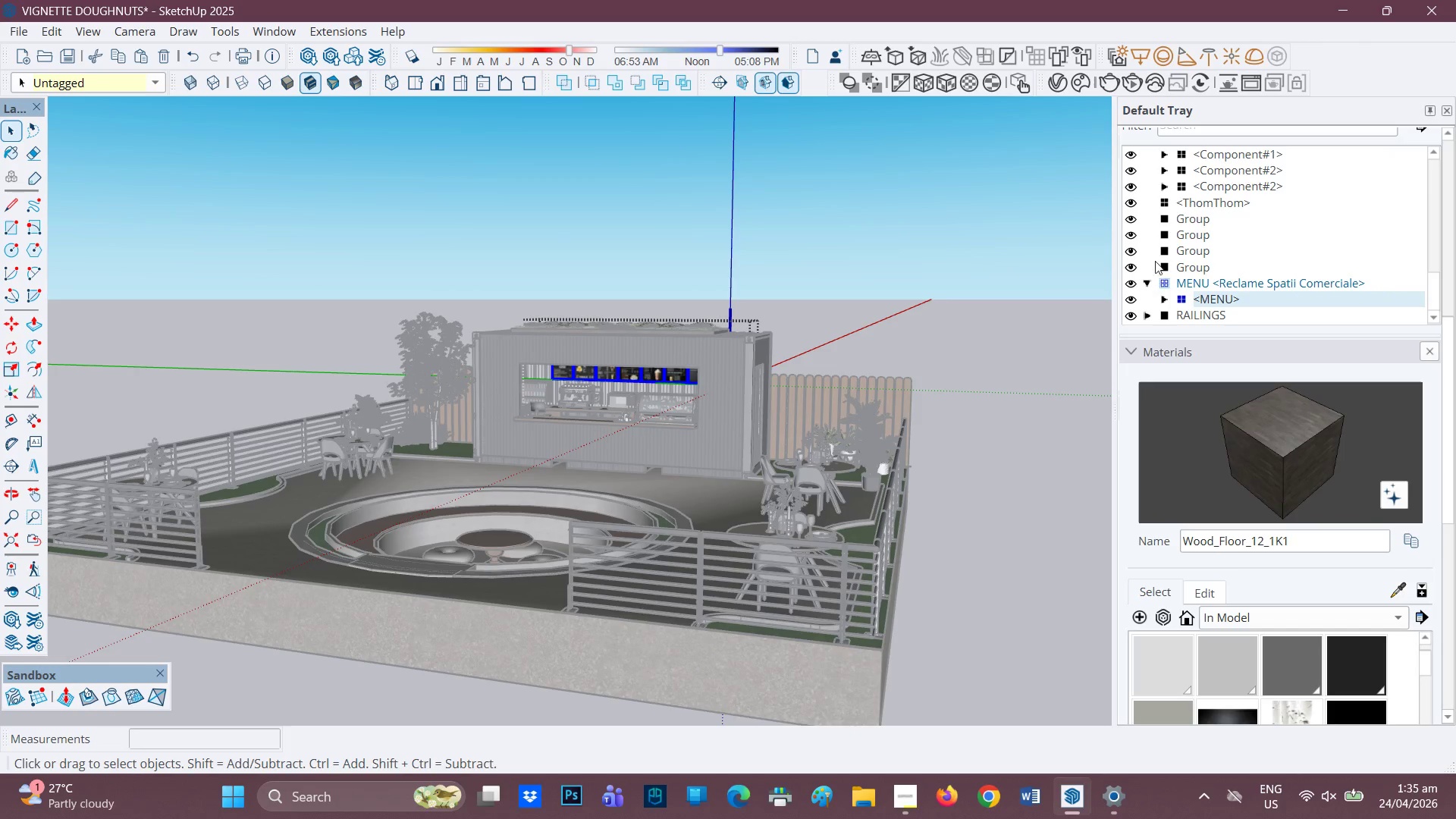 
scroll: coordinate [1172, 263], scroll_direction: up, amount: 1.0
 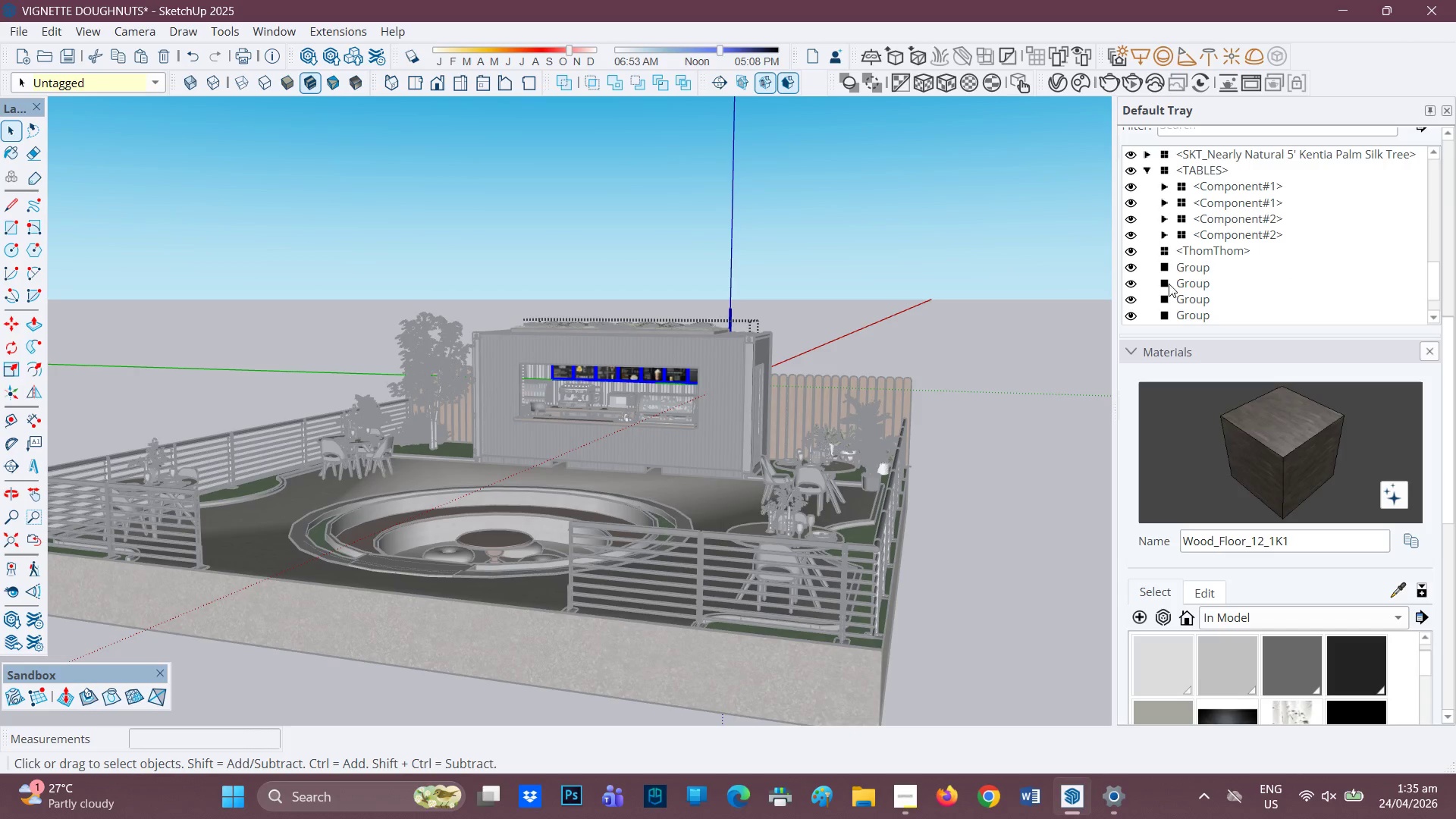 
scroll: coordinate [1168, 280], scroll_direction: down, amount: 1.0
 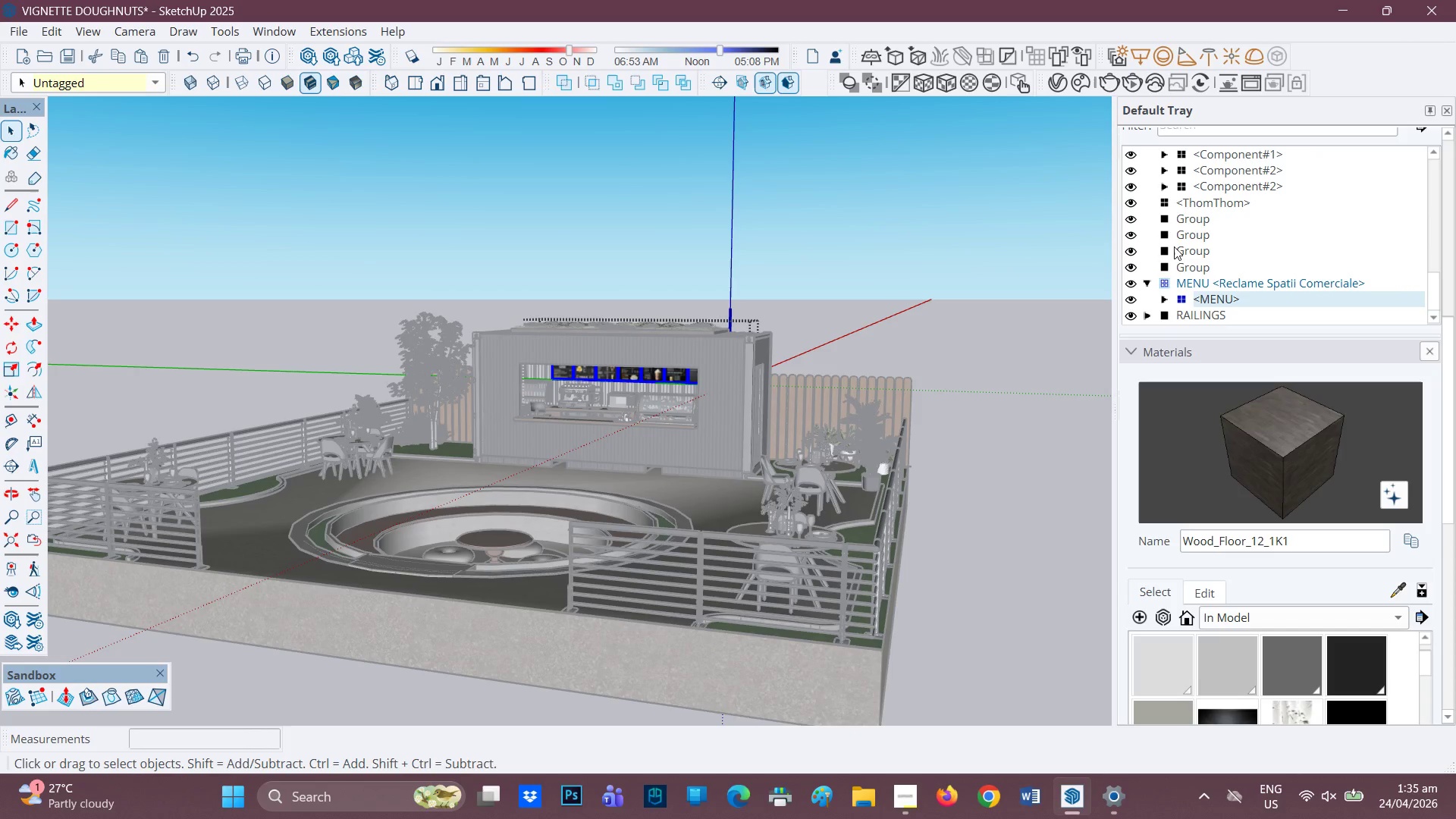 
left_click([1185, 267])
 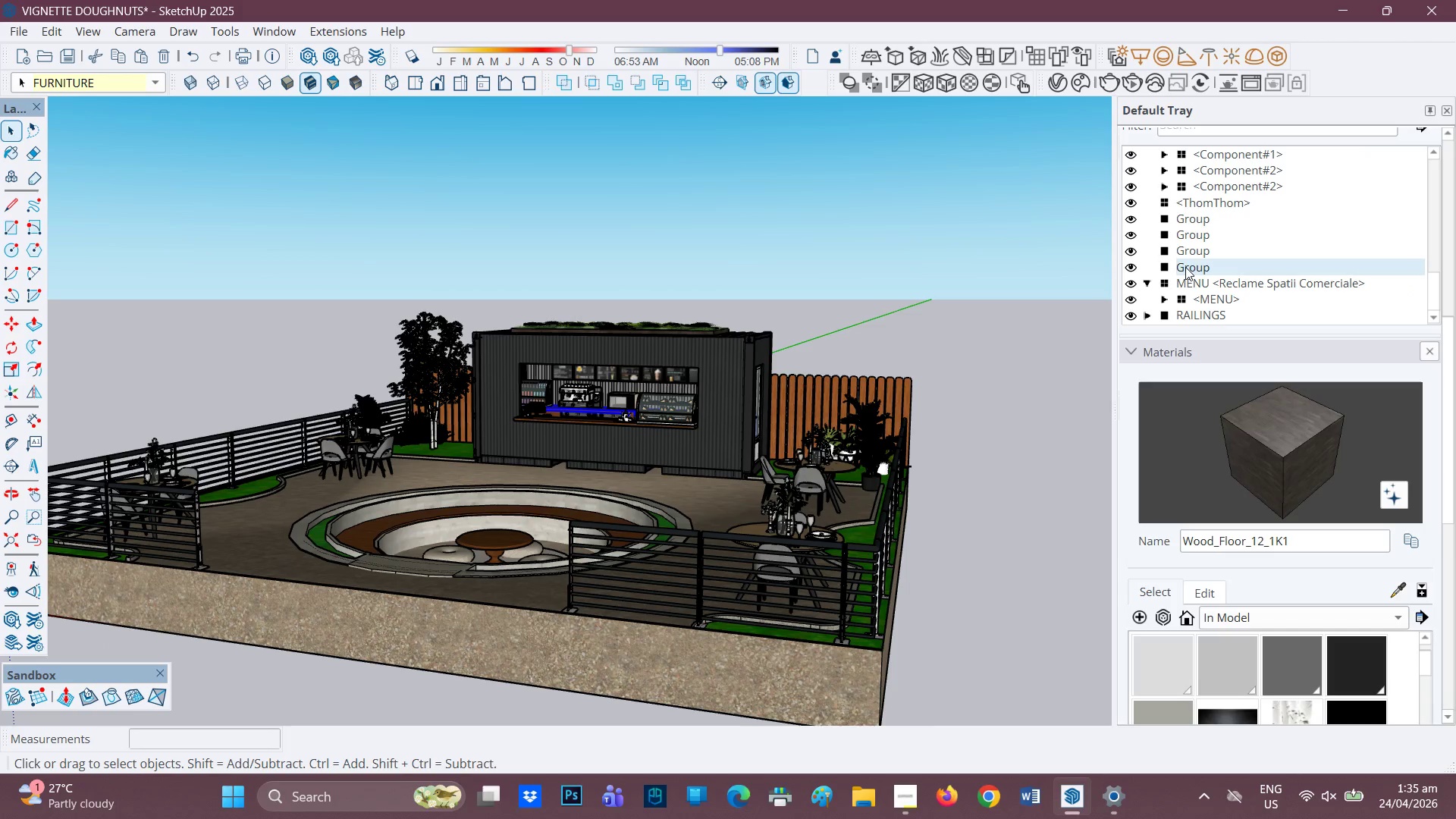 
scroll: coordinate [556, 406], scroll_direction: up, amount: 14.0
 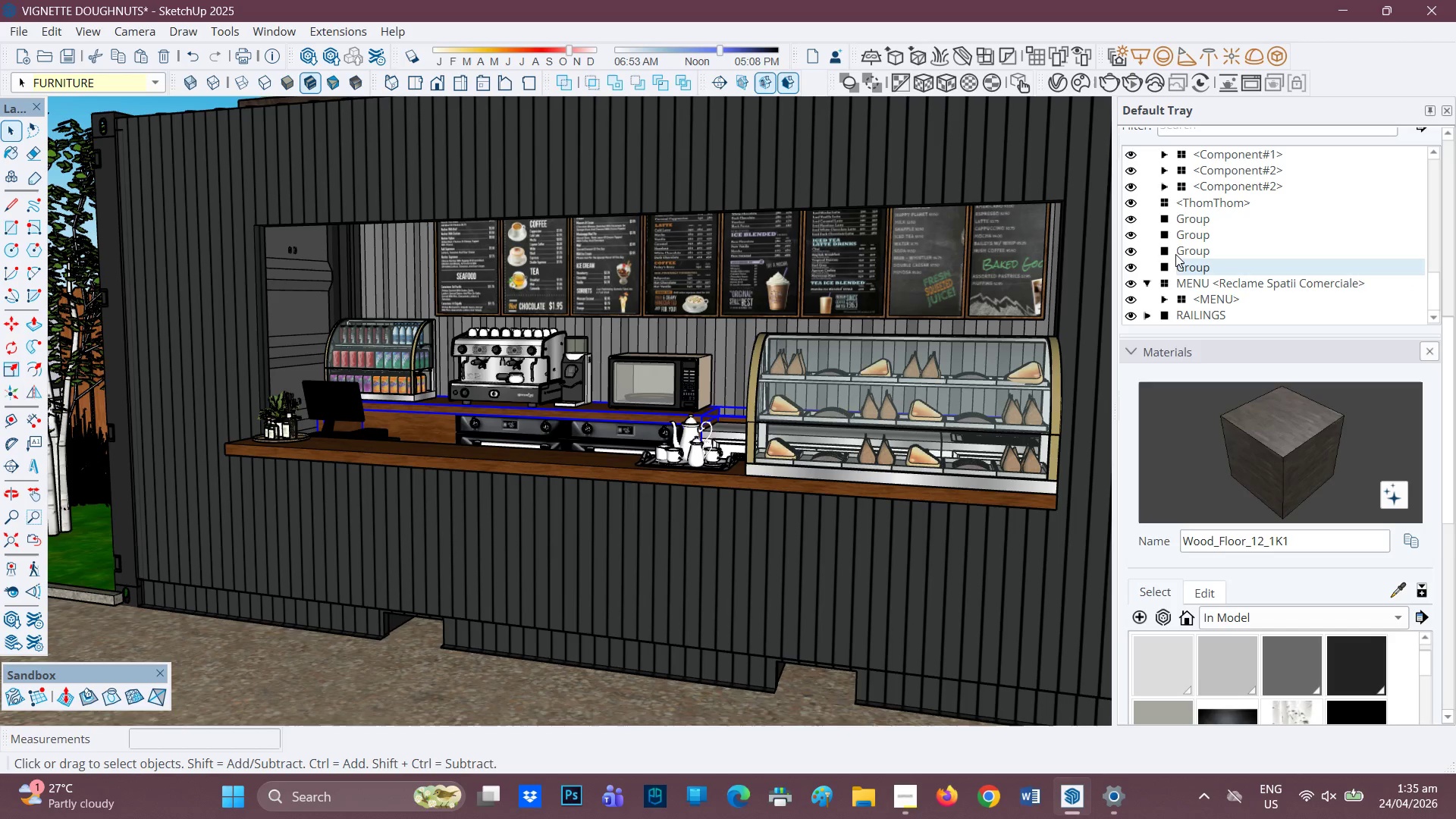 
hold_key(key=ShiftLeft, duration=8.8)
left_click([1206, 254])
 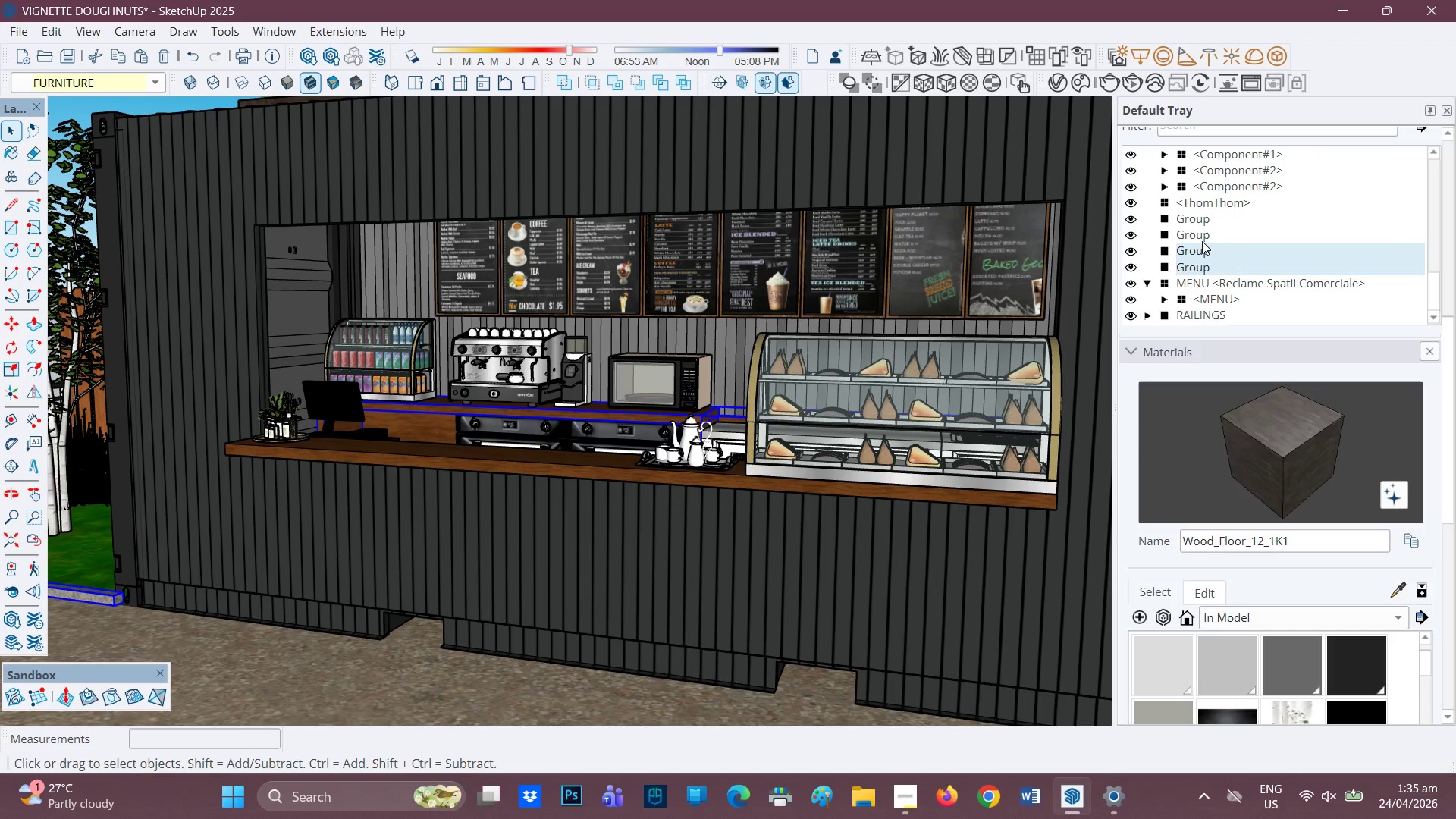 
left_click([1200, 231])
 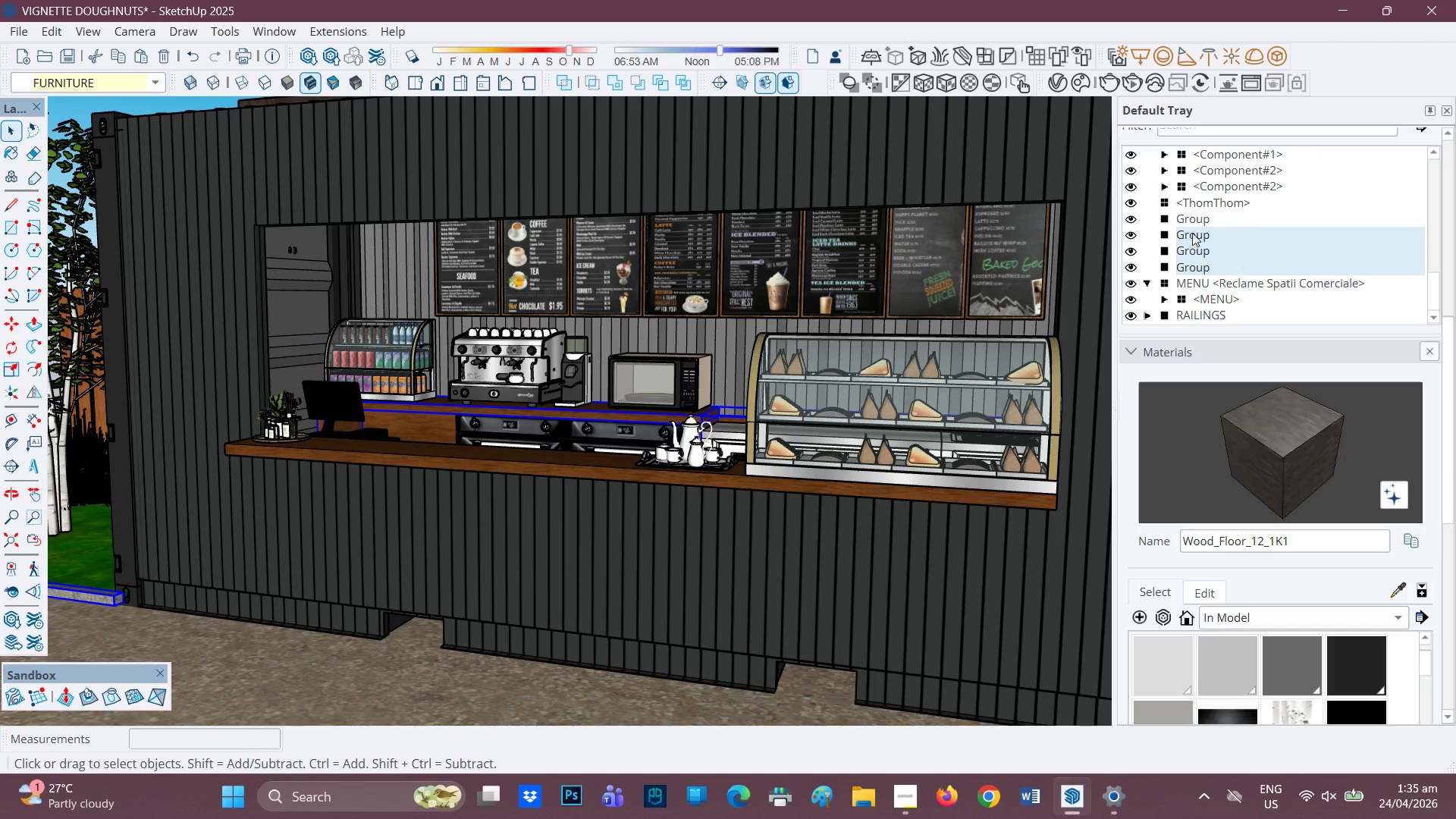 
left_click([1201, 217])
 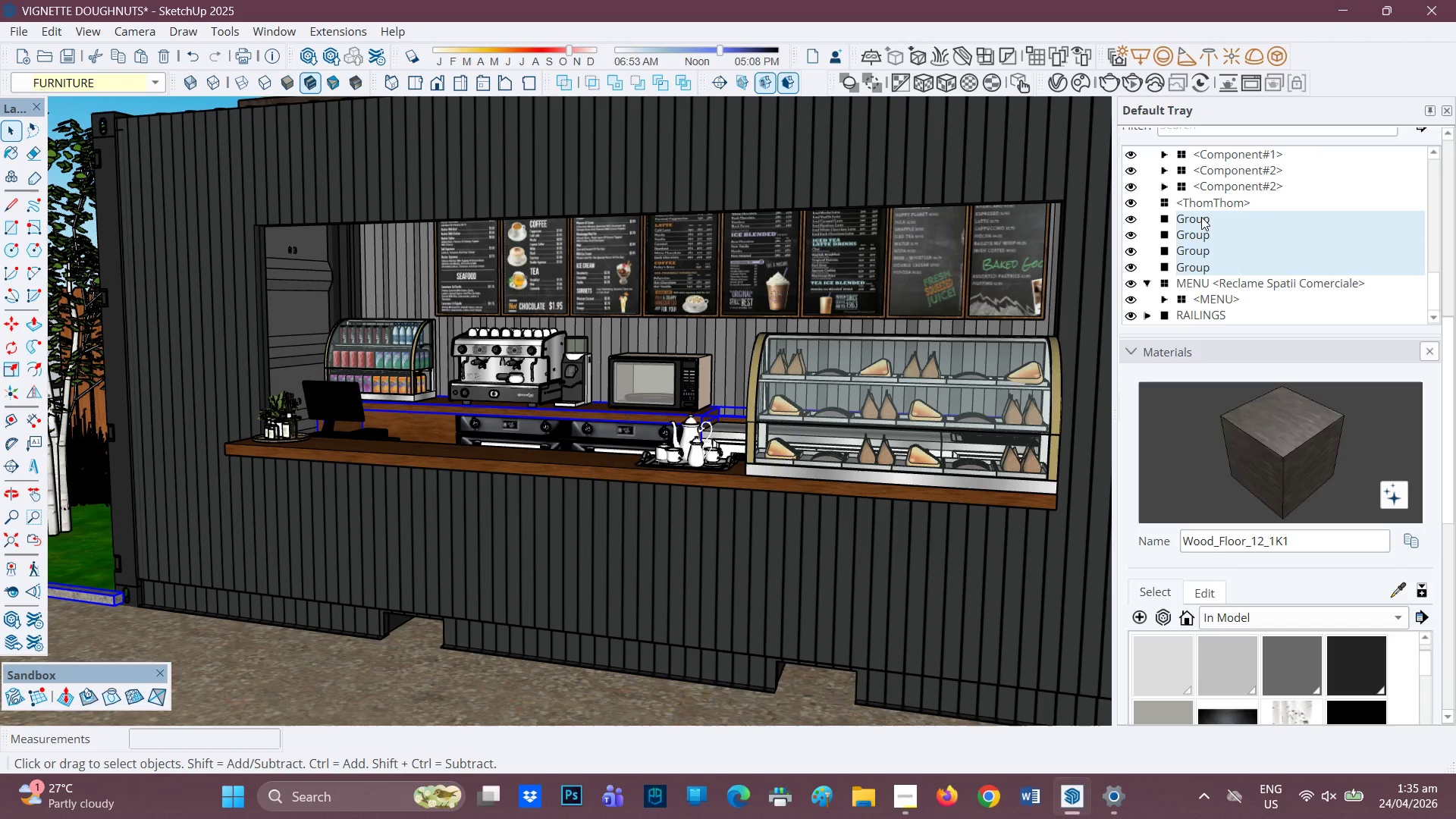 
scroll: coordinate [434, 452], scroll_direction: down, amount: 5.0
 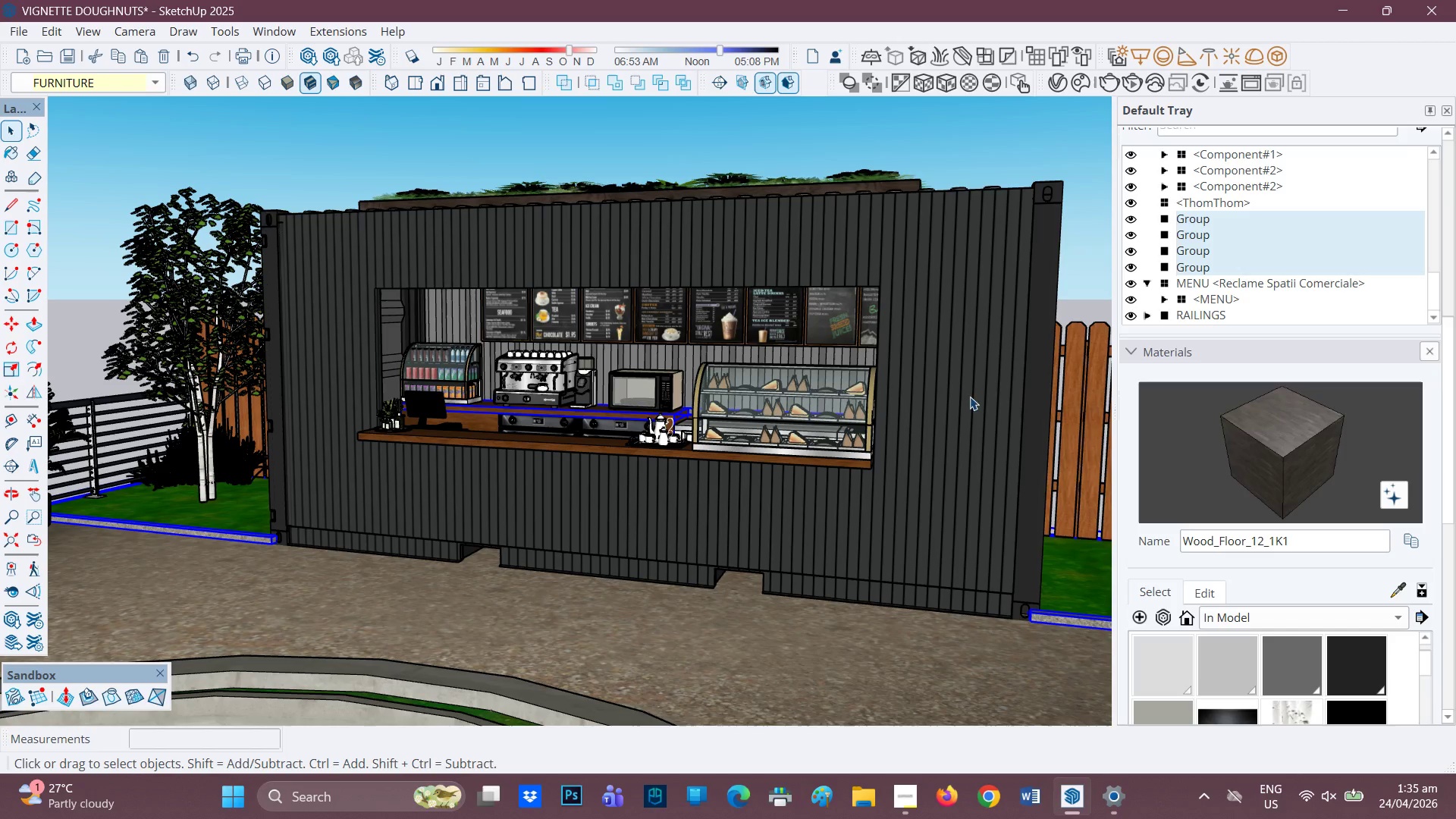 
hold_key(key=ShiftLeft, duration=3.25)
left_click([1202, 216])
 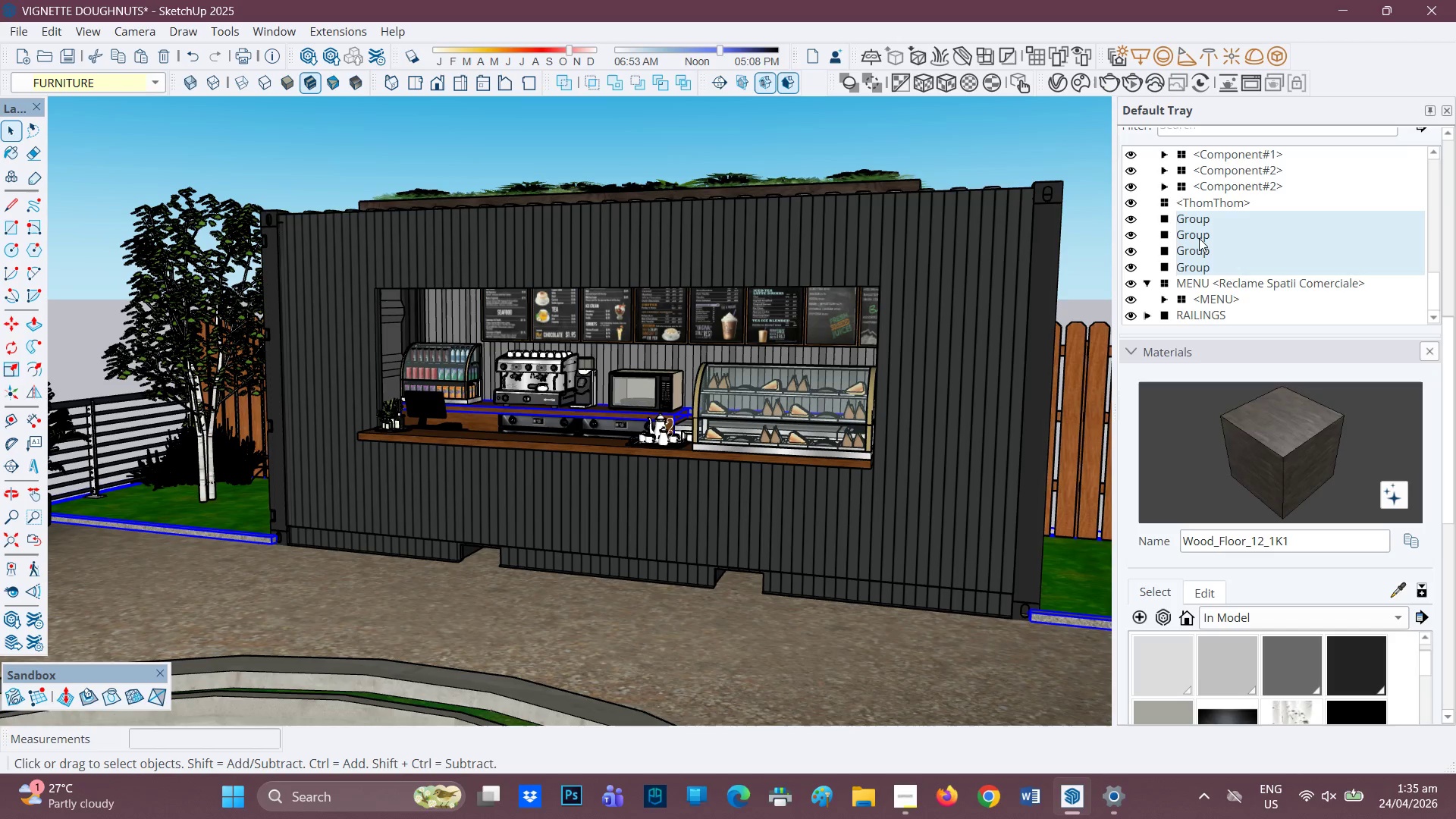 
hold_key(key=ShiftLeft, duration=2.62)
left_click([1199, 238])
 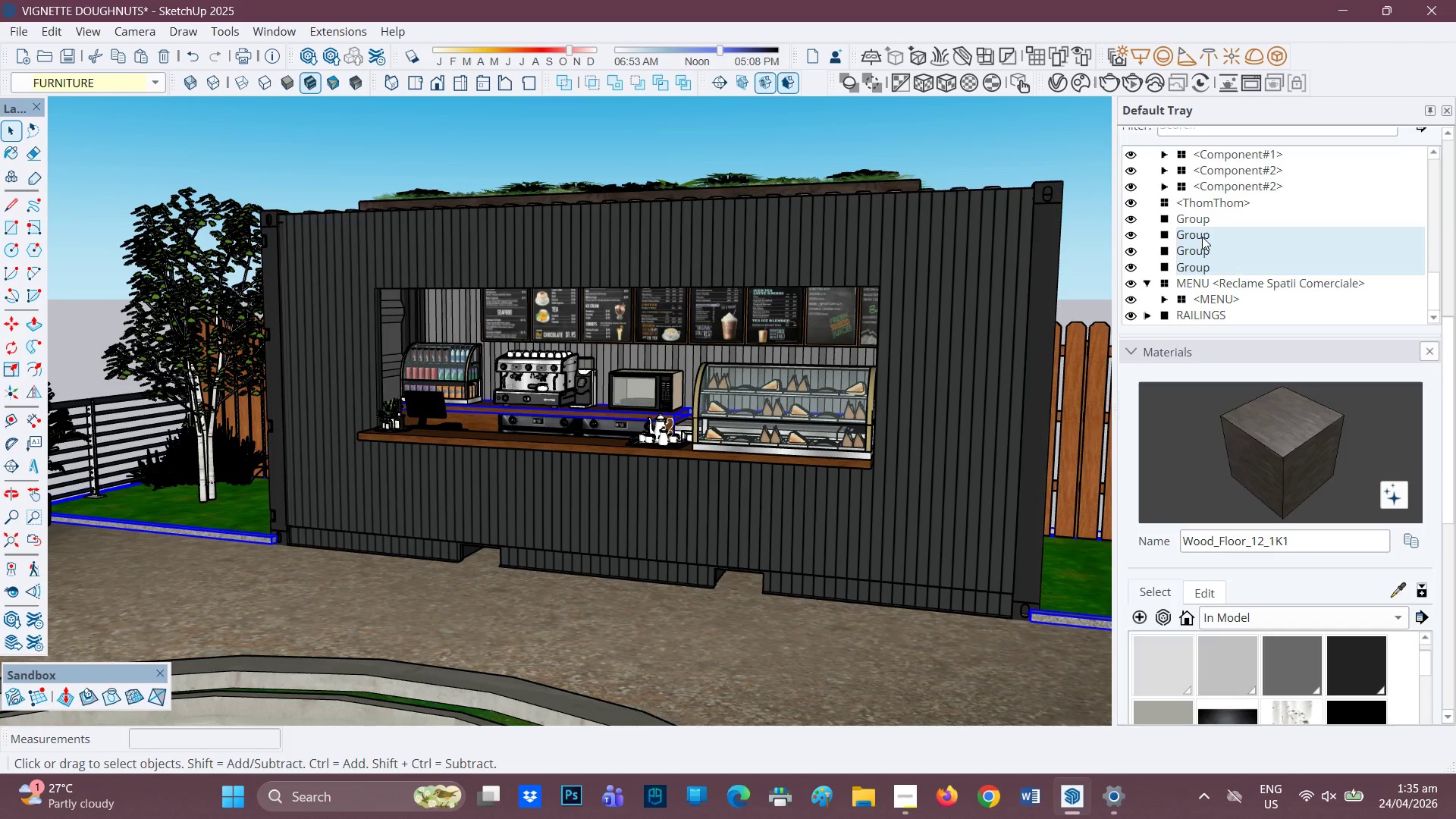 
left_click([1202, 237])
 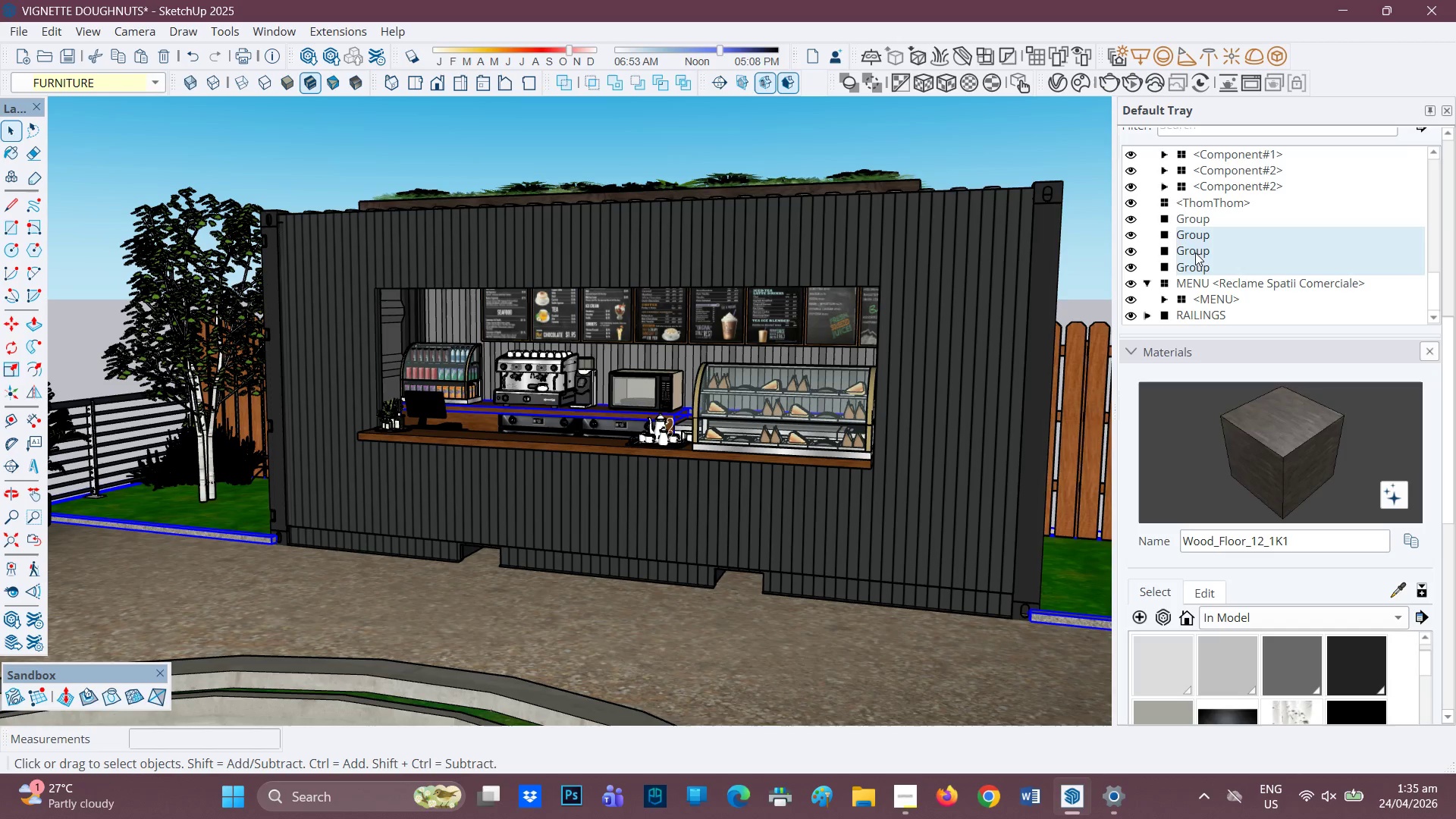 
left_click([1197, 252])
 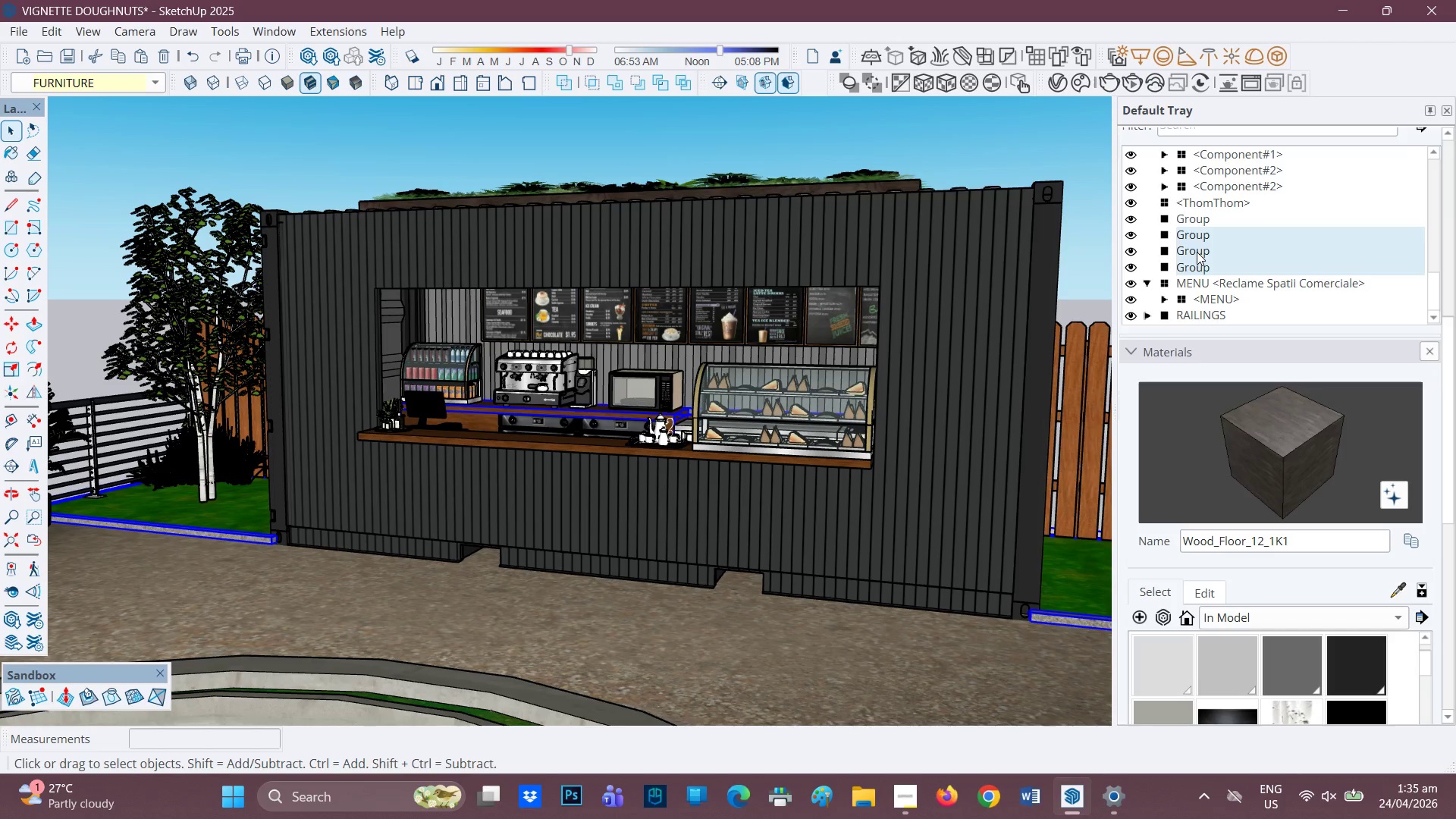 
hold_key(key=ShiftLeft, duration=1.11)
 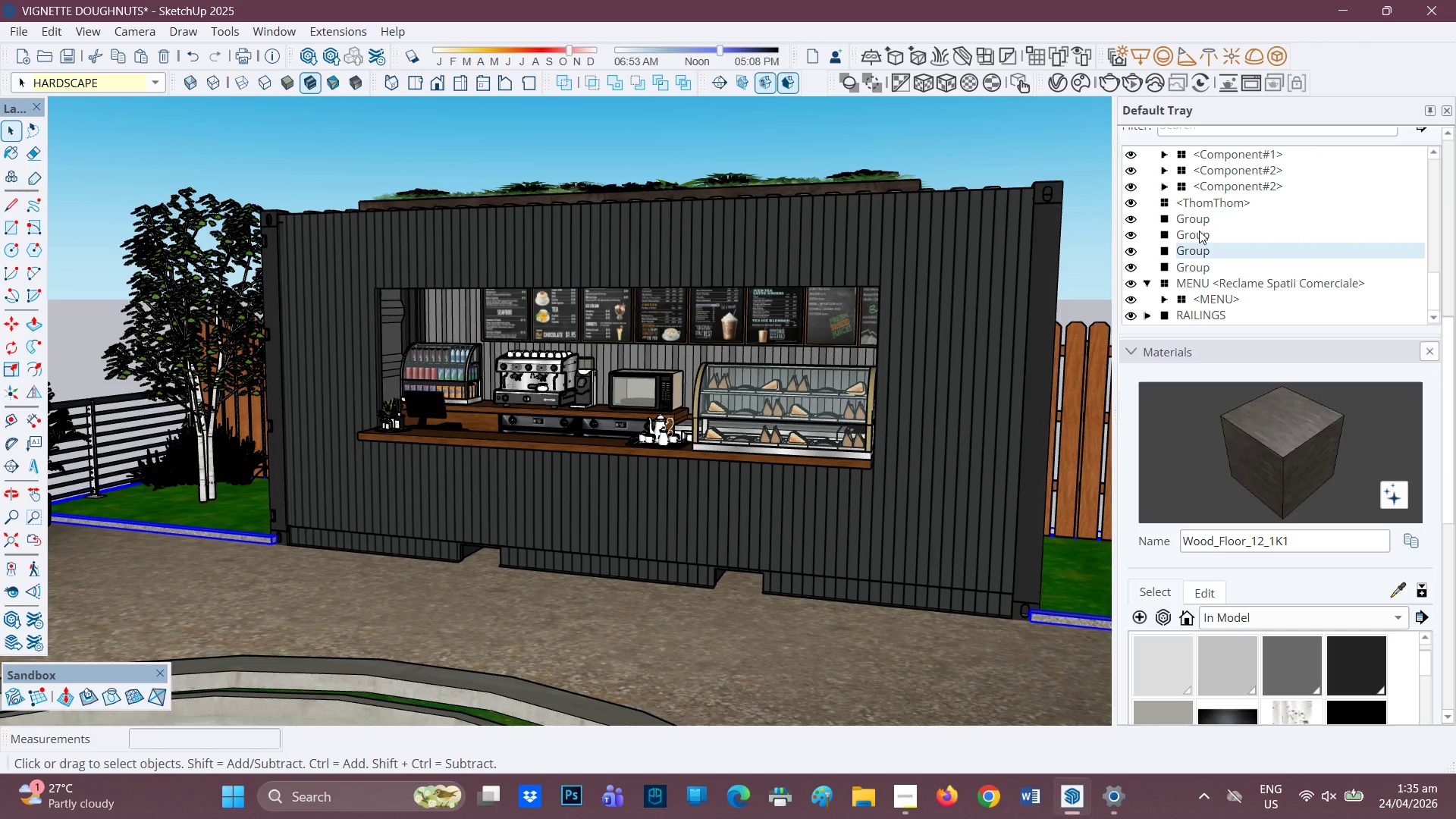 
left_click([1199, 231])
 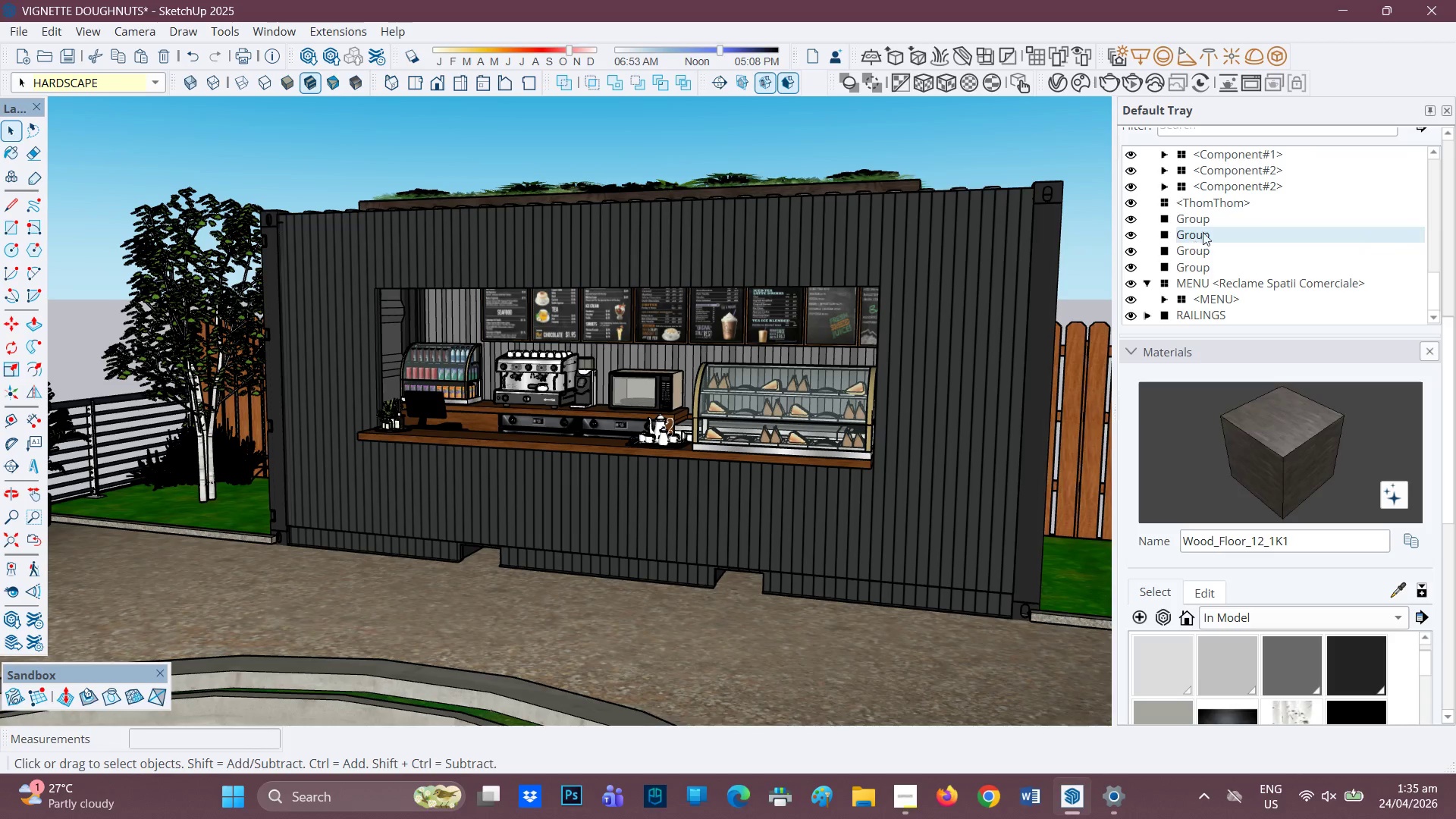 
left_click([1203, 212])
 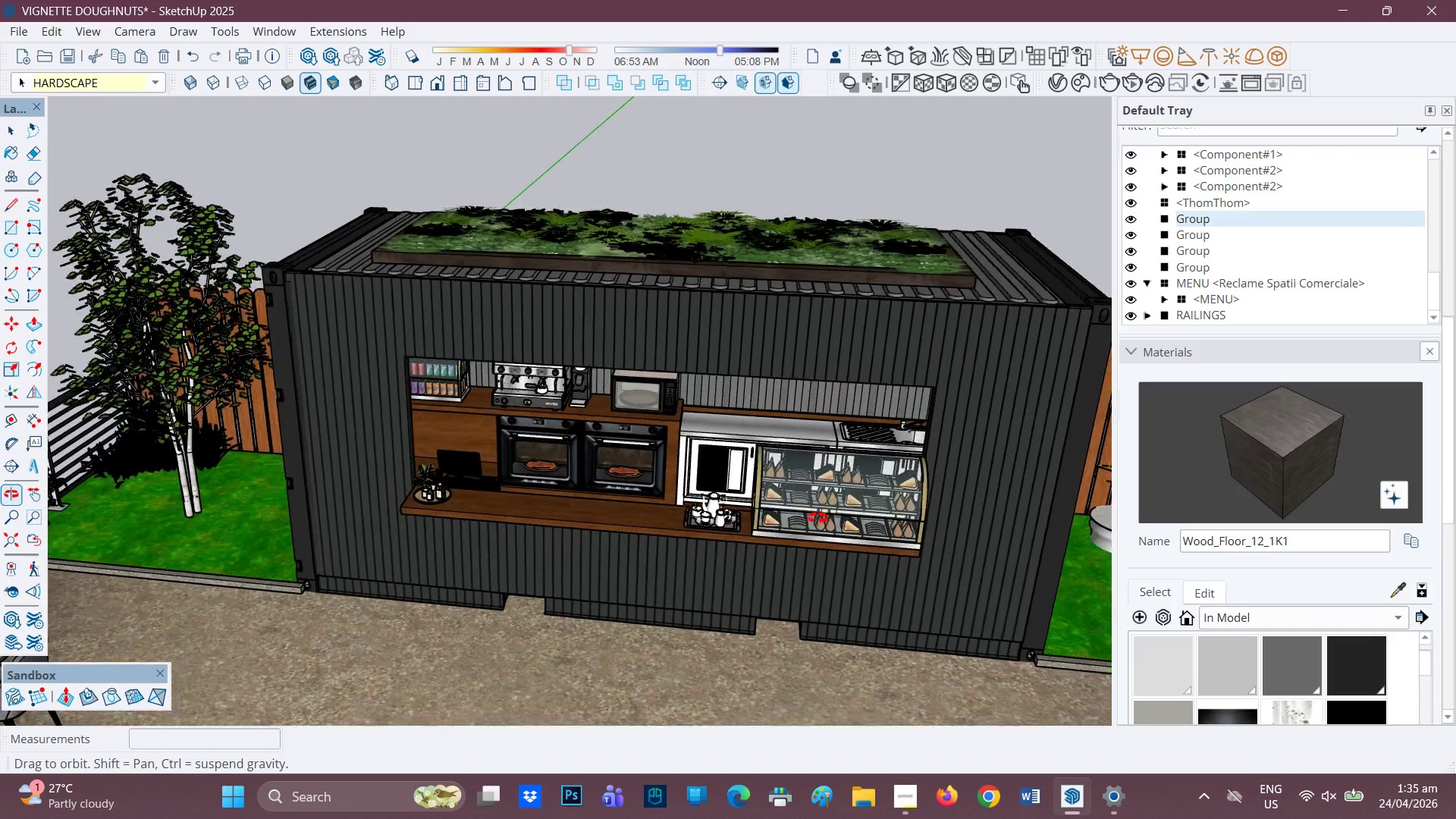 
wait(6.91)
 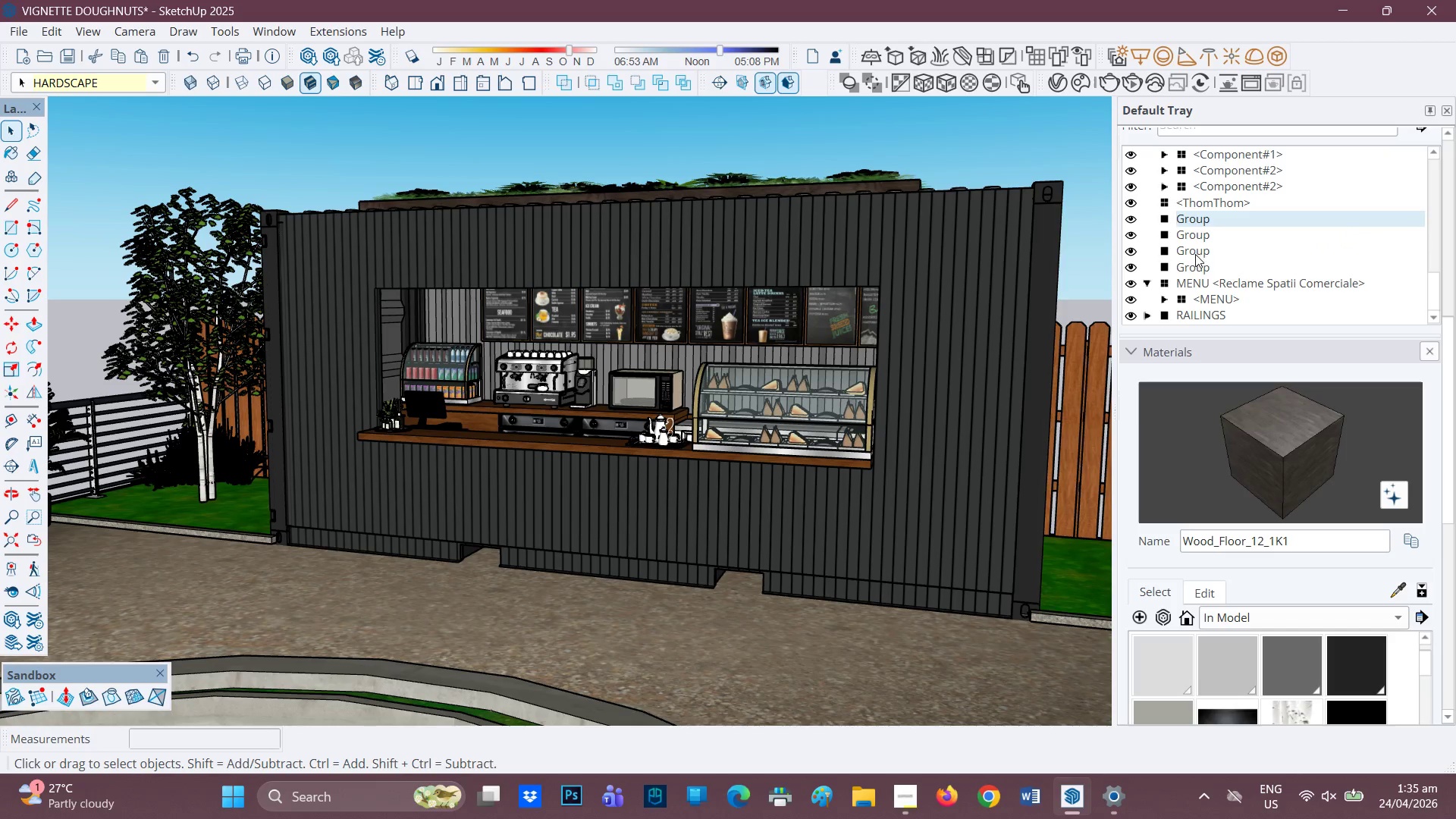 
left_click([1190, 233])
 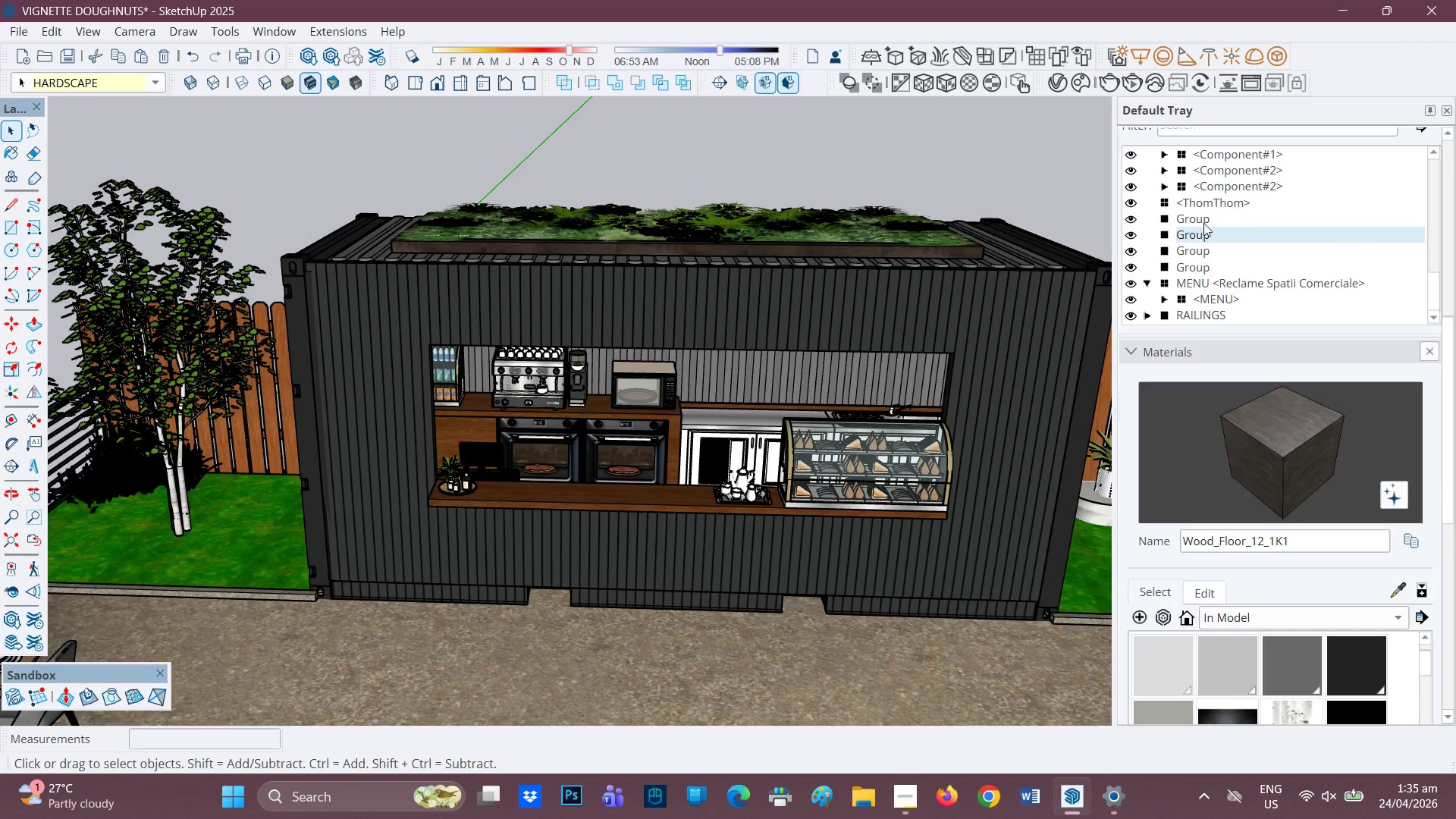 
left_click([1210, 214])
 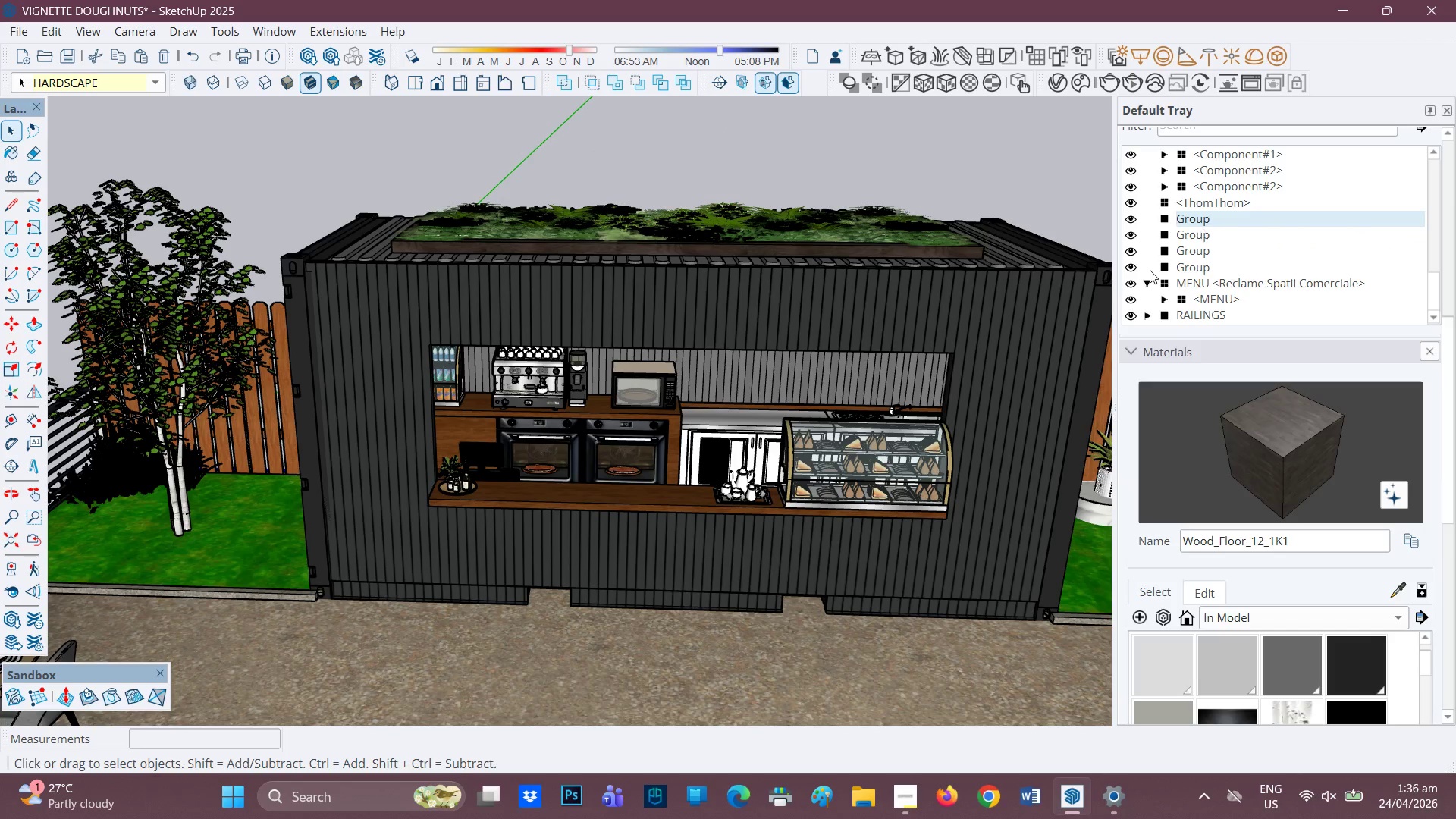 
scroll: coordinate [811, 441], scroll_direction: down, amount: 11.0
 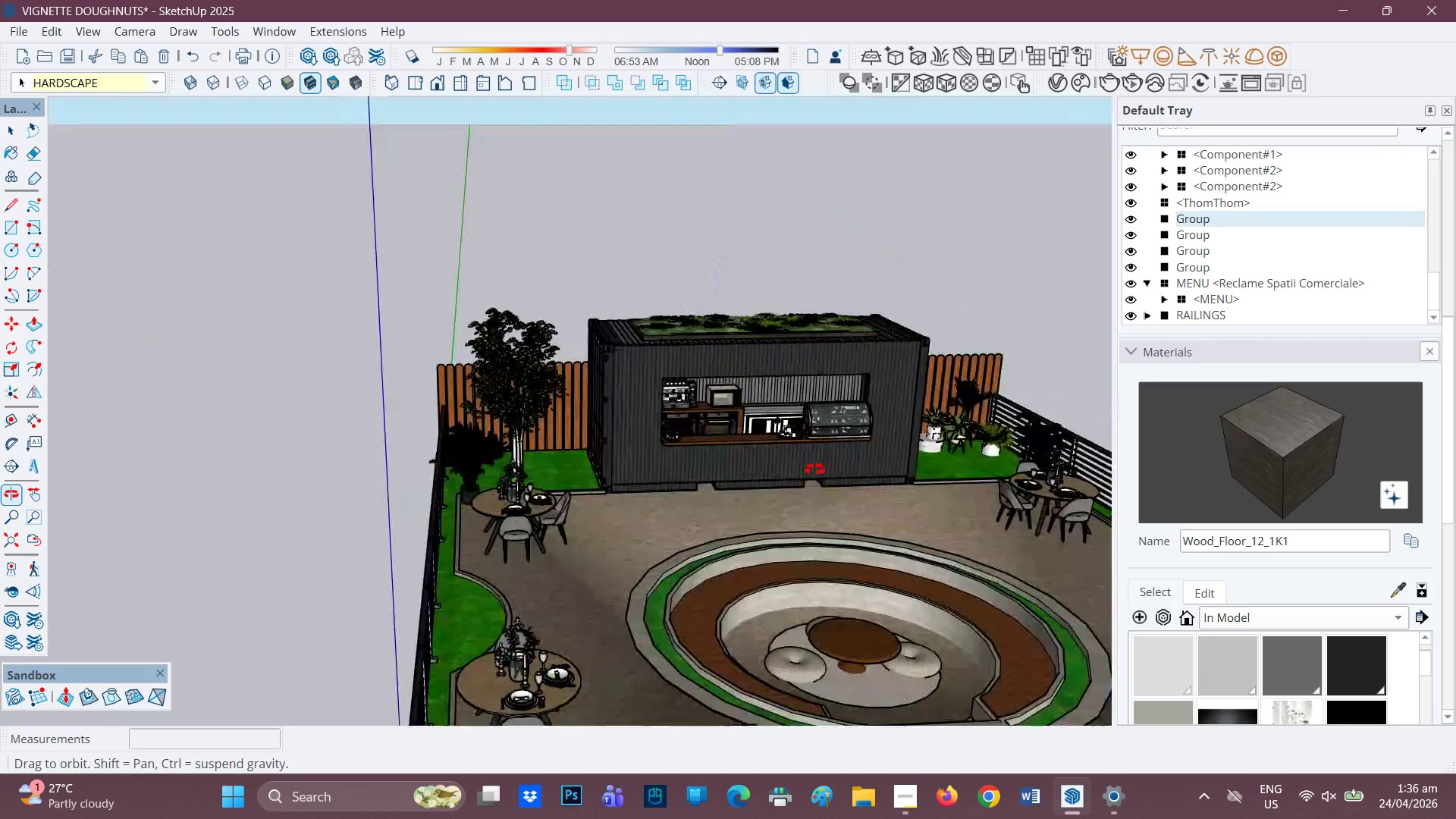 
scroll: coordinate [780, 436], scroll_direction: up, amount: 7.0
 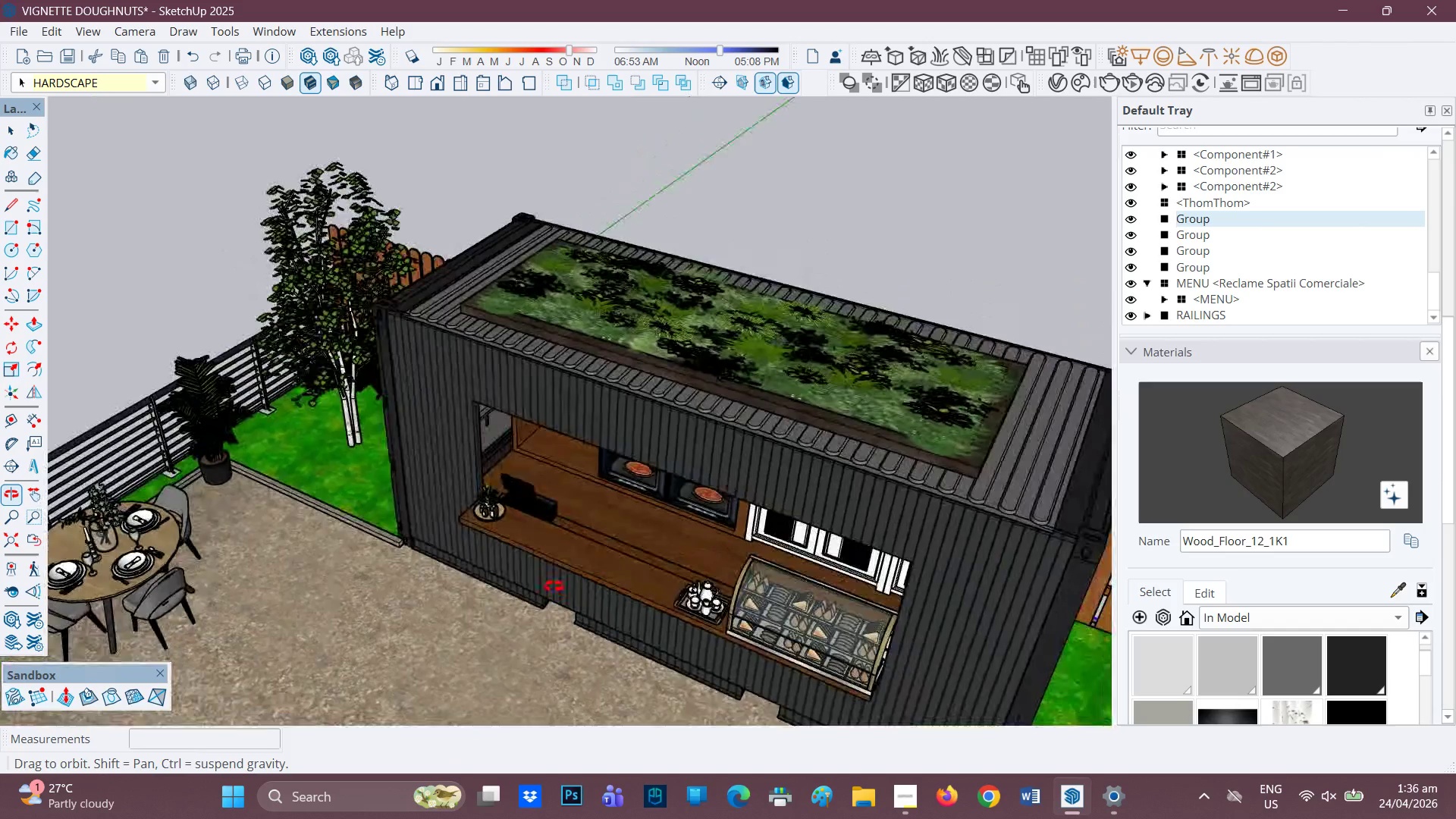 
wait(8.16)
 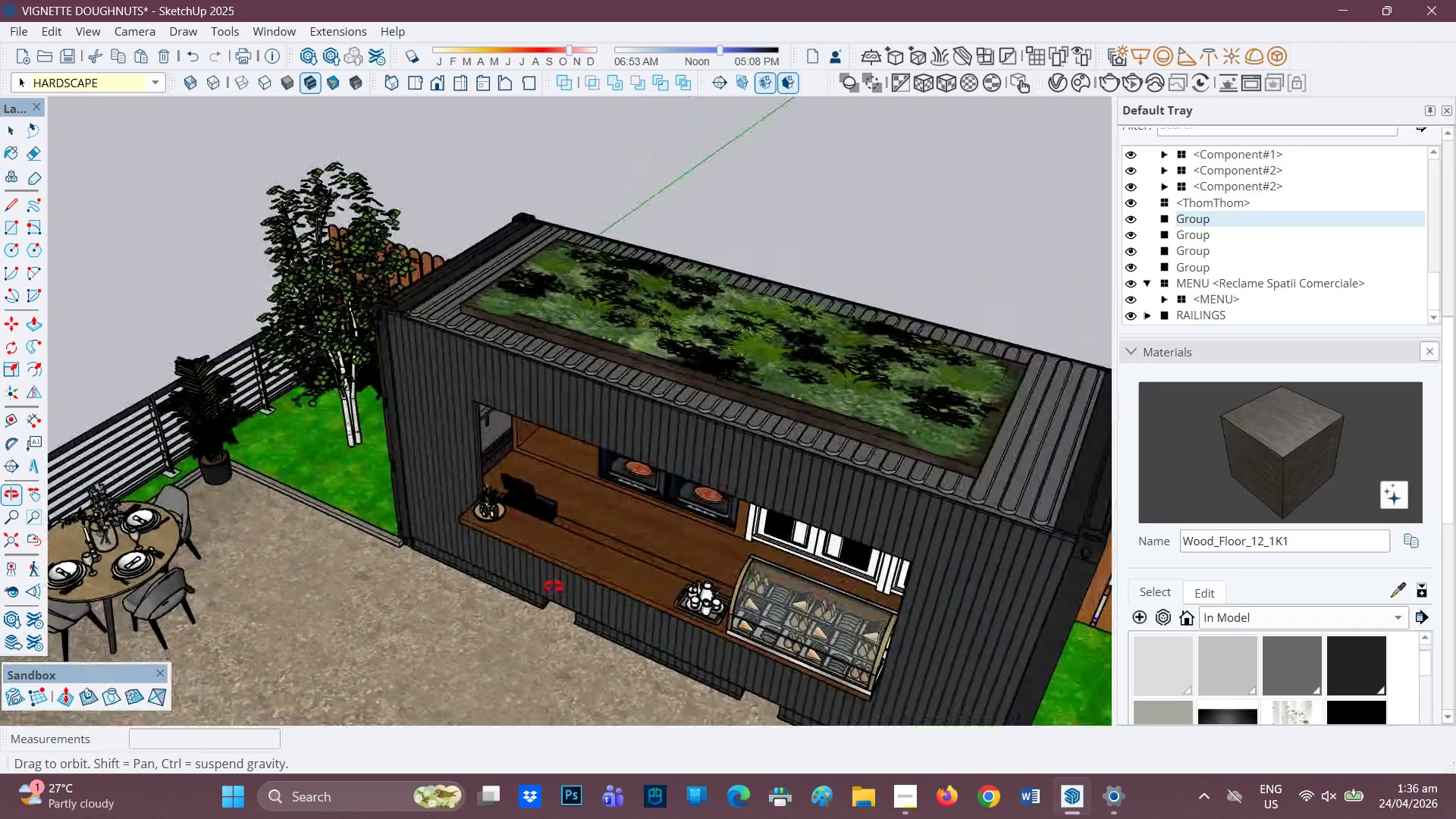 
left_click([1198, 219])
 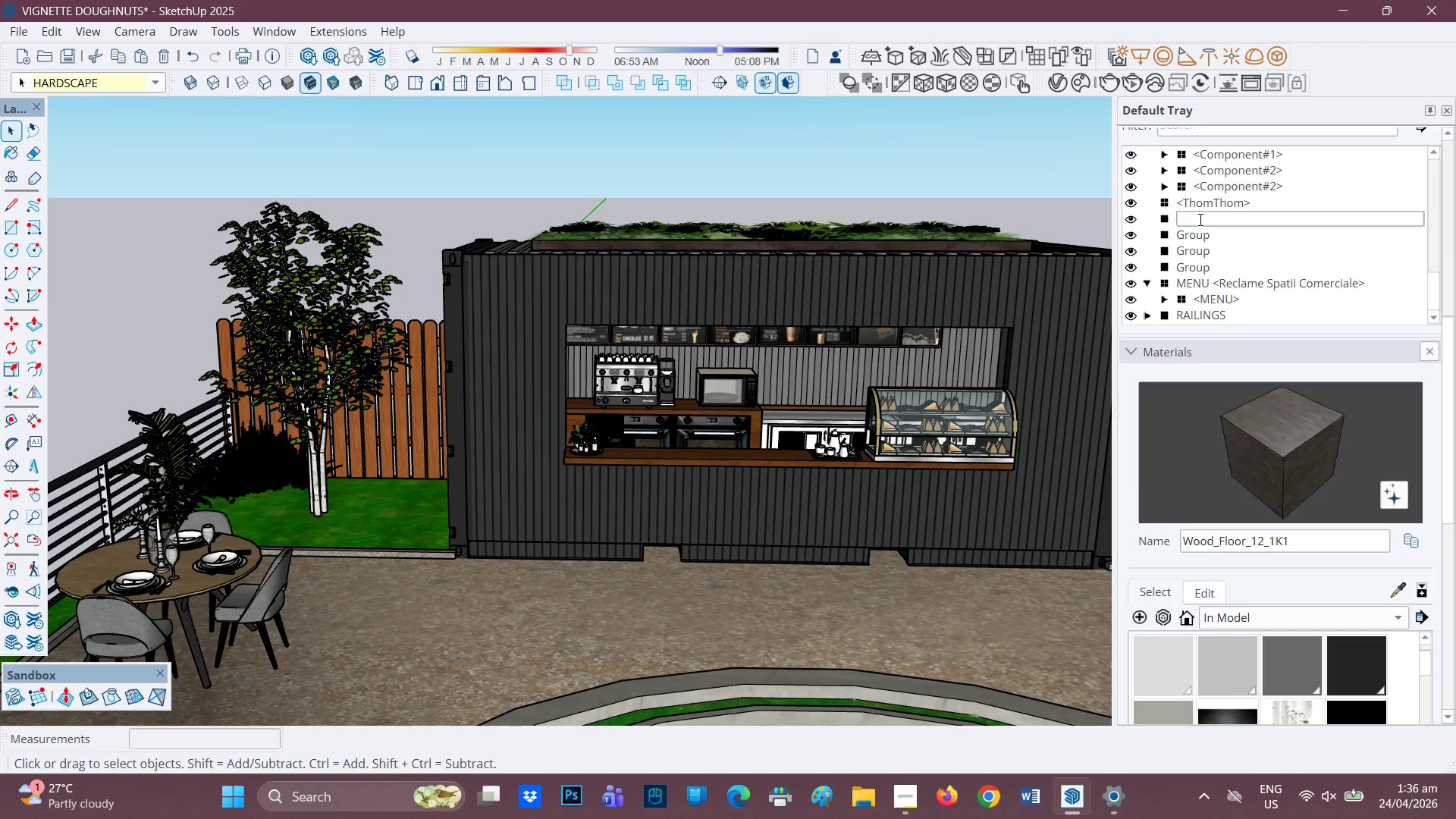 
type(base)
 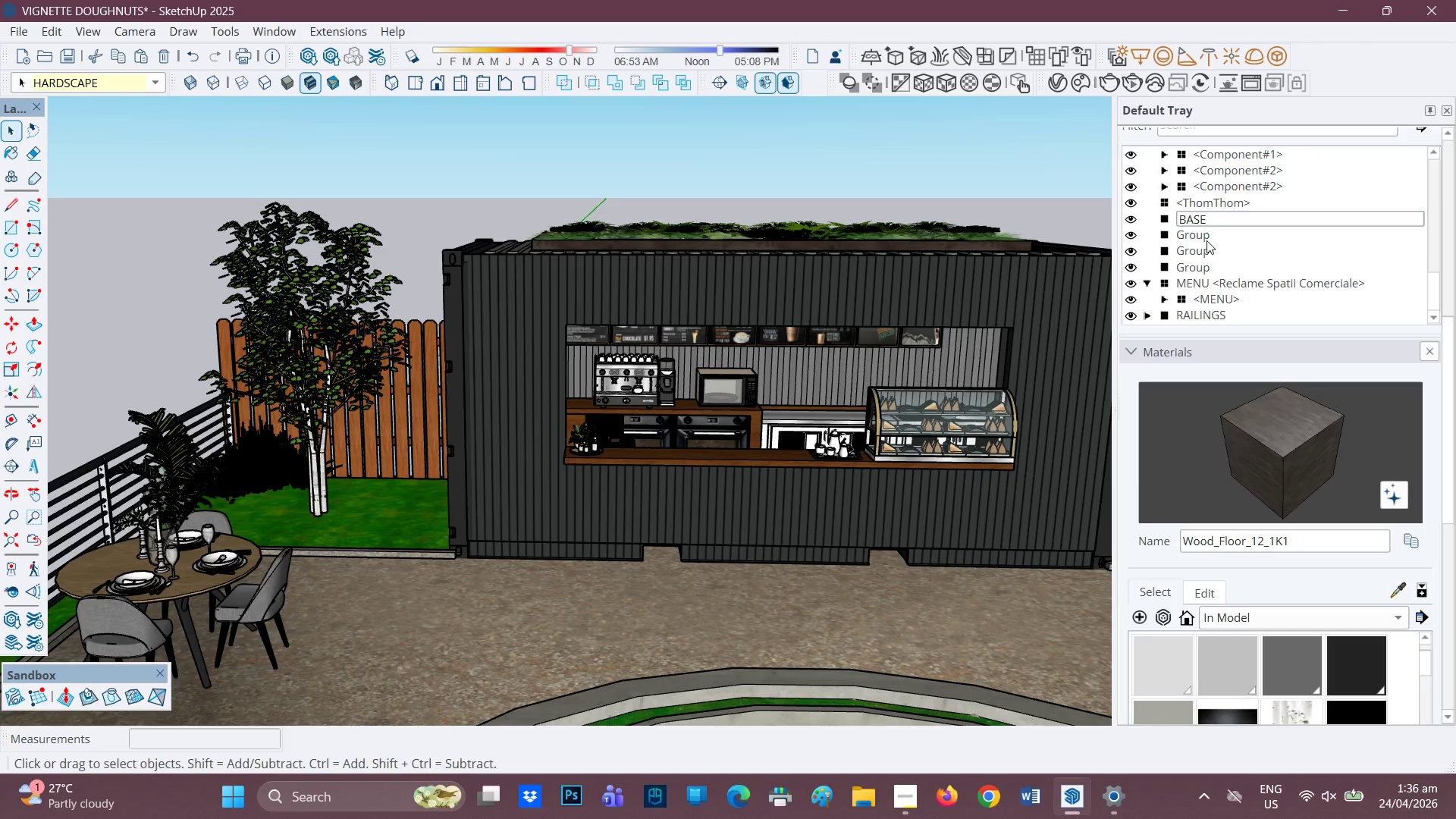 
left_click([1207, 237])
 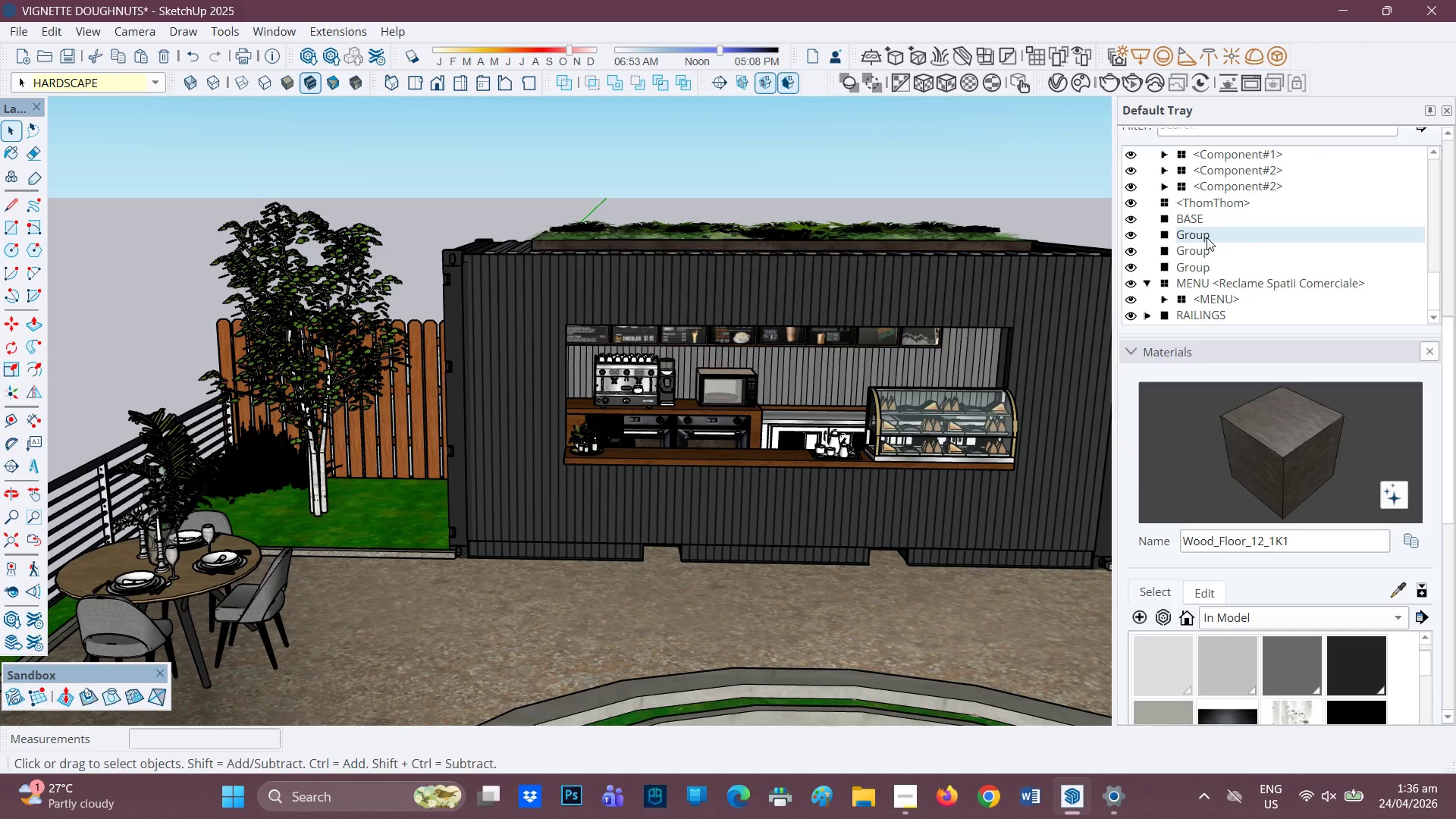 
left_click([1207, 237])
 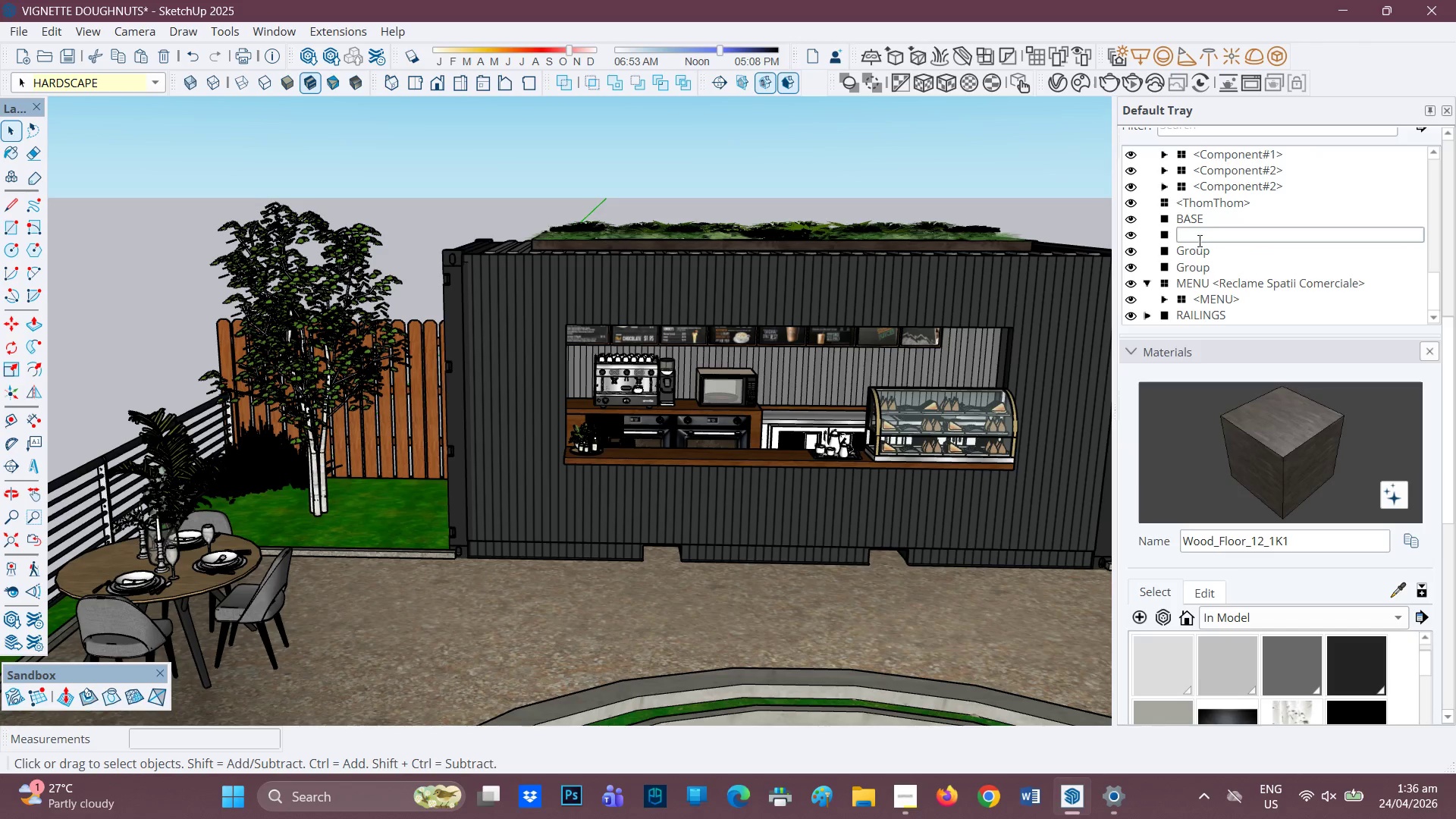 
left_click([1203, 234])
 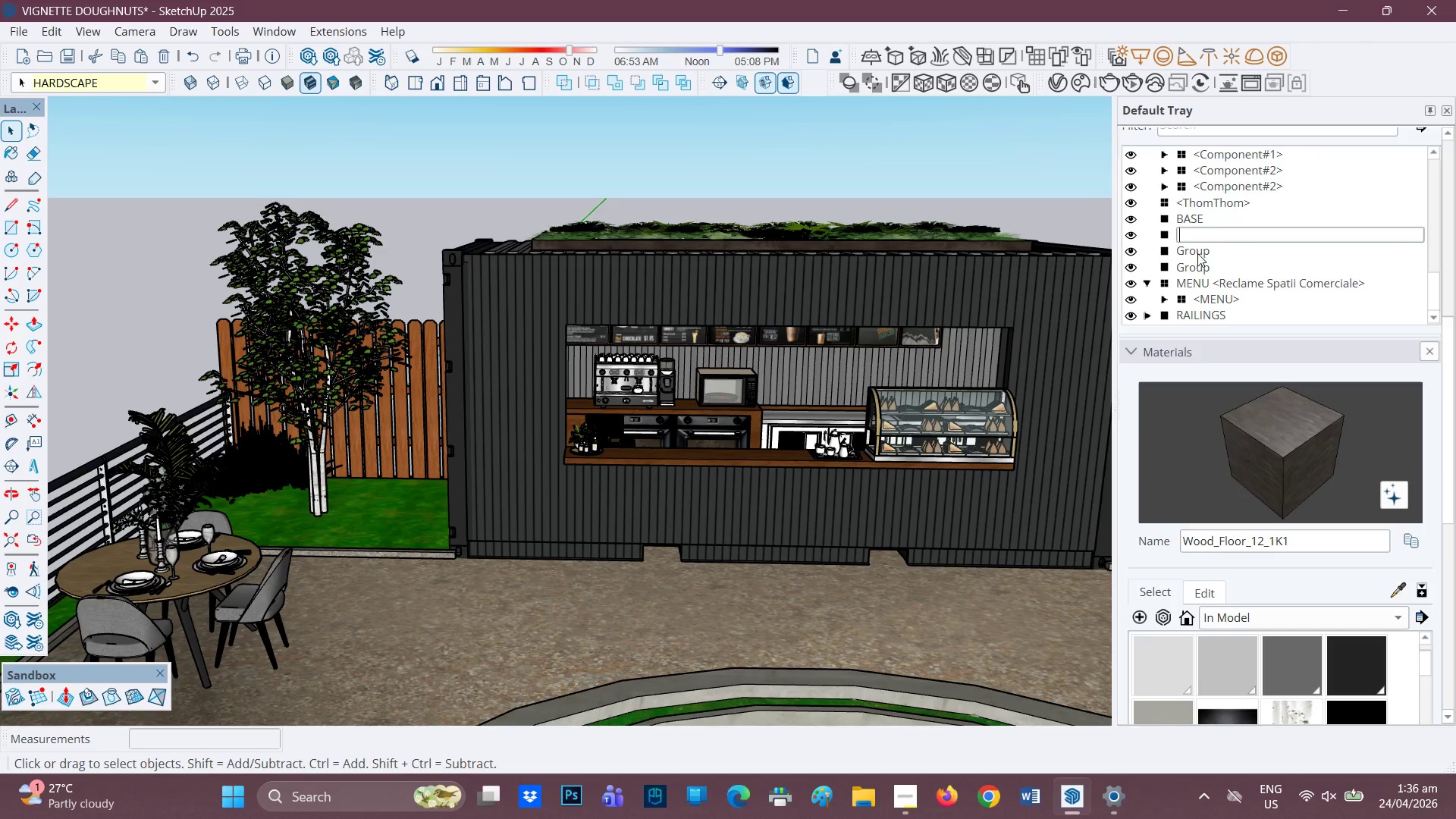 
left_click([1198, 256])
 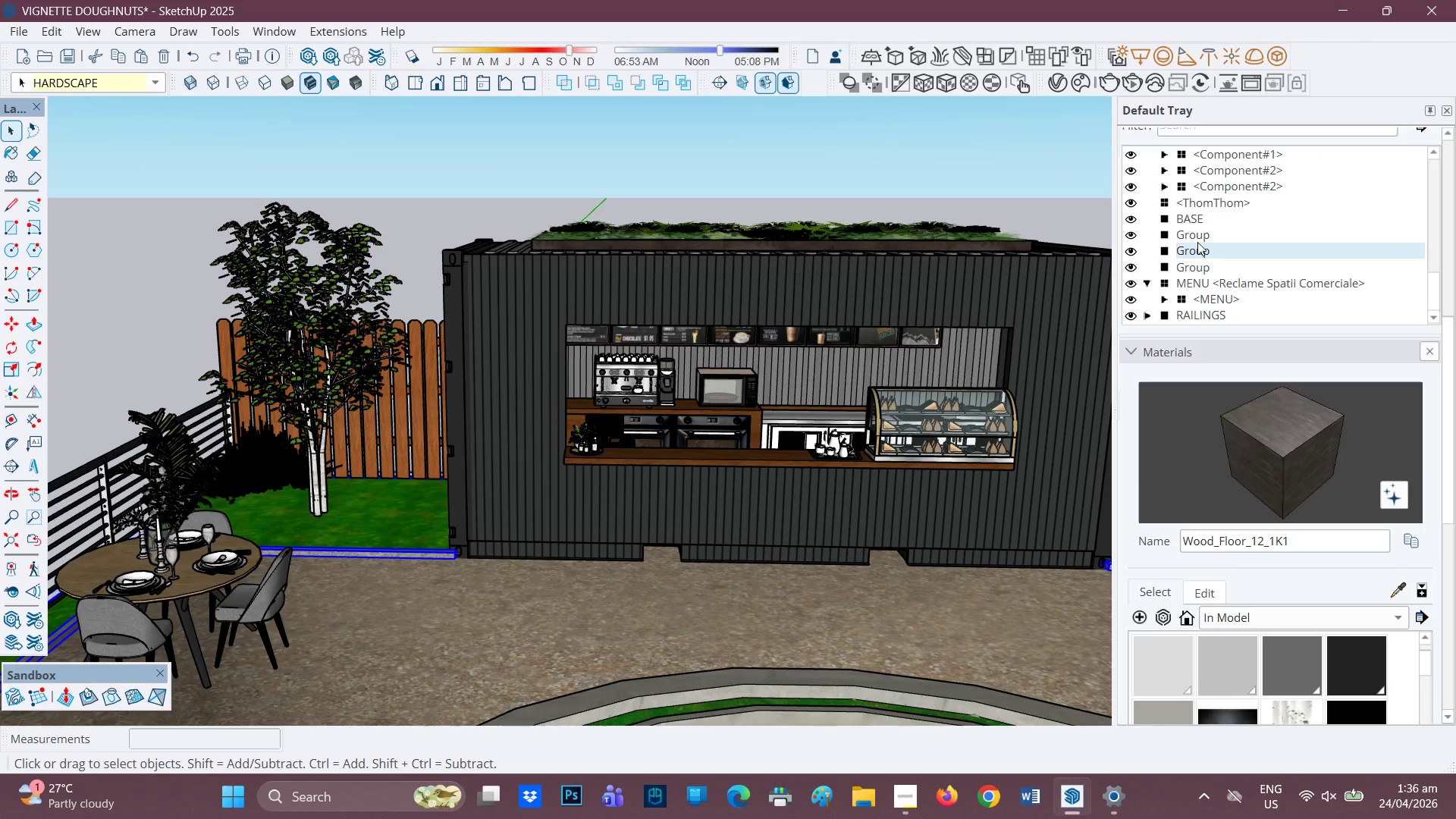 
left_click([1198, 239])
 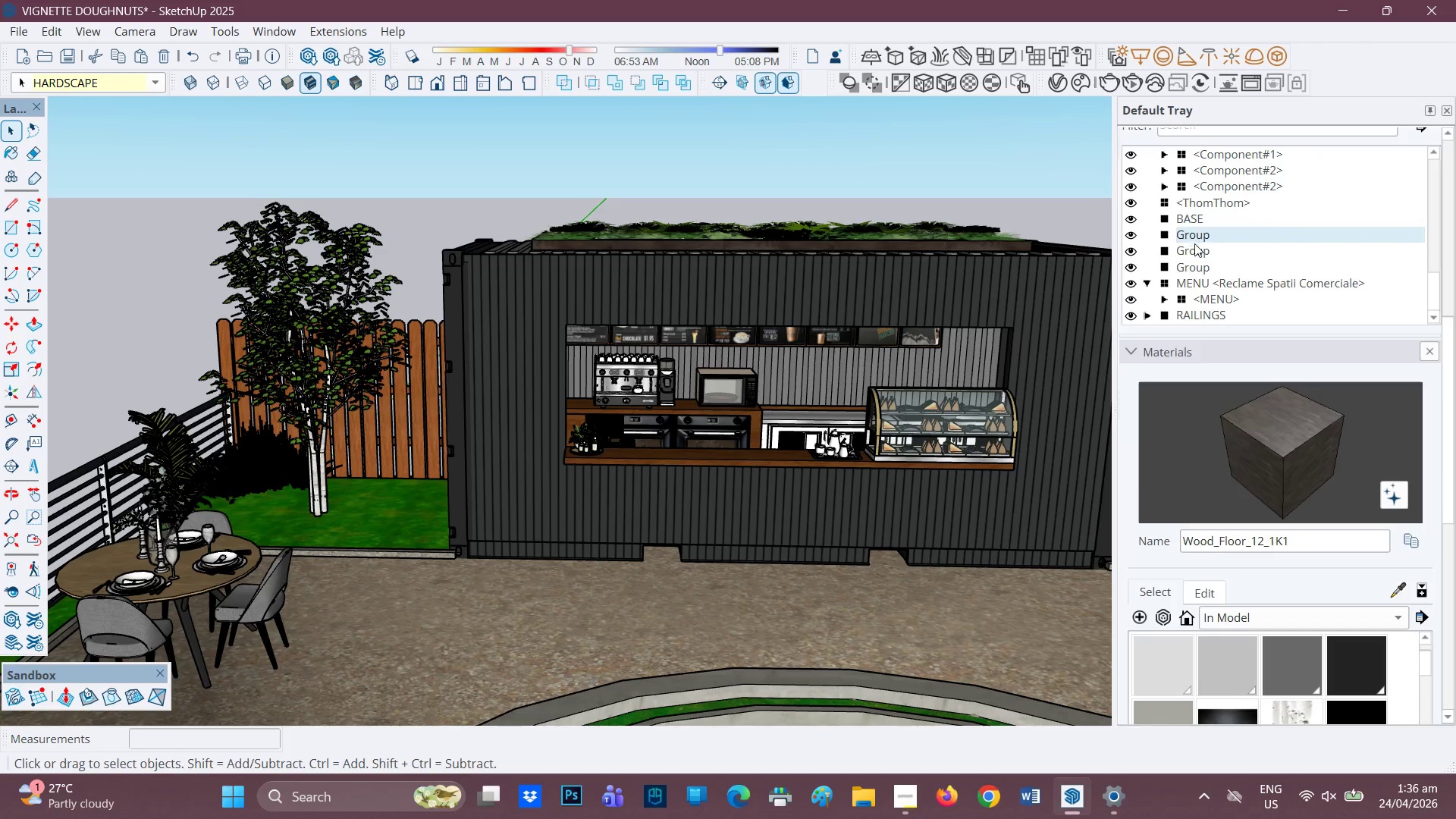 
left_click([1194, 249])
 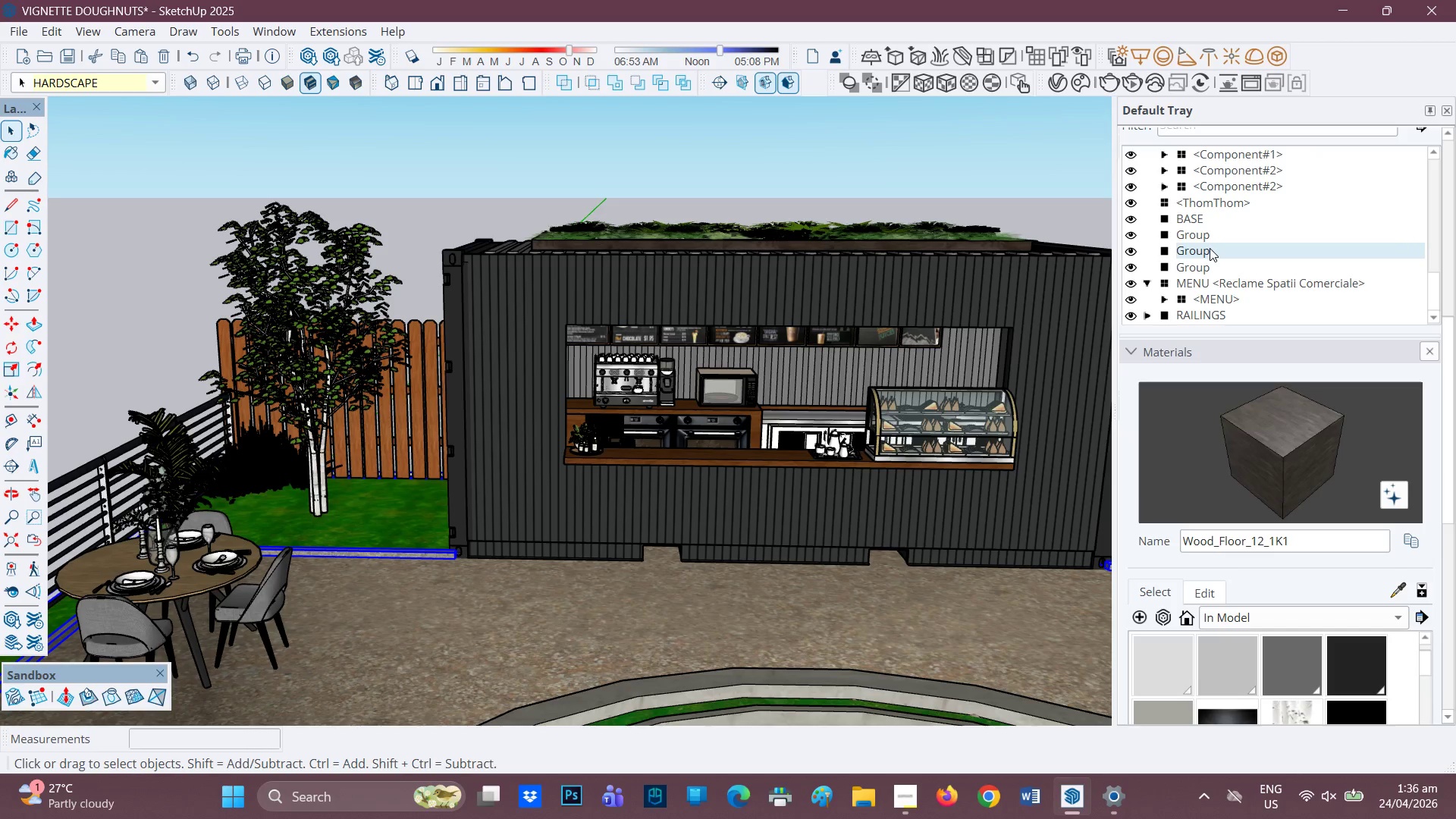 
left_click([1210, 248])
 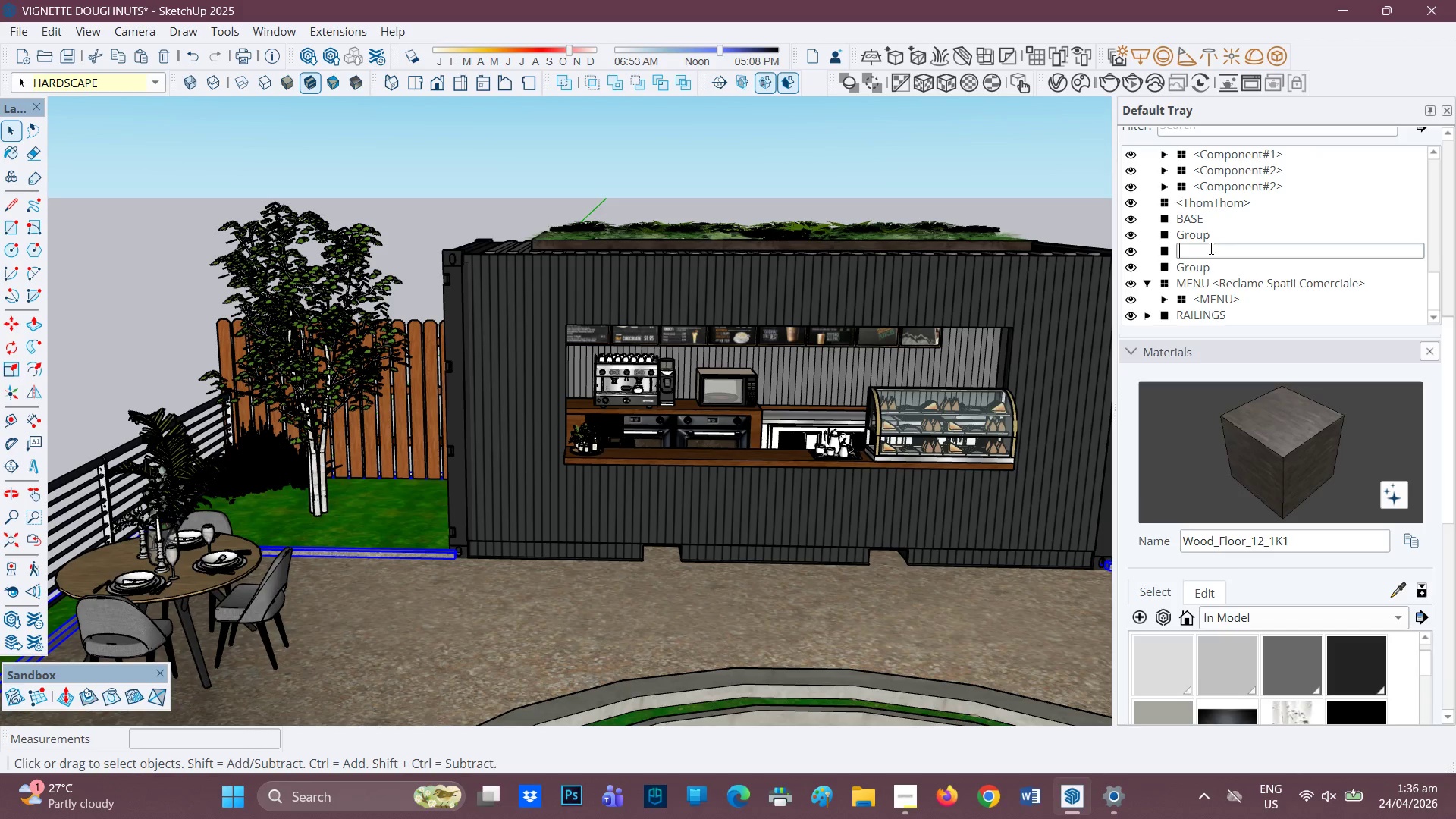 
wait(6.48)
 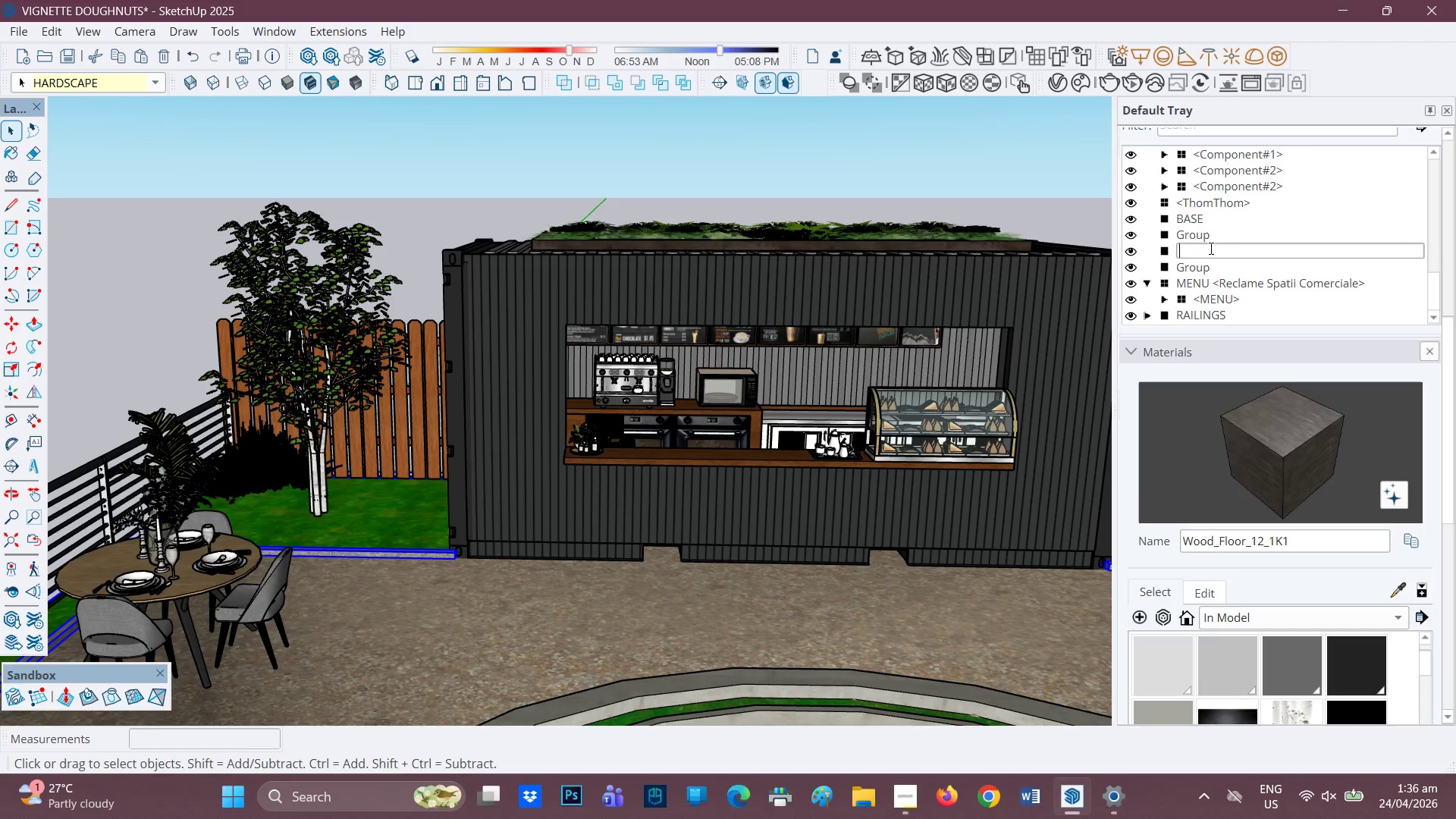 
type(lanscape)
 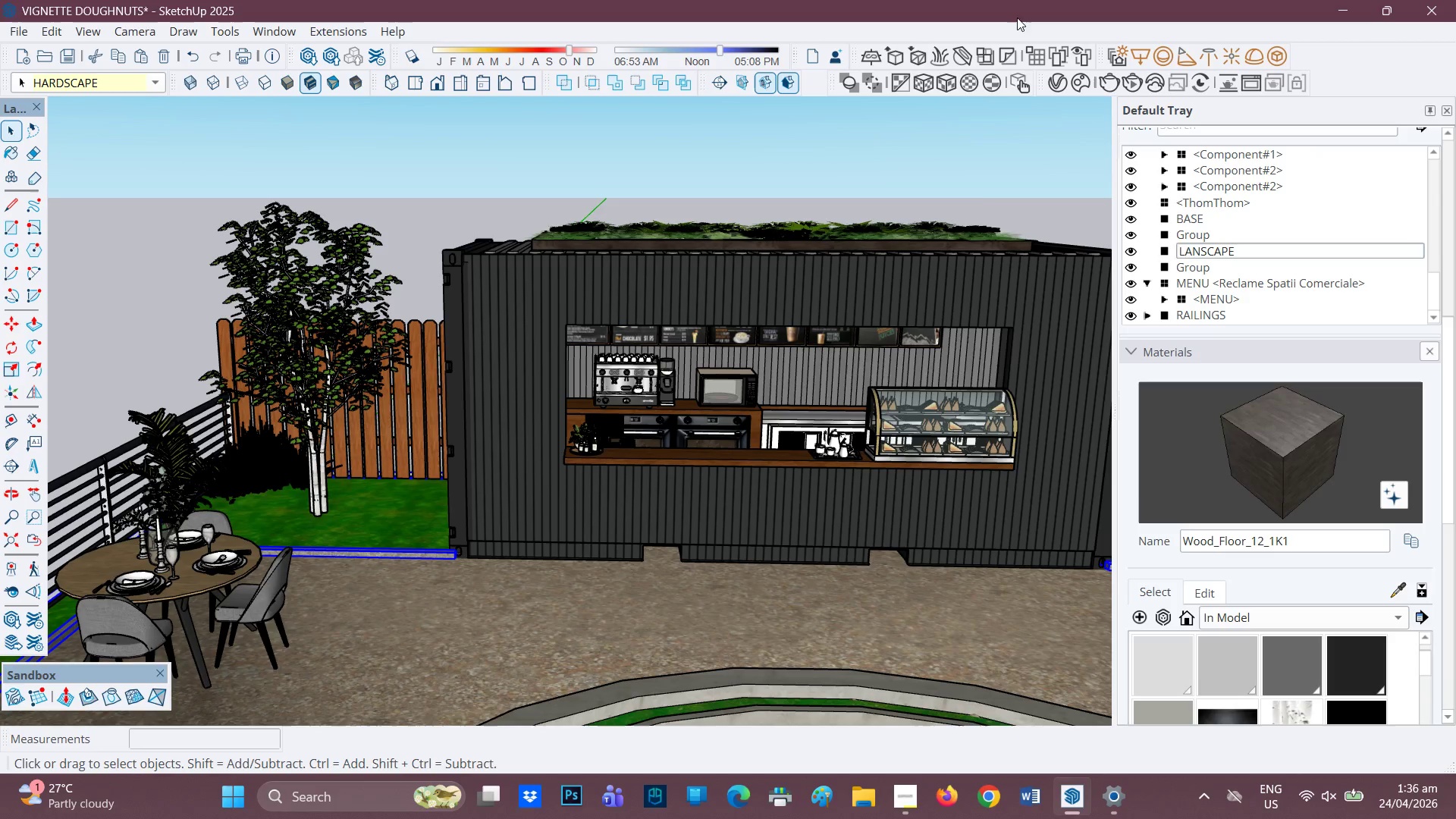 
left_click([981, 187])
 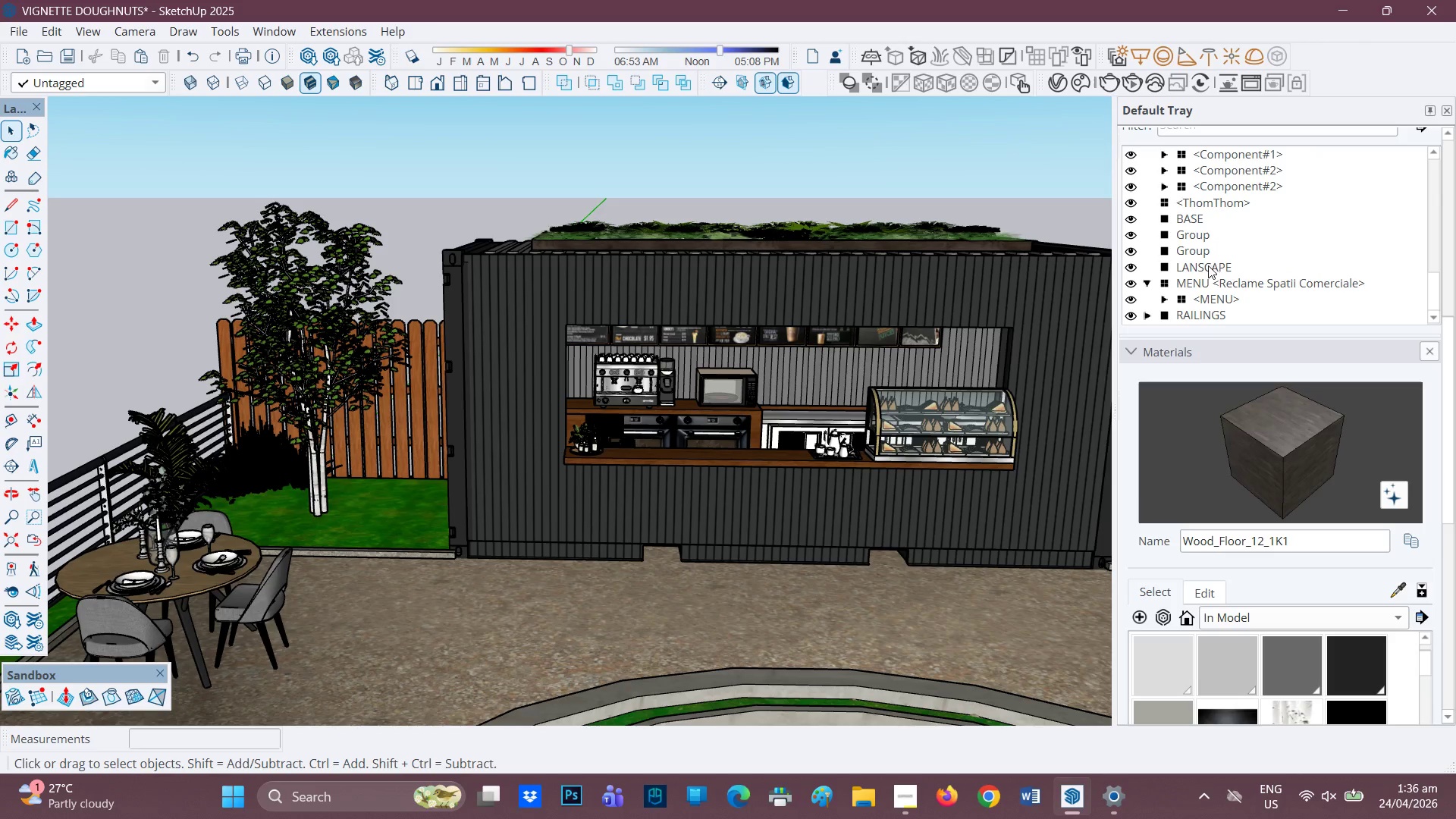 
left_click([1203, 250])
 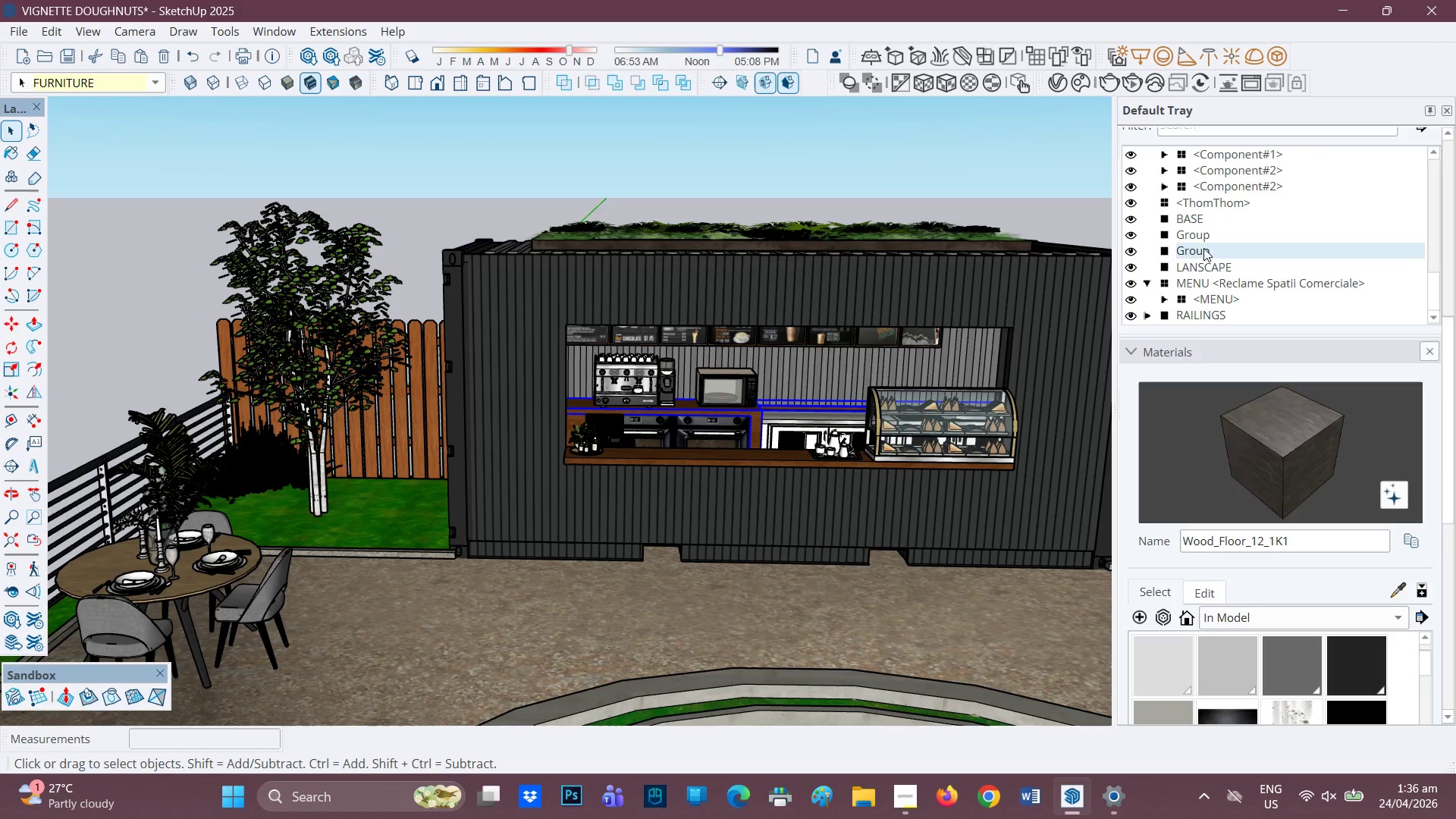 
left_click([1203, 233])
 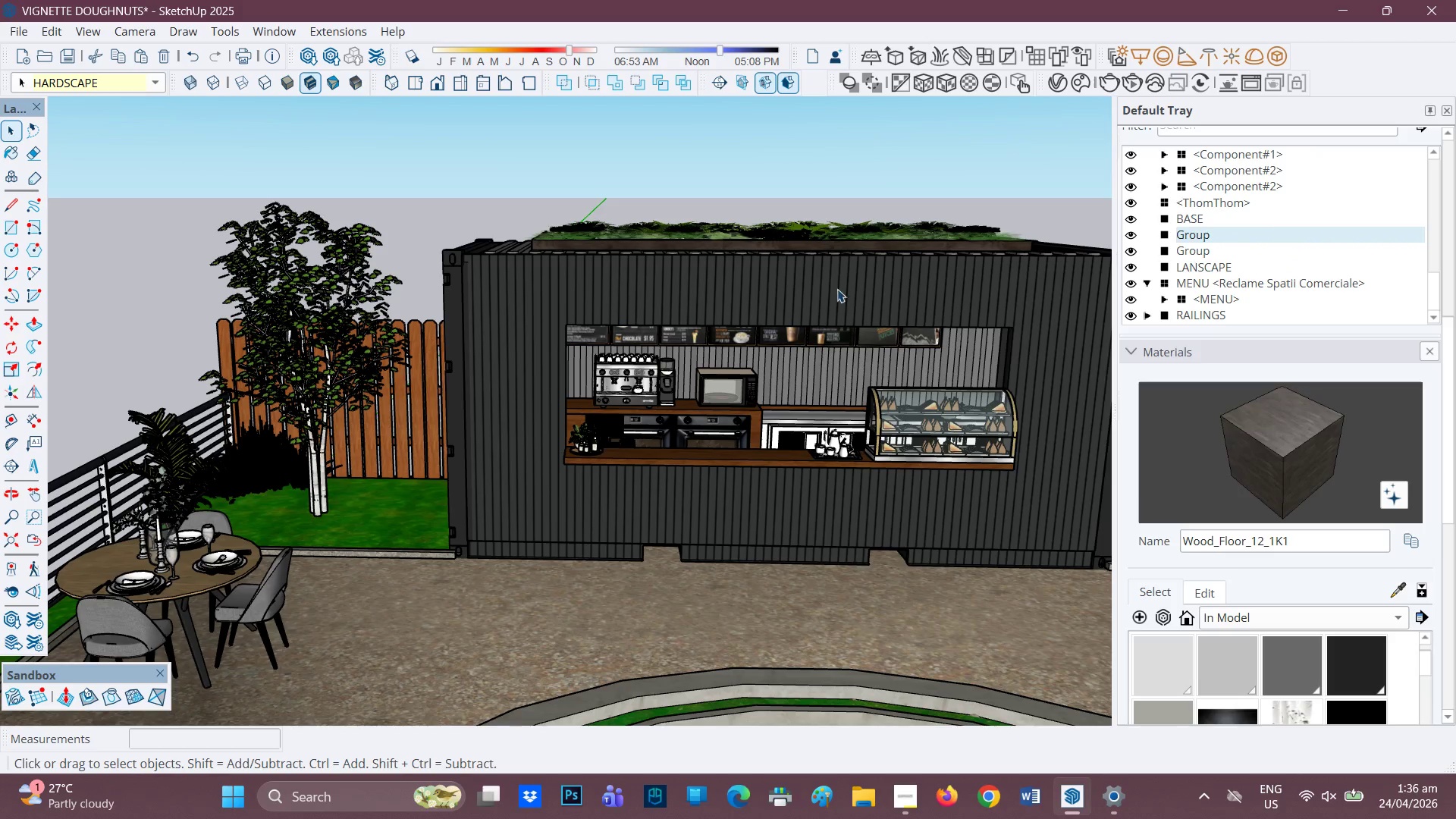 
scroll: coordinate [814, 430], scroll_direction: down, amount: 8.0
 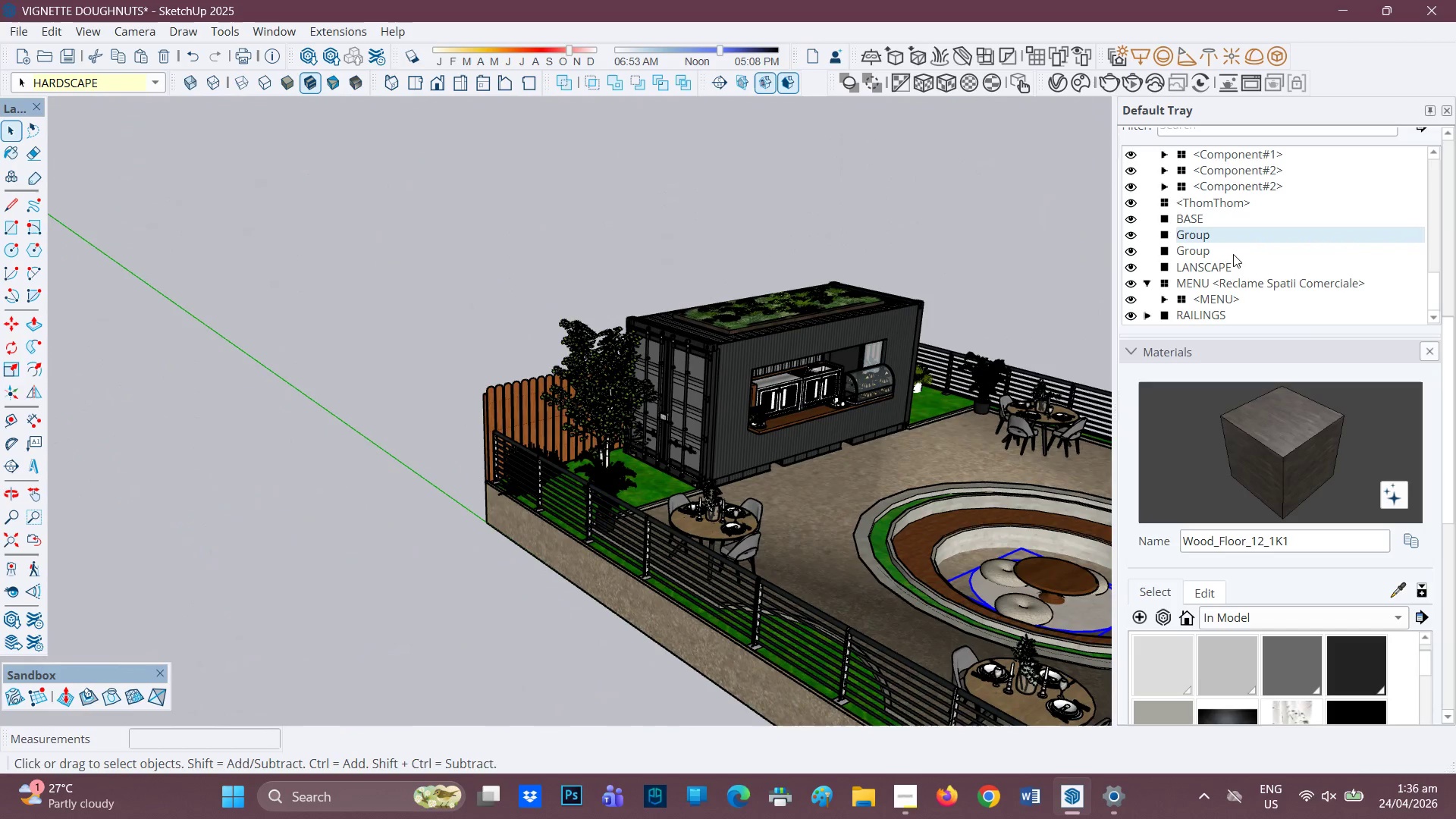 
left_click([1238, 235])
 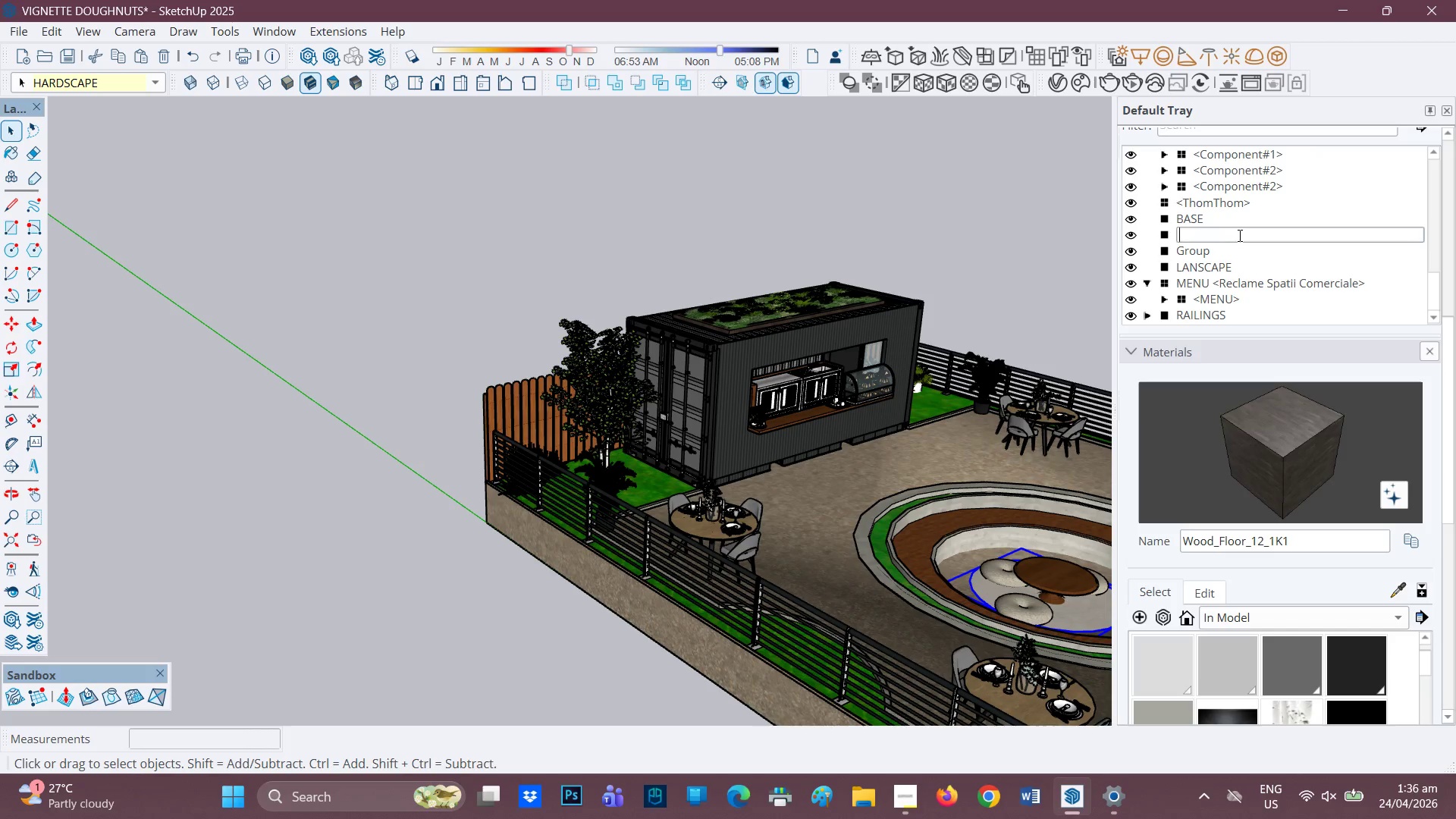 
wait(7.42)
 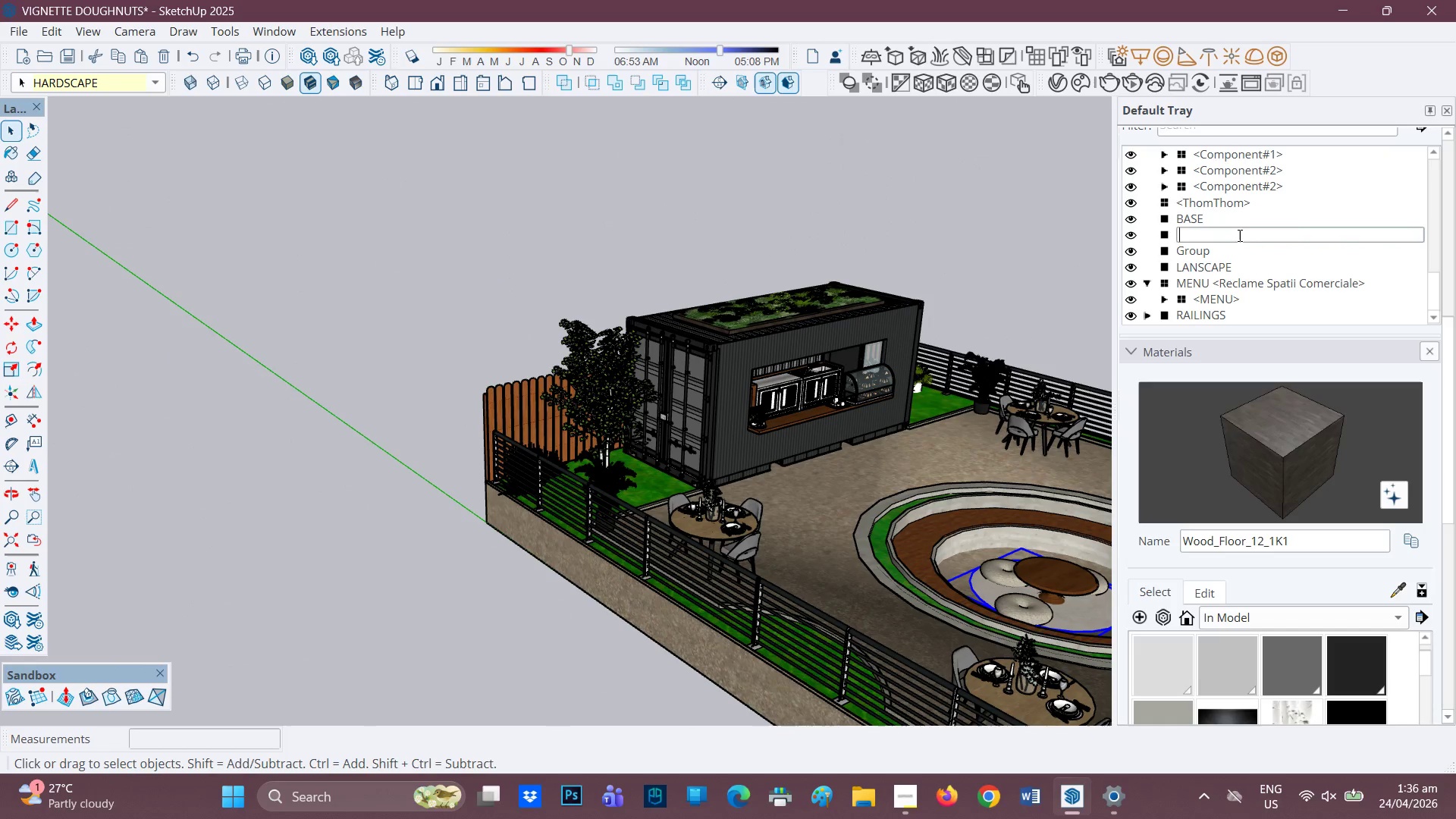 
type(dounut )
 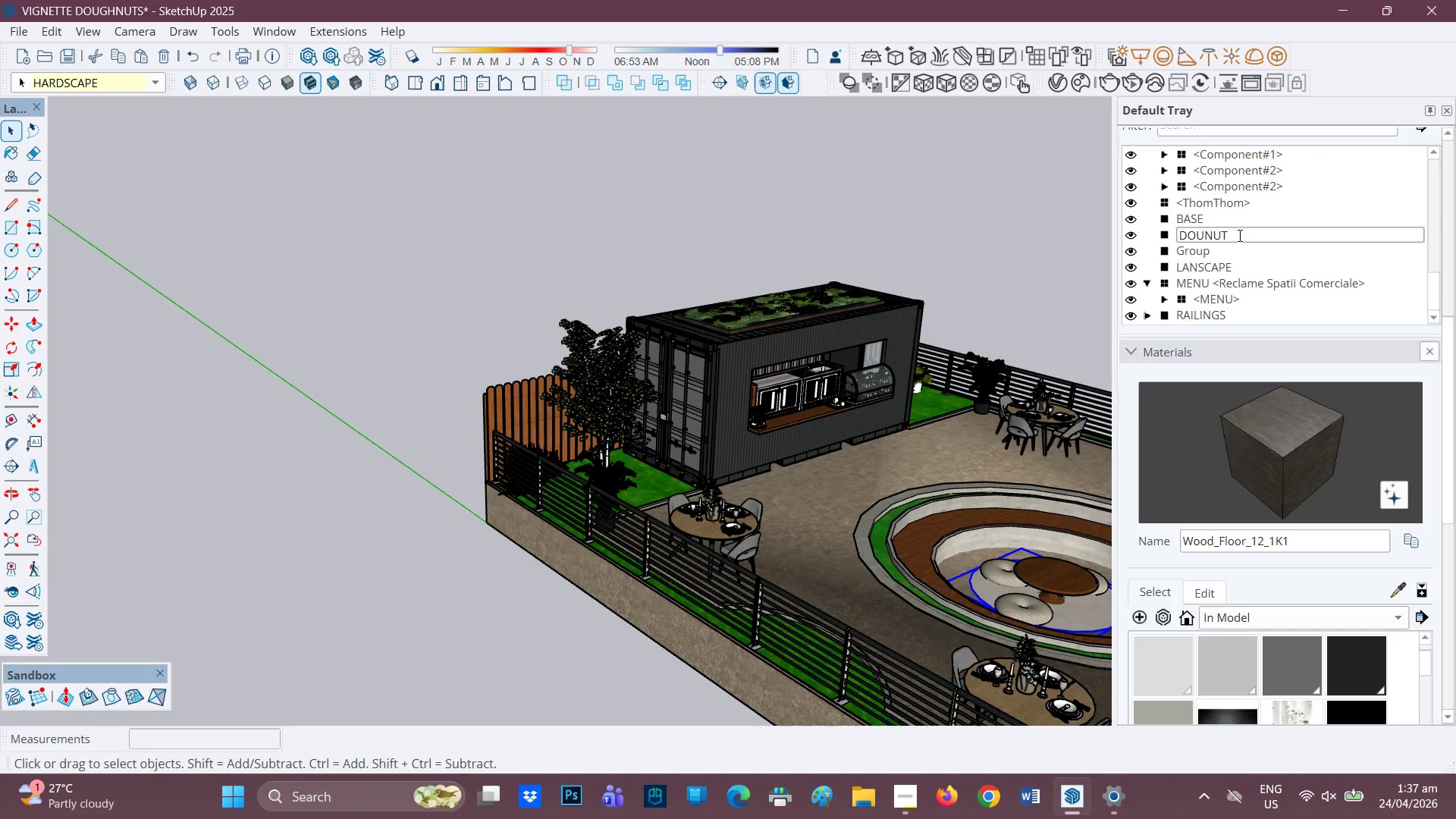 
type(center)
 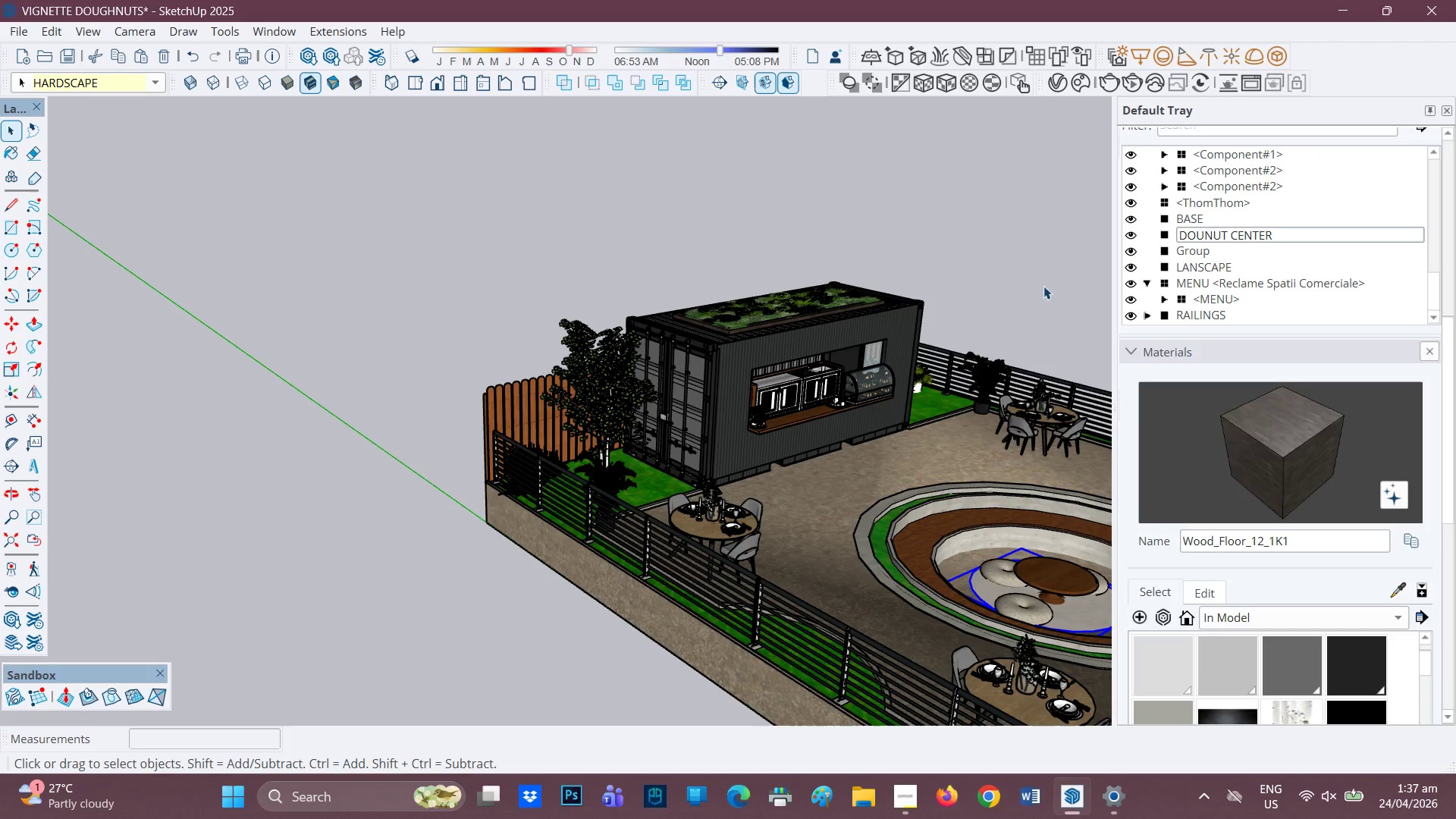 
left_click([991, 276])
 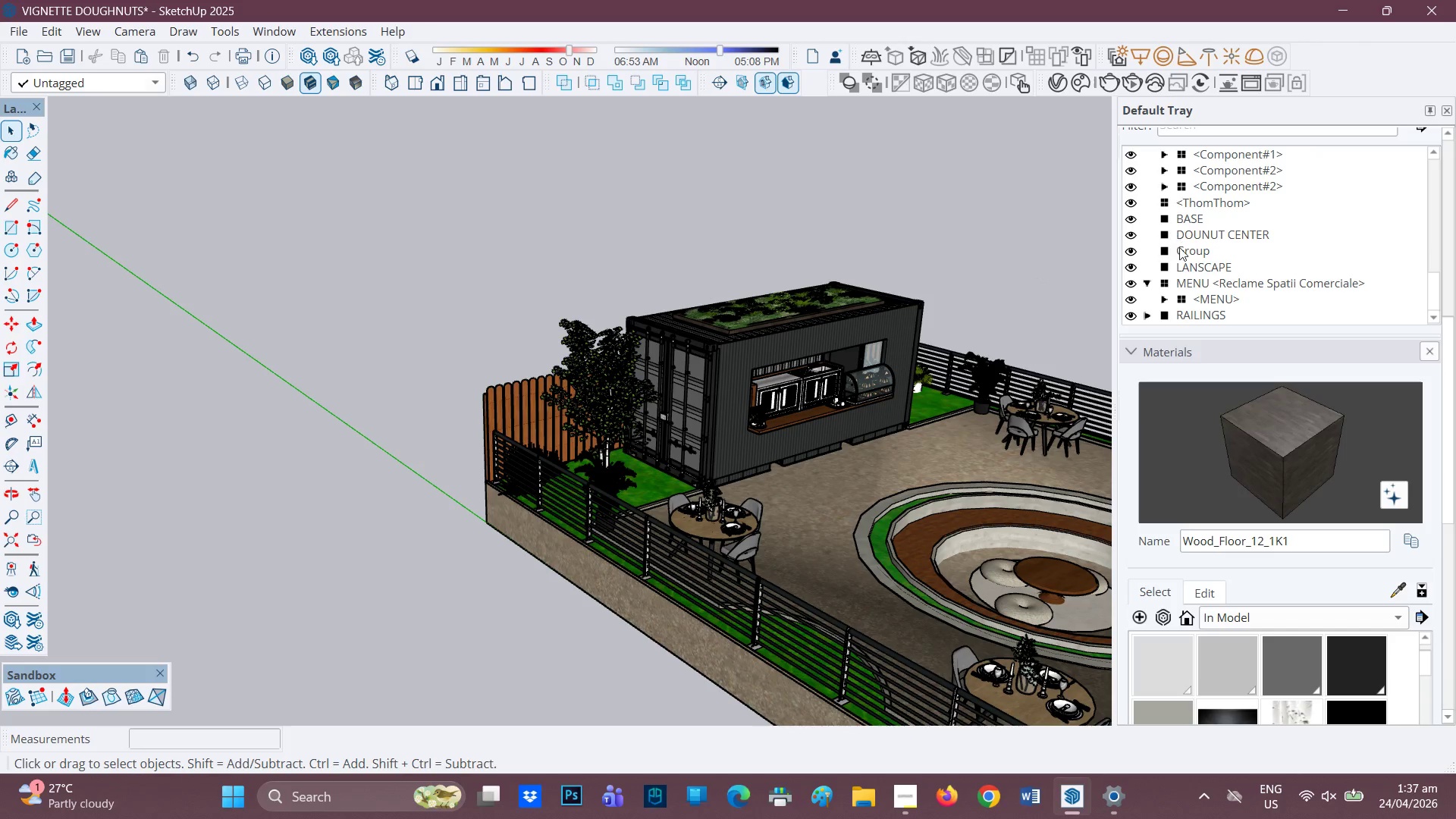 
left_click([1189, 253])
 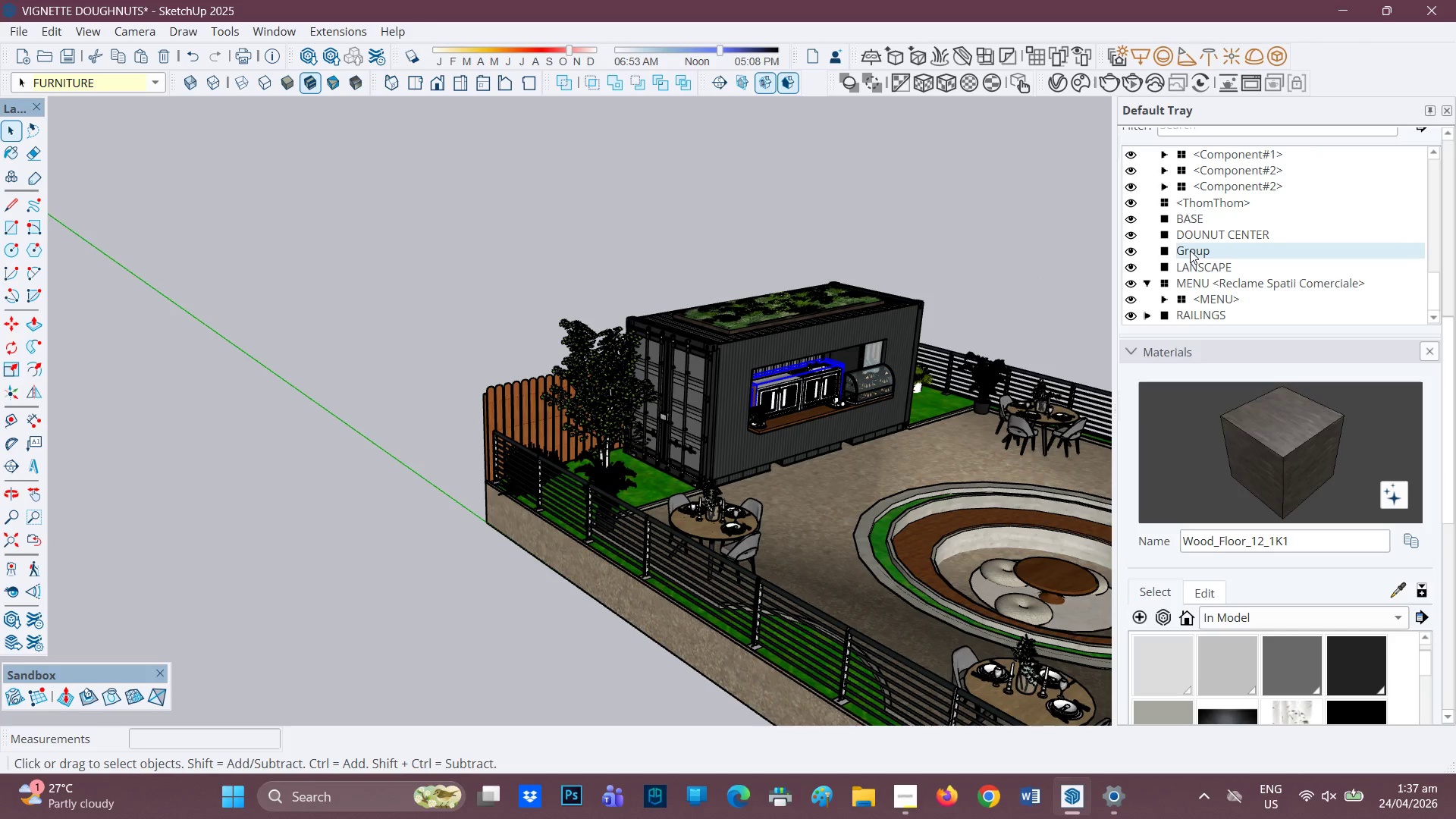 
left_click([1191, 250])
 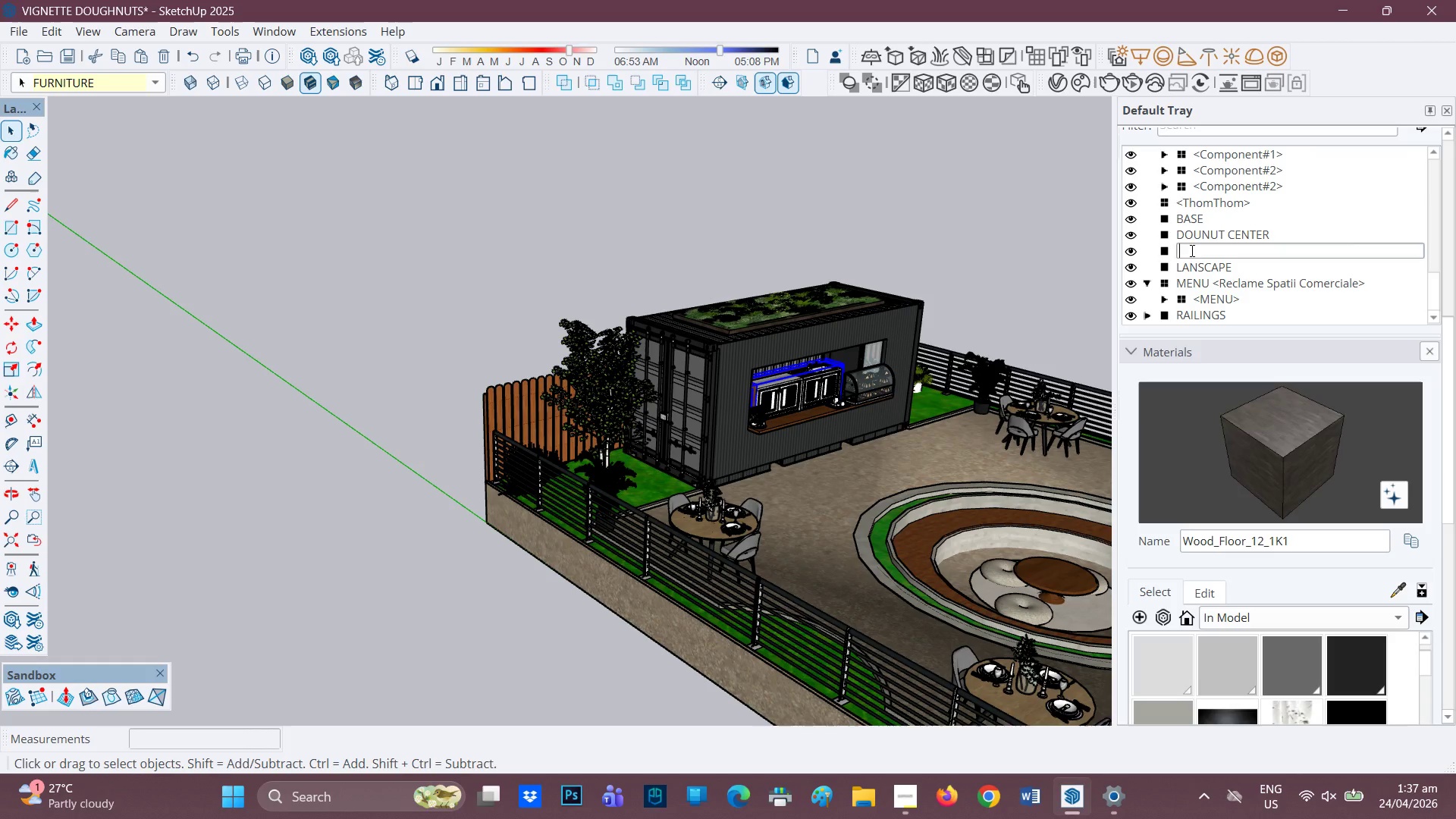 
type(furniture)
 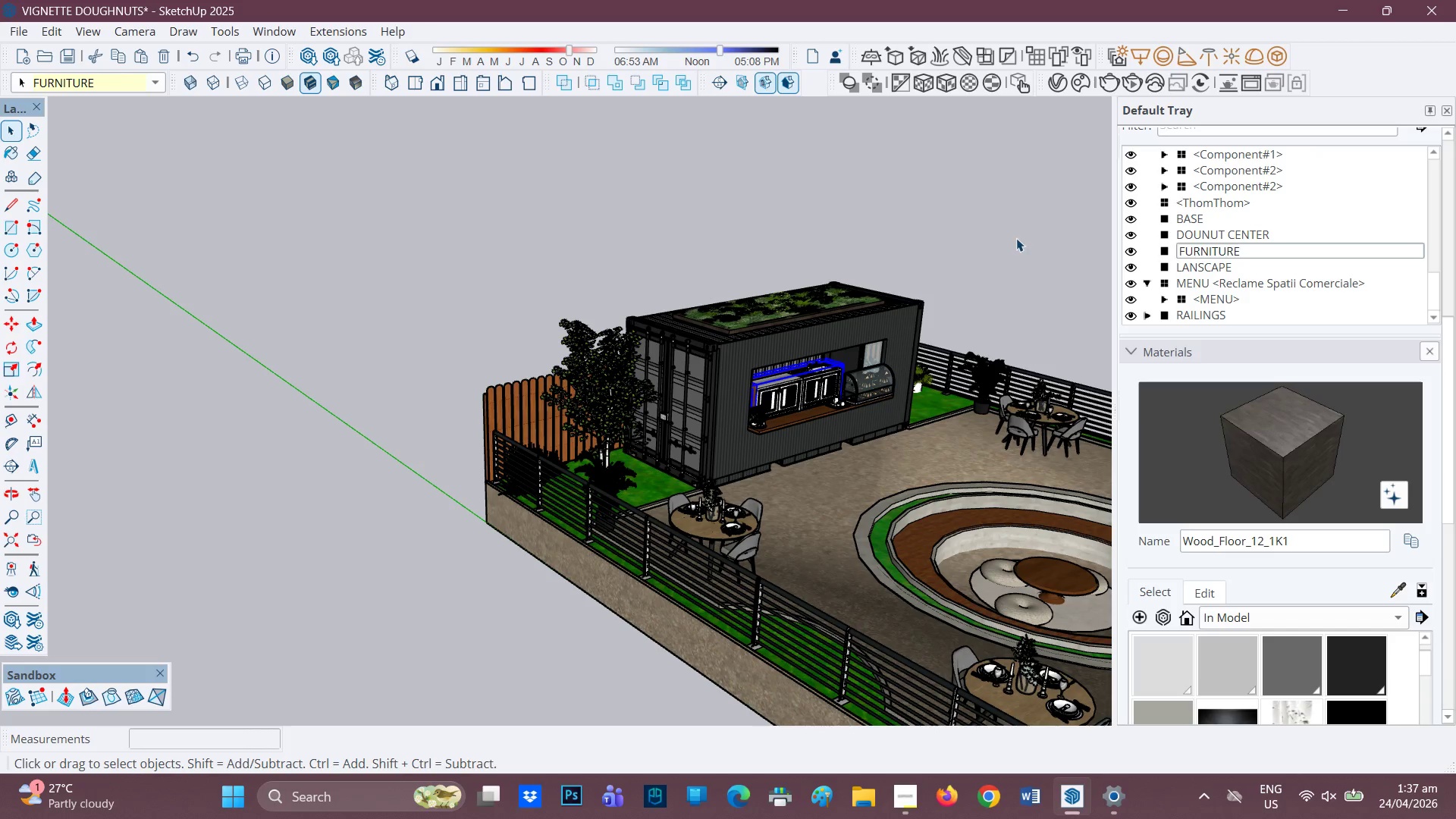 
left_click([1040, 193])
 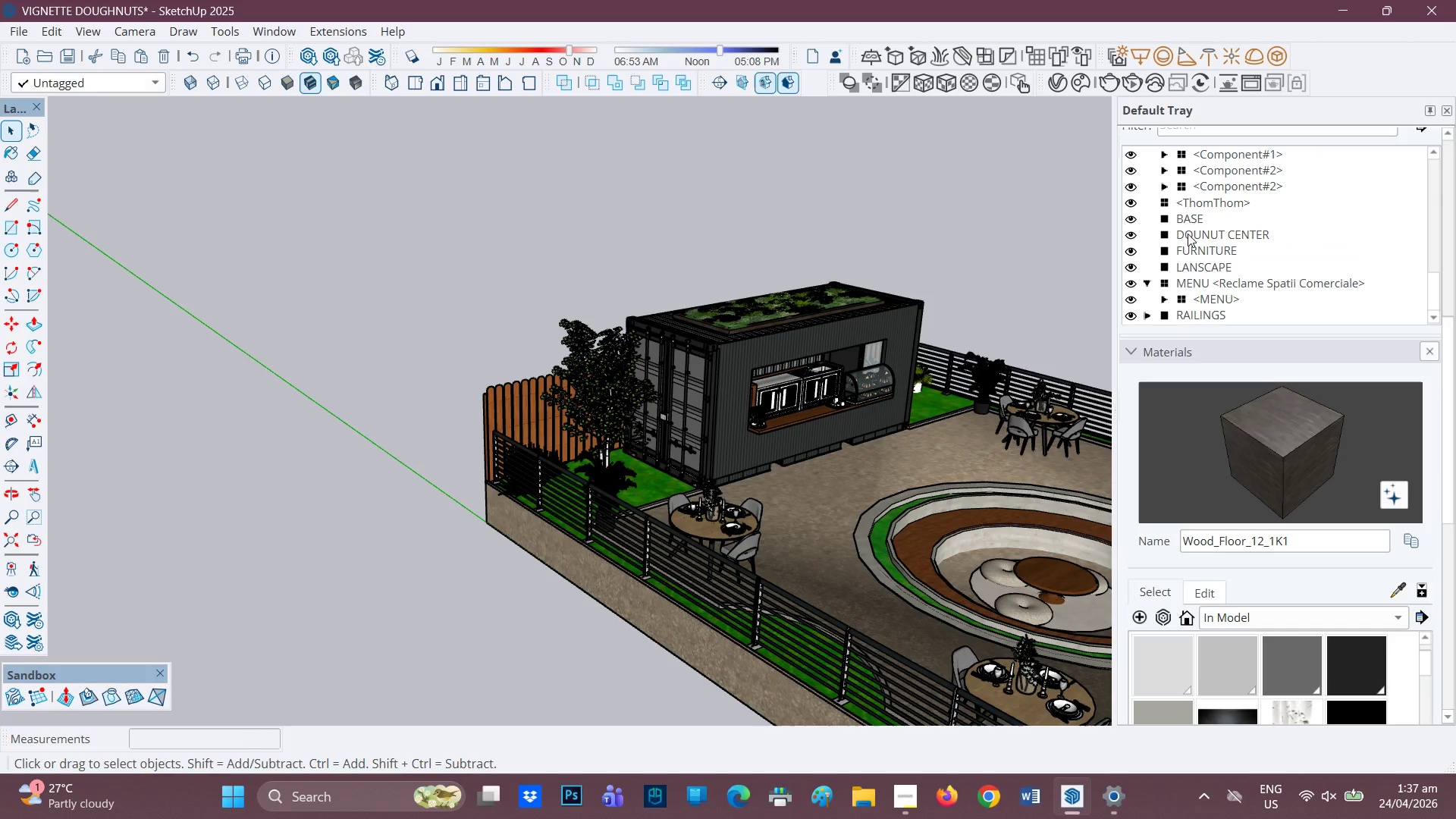 
scroll: coordinate [1202, 251], scroll_direction: up, amount: 2.0
 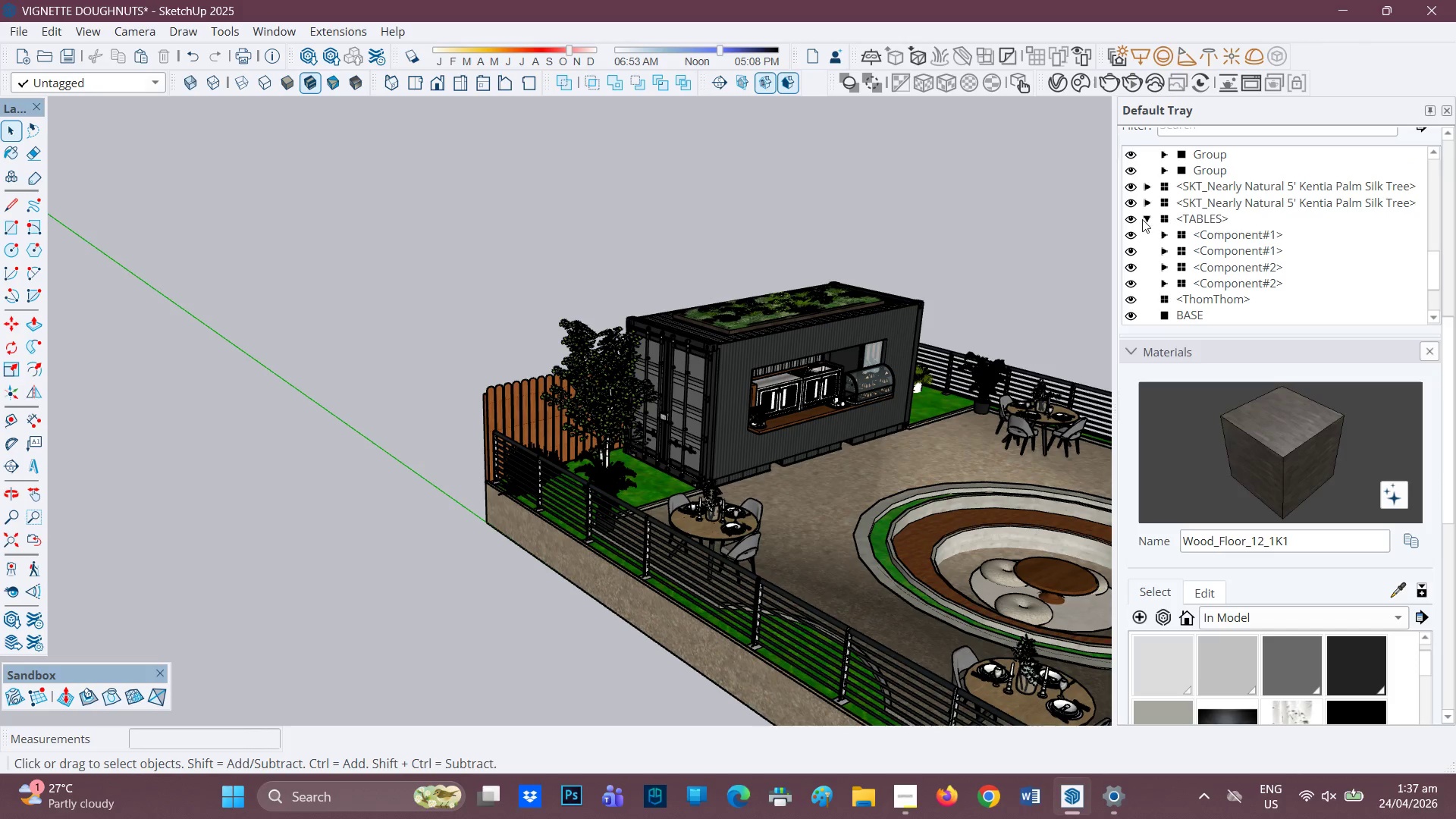 
left_click([1147, 216])
 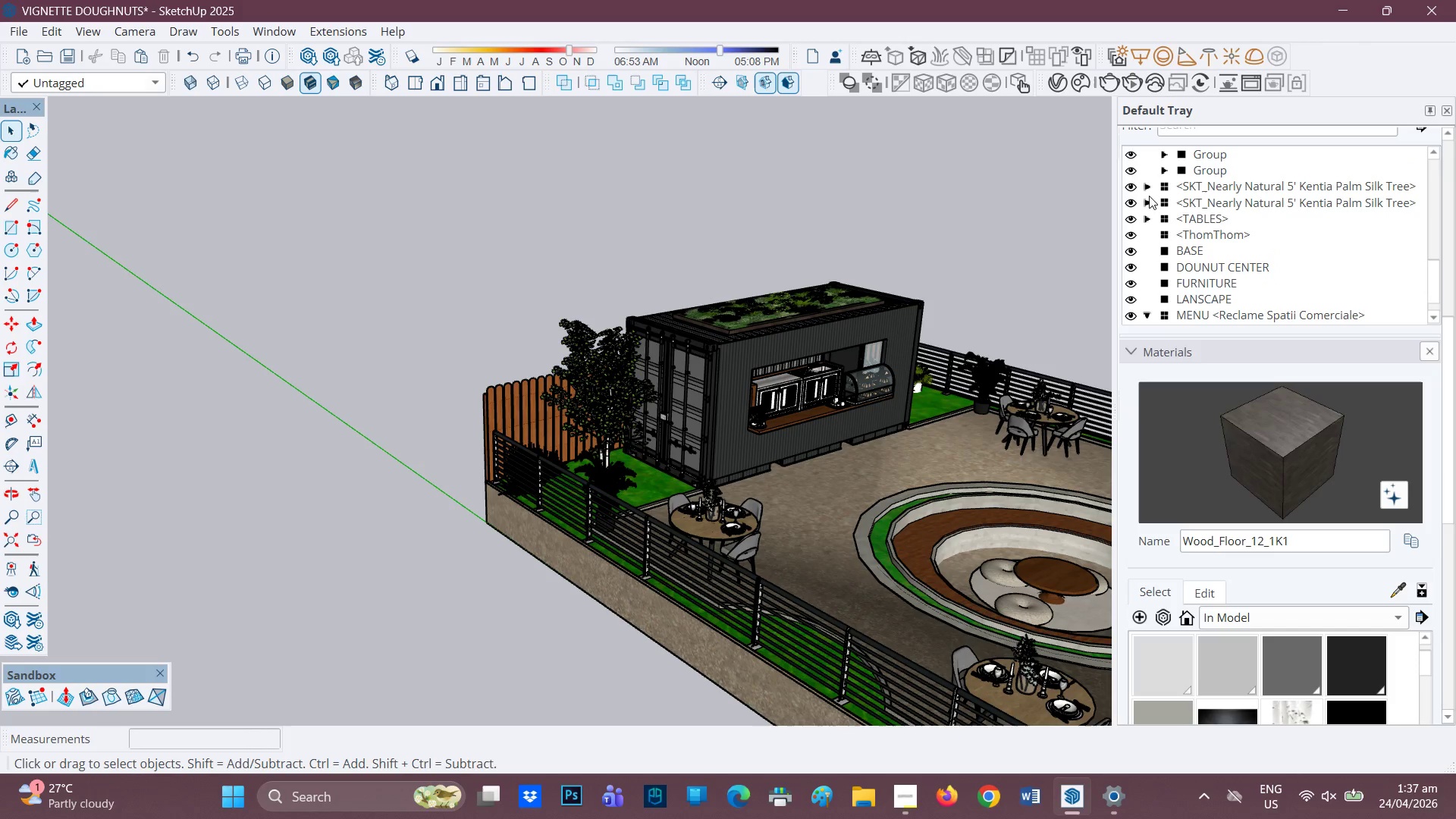 
scroll: coordinate [1153, 198], scroll_direction: up, amount: 1.0
 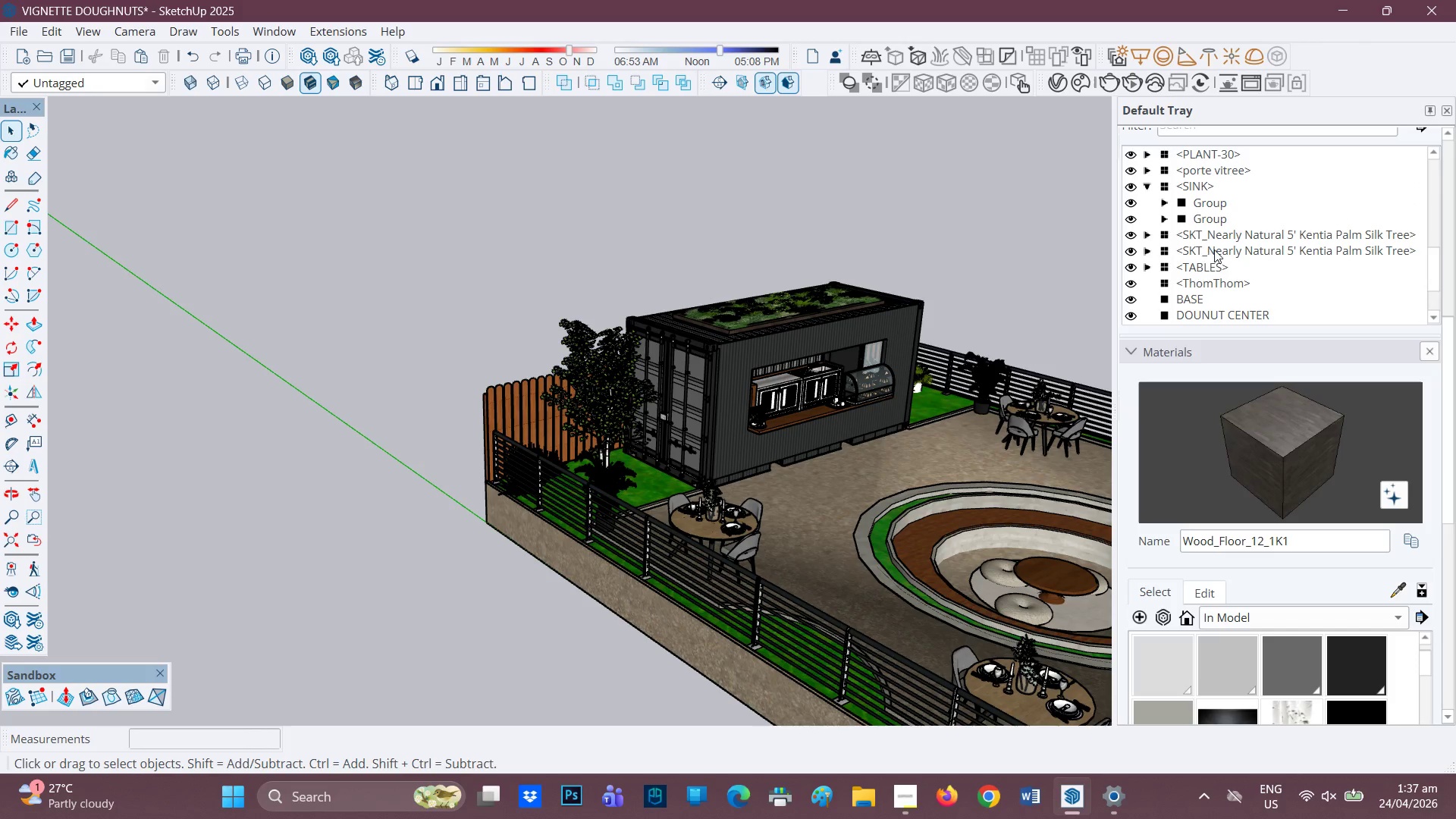 
left_click([1216, 249])
 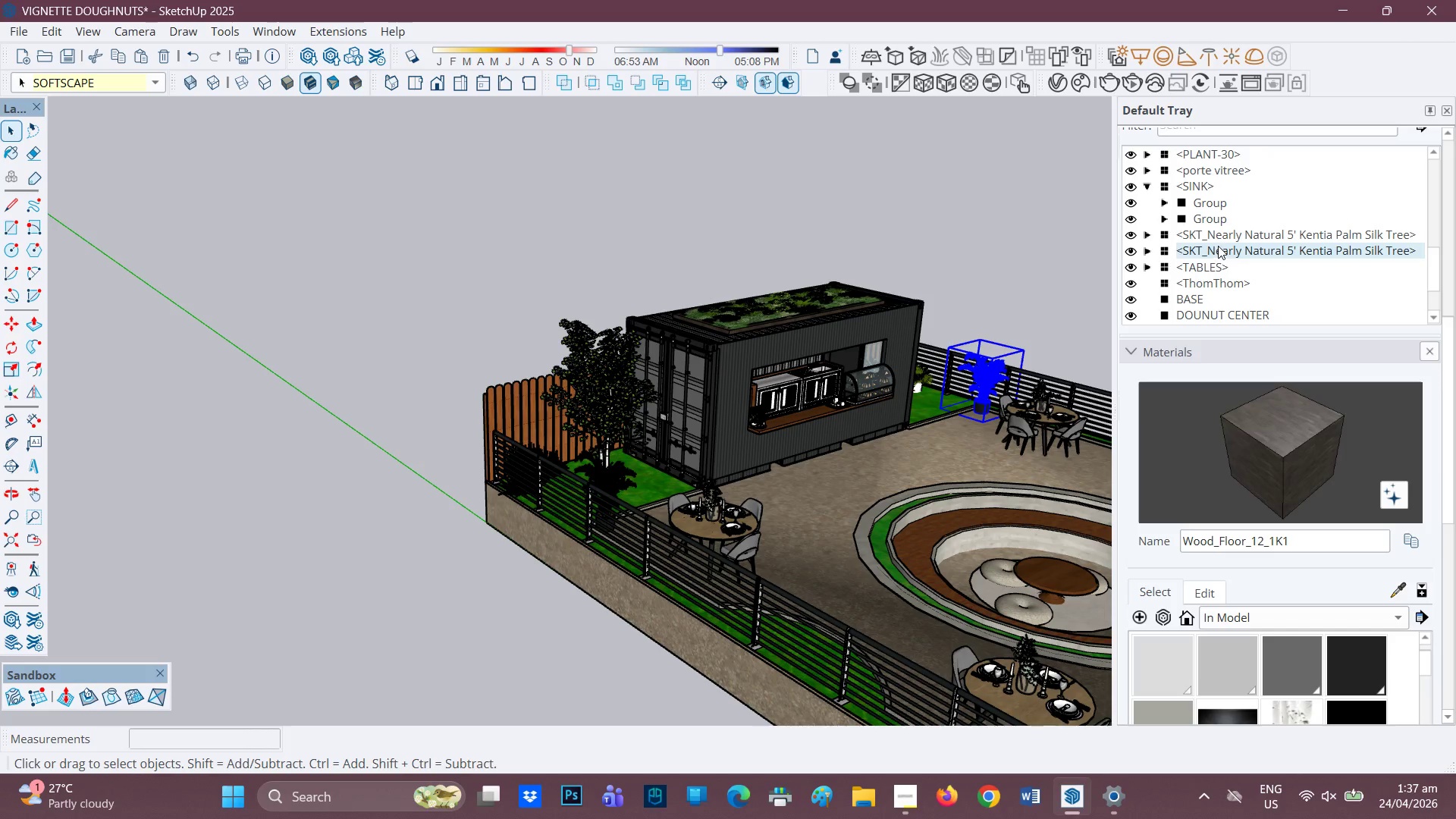 
left_click([1219, 244])
 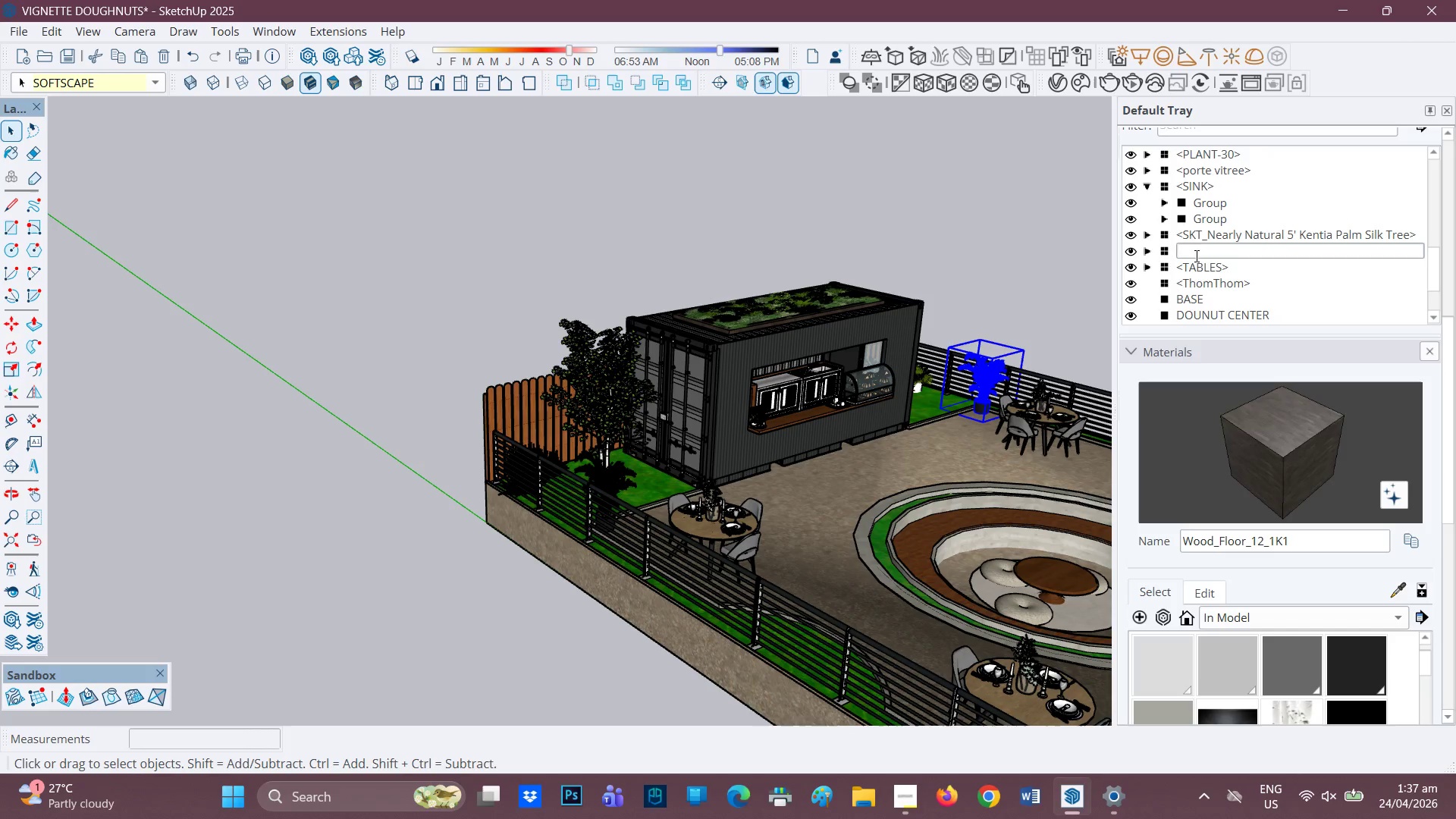 
left_click([993, 168])
 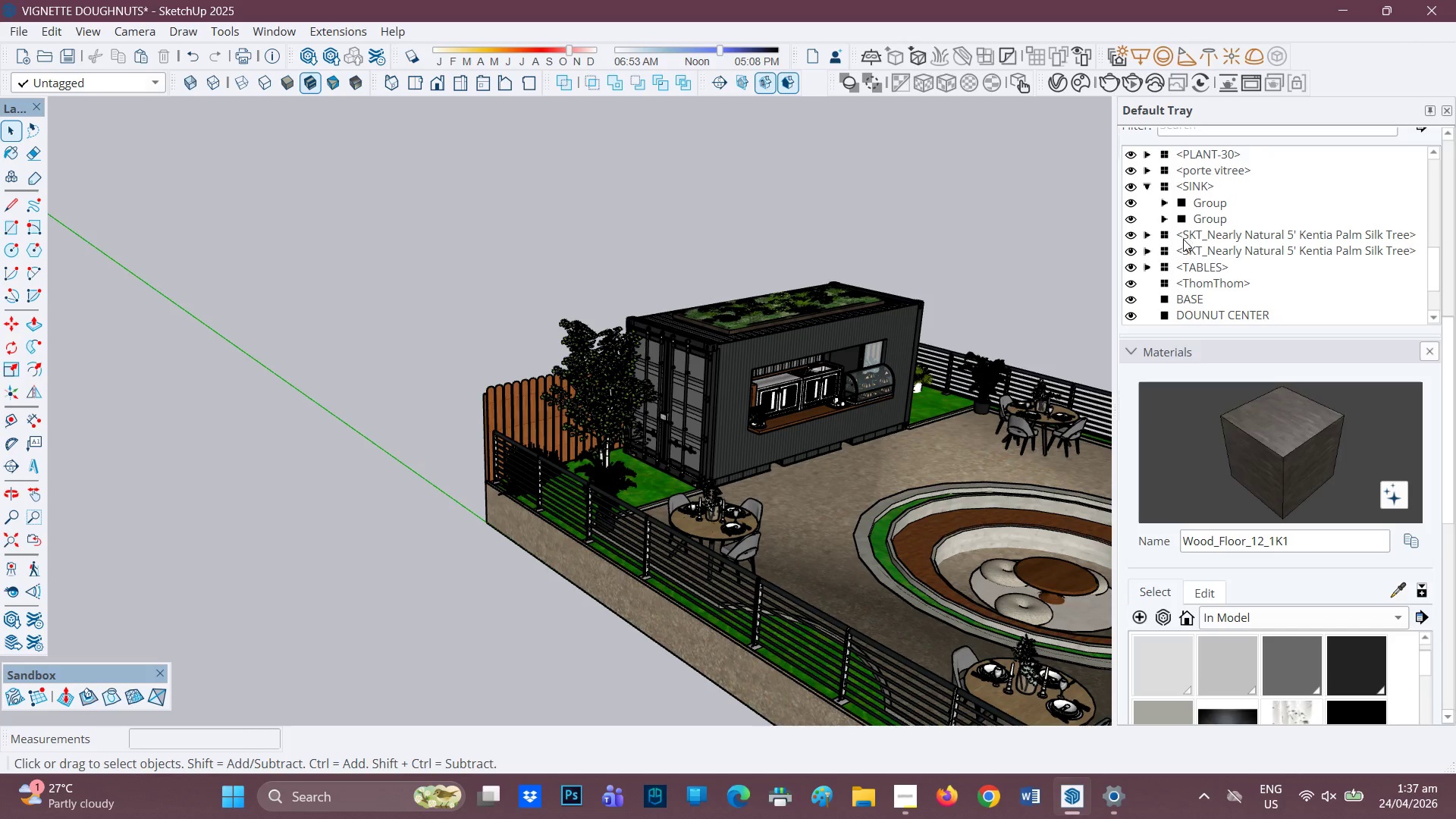 
left_click([1190, 265])
 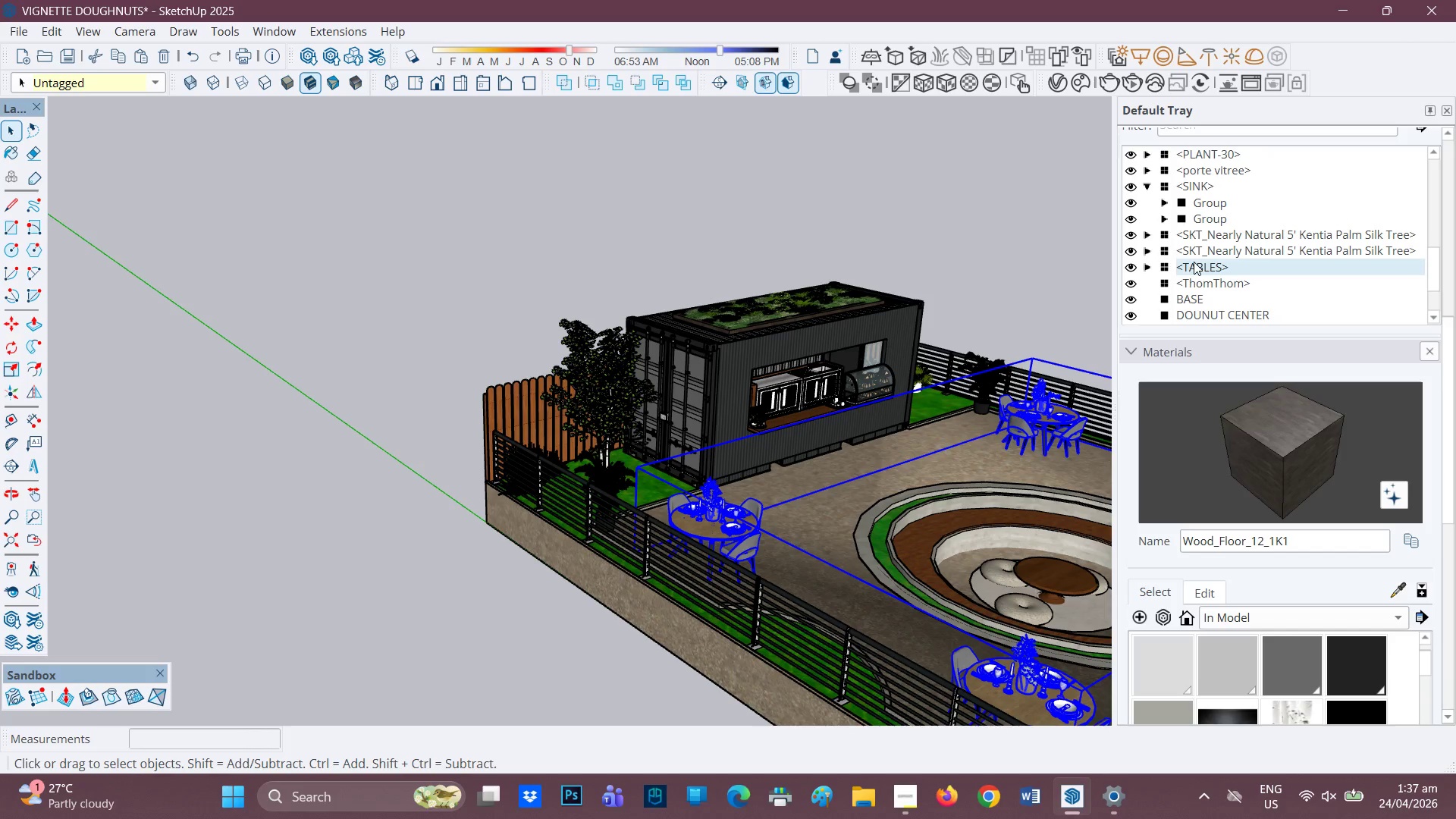 
left_click([1204, 254])
 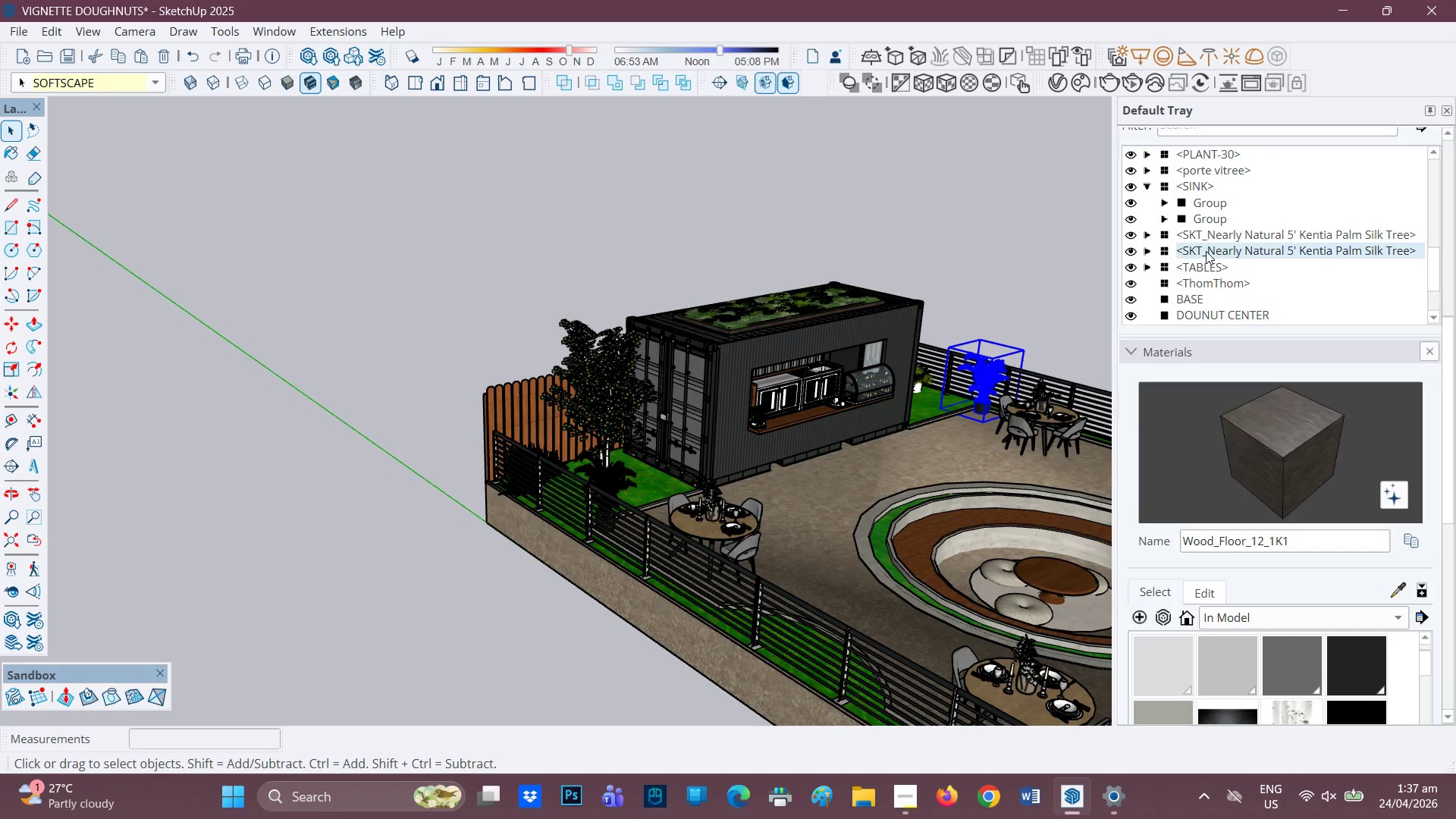 
hold_key(key=ShiftLeft, duration=1.47)
left_click([1212, 232])
 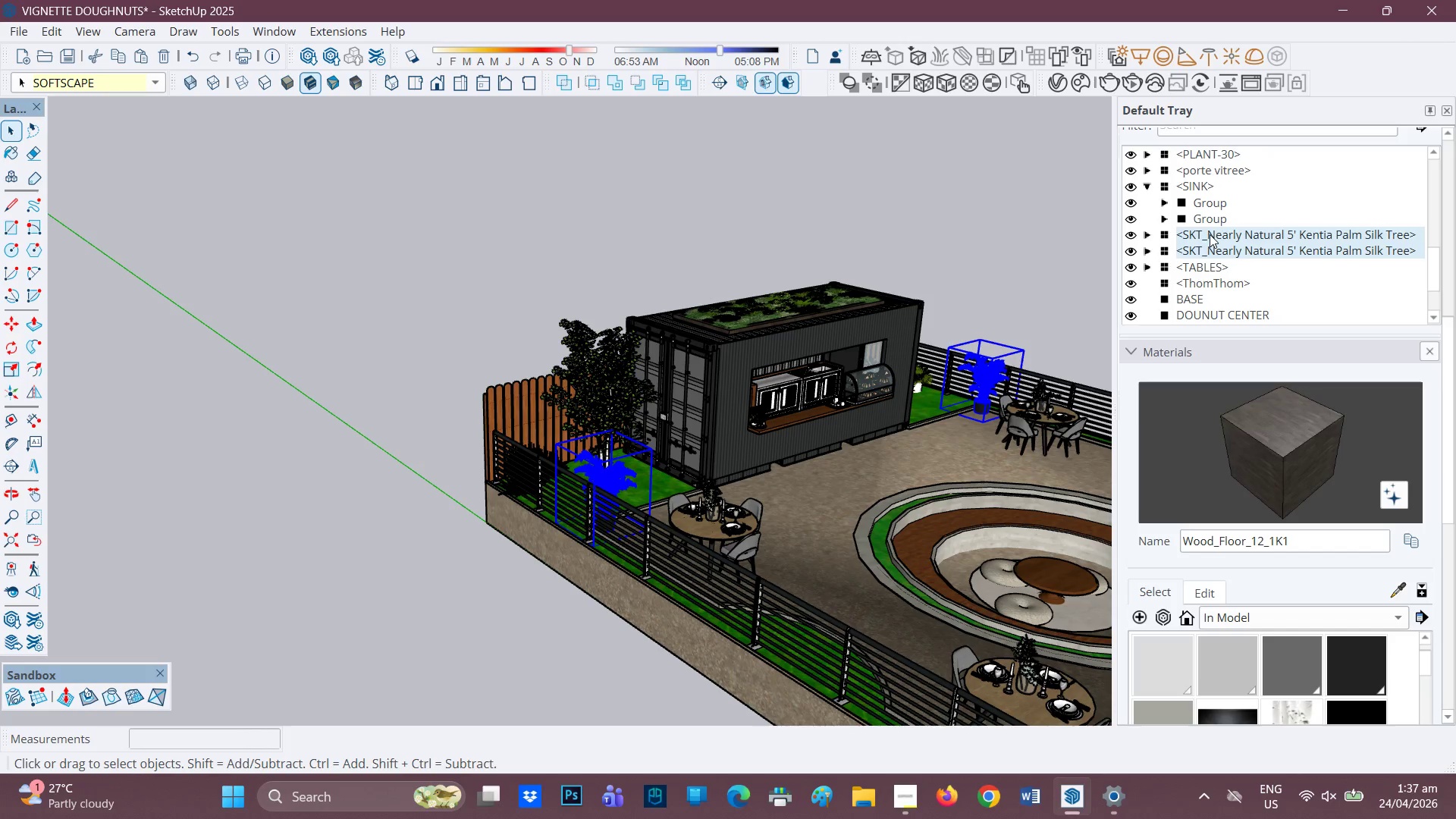 
right_click([1210, 234])
 